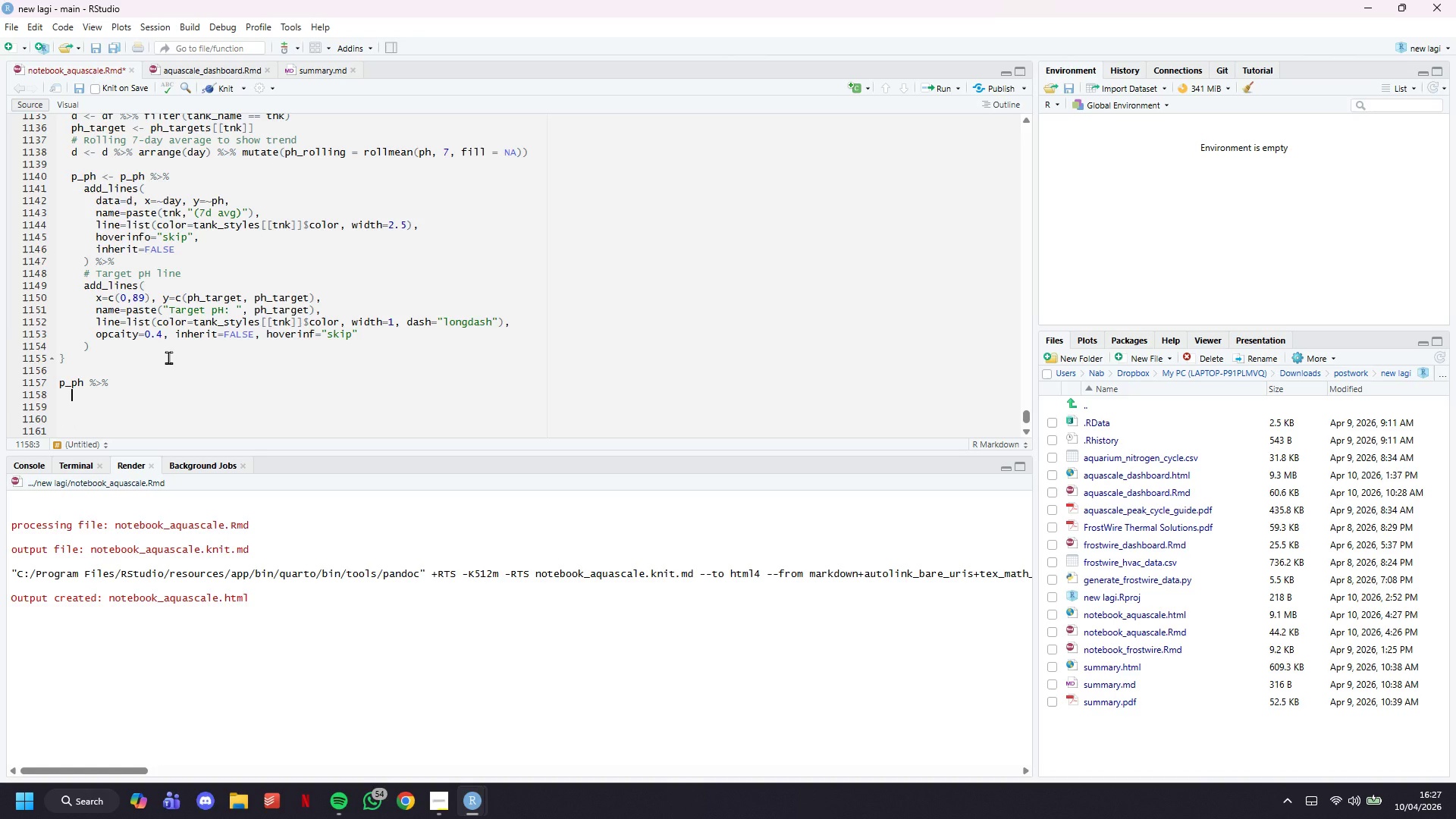 
 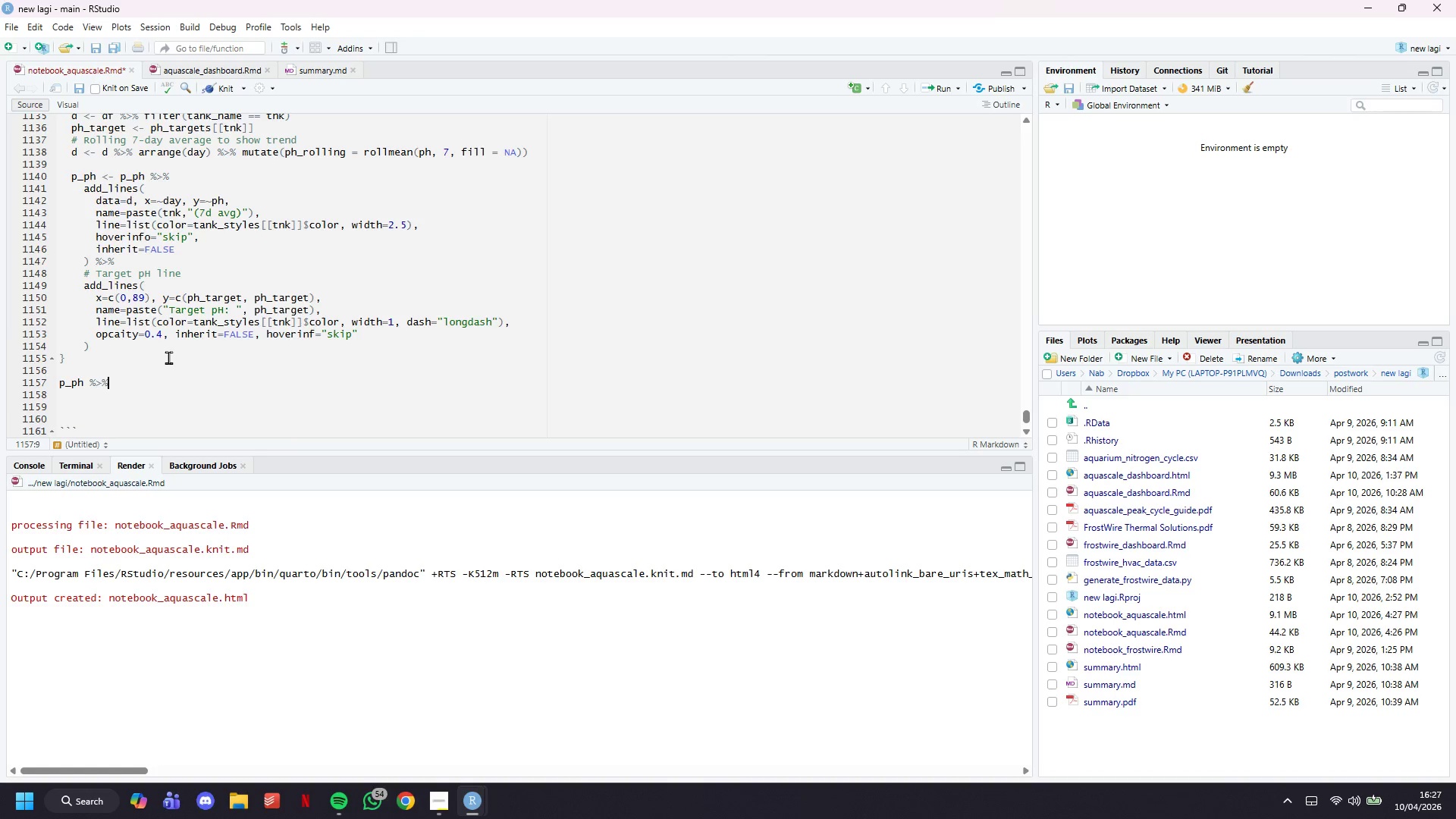 
key(Enter)
 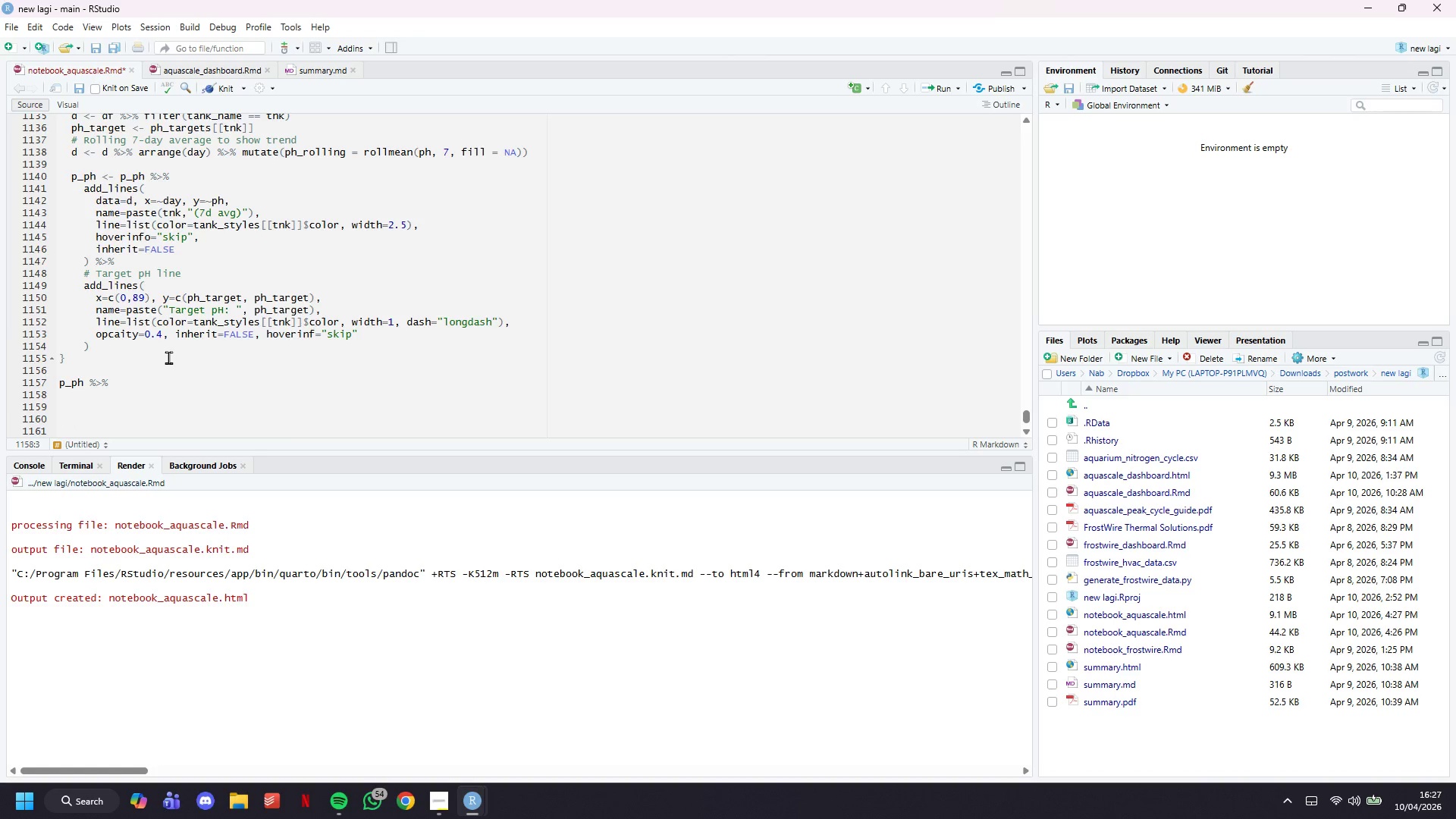 
type(layout()
 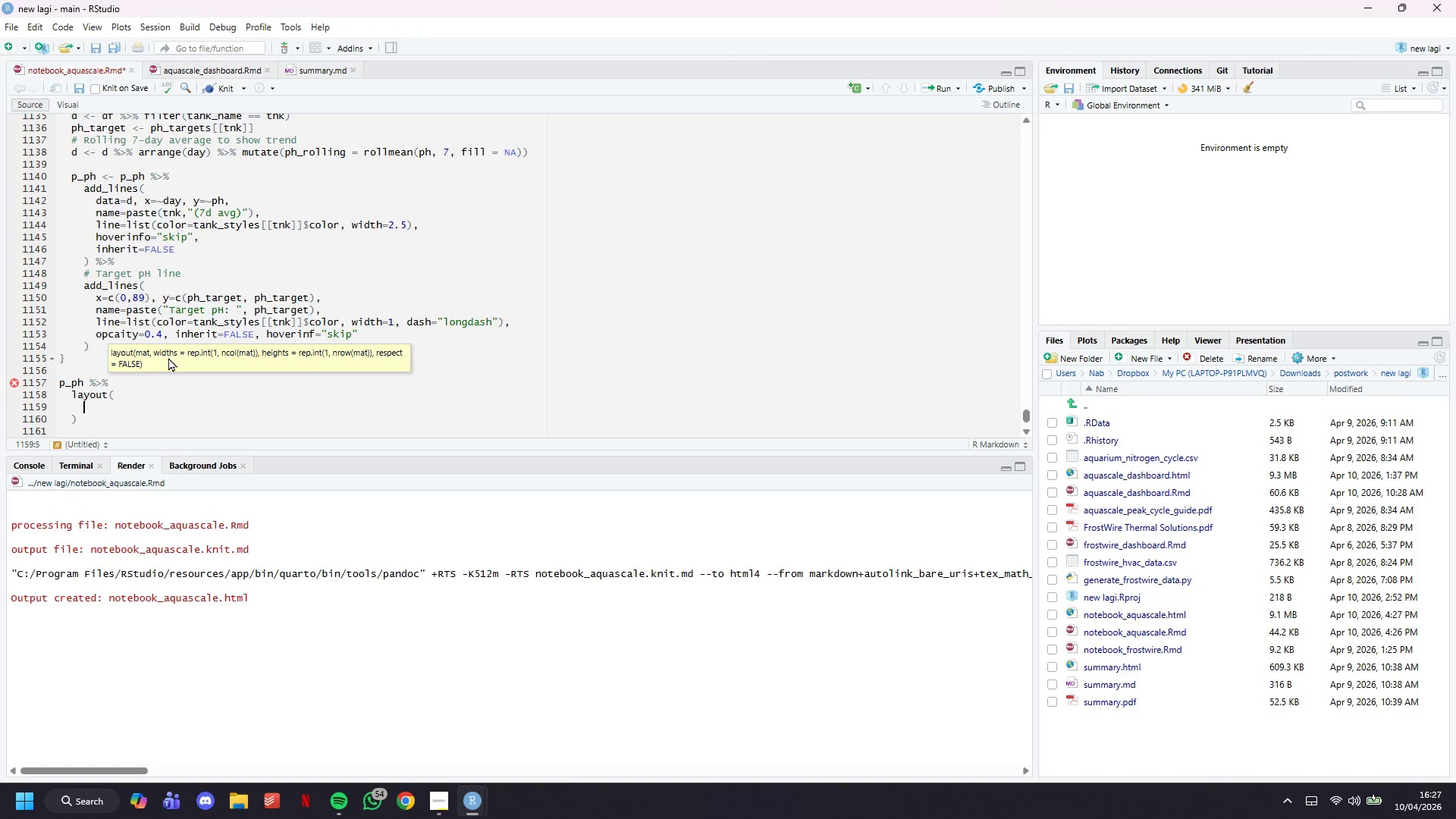 
 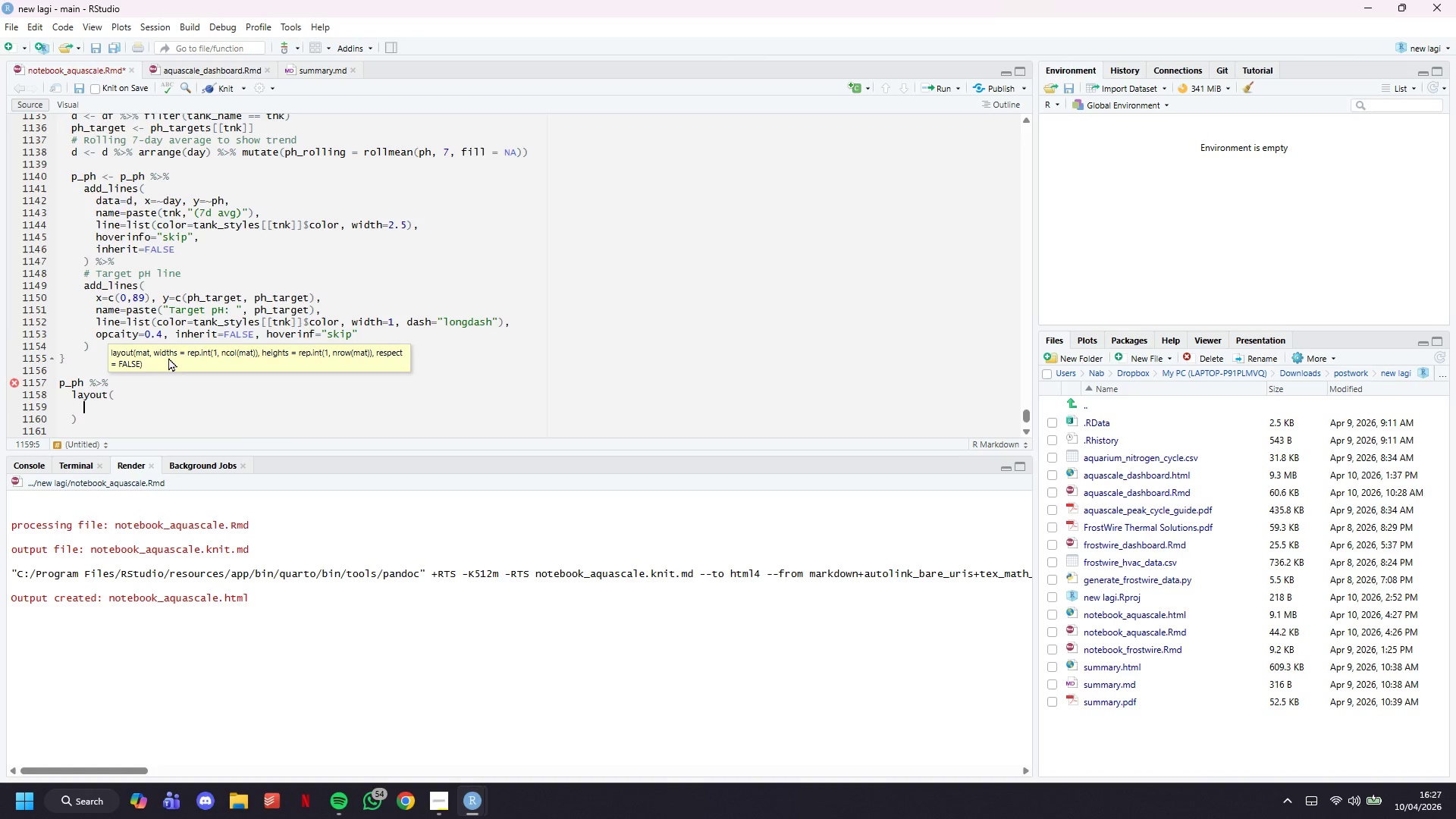 
key(Enter)
 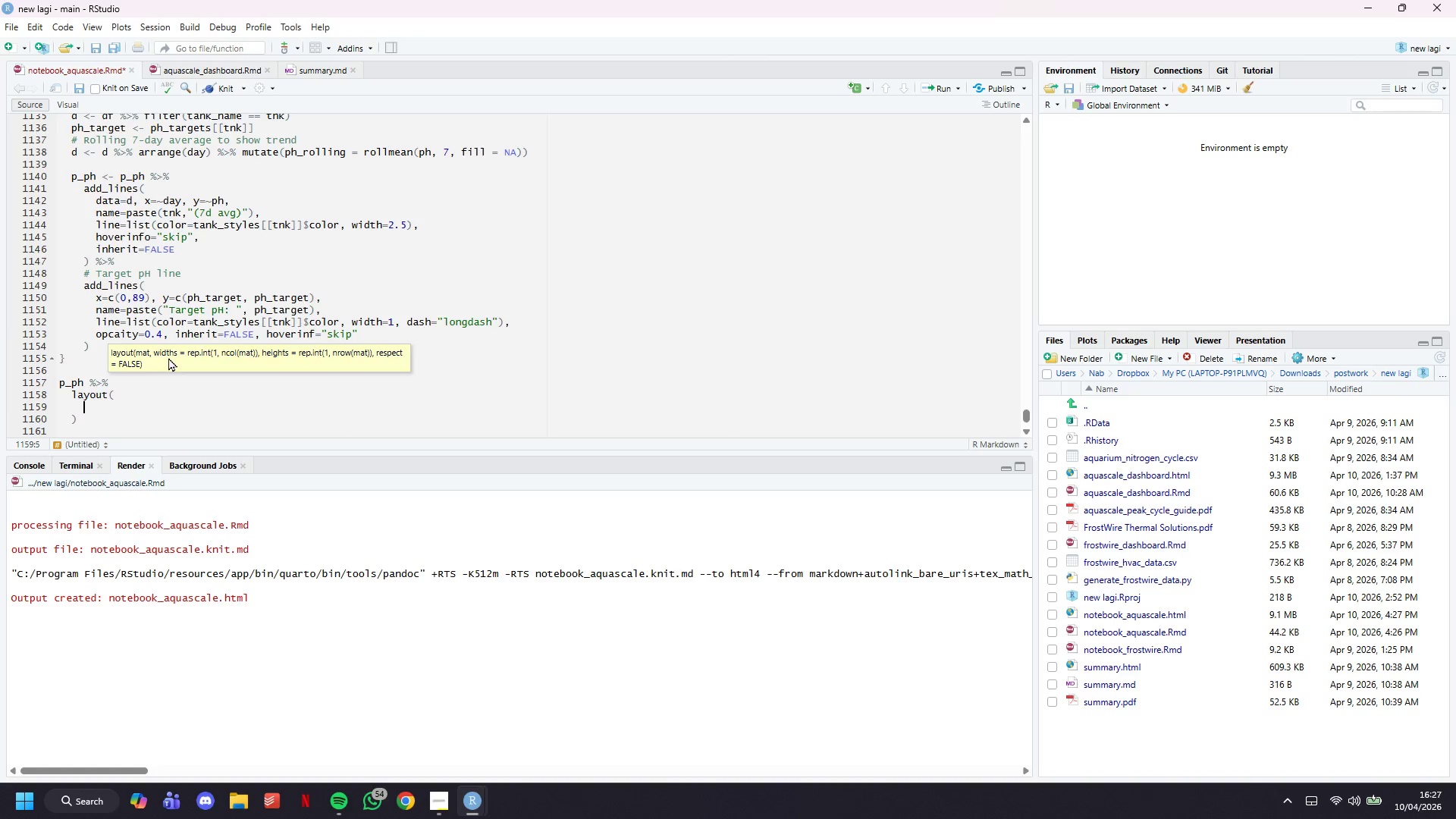 
wait(10.27)
 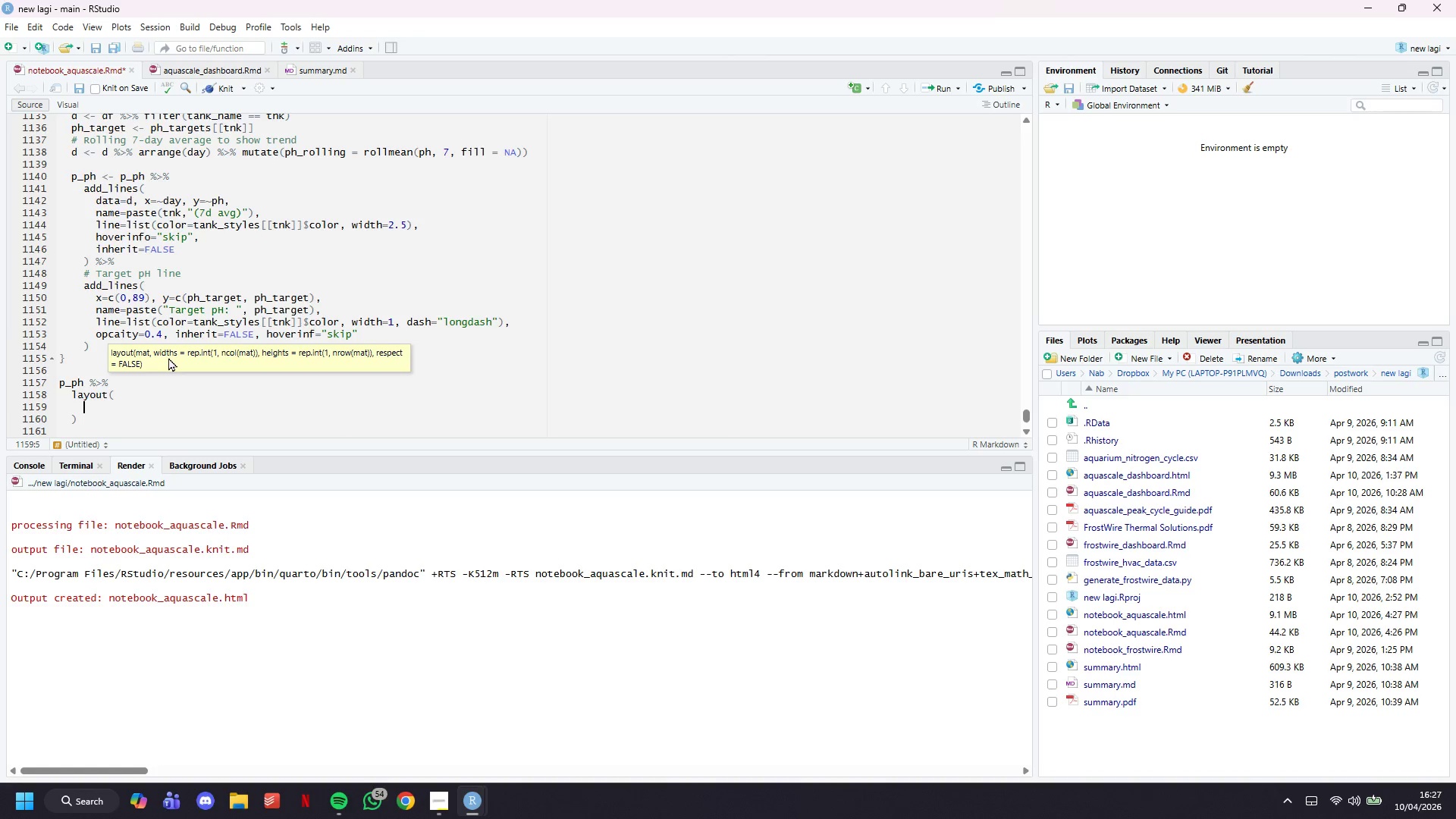 
type(paper_bgcolor=PALETTE$bg_dark, plot_bgcolor=PALETTE#)
key(Backspace)
type($bg_deep.)
key(Backspace)
type(,)
 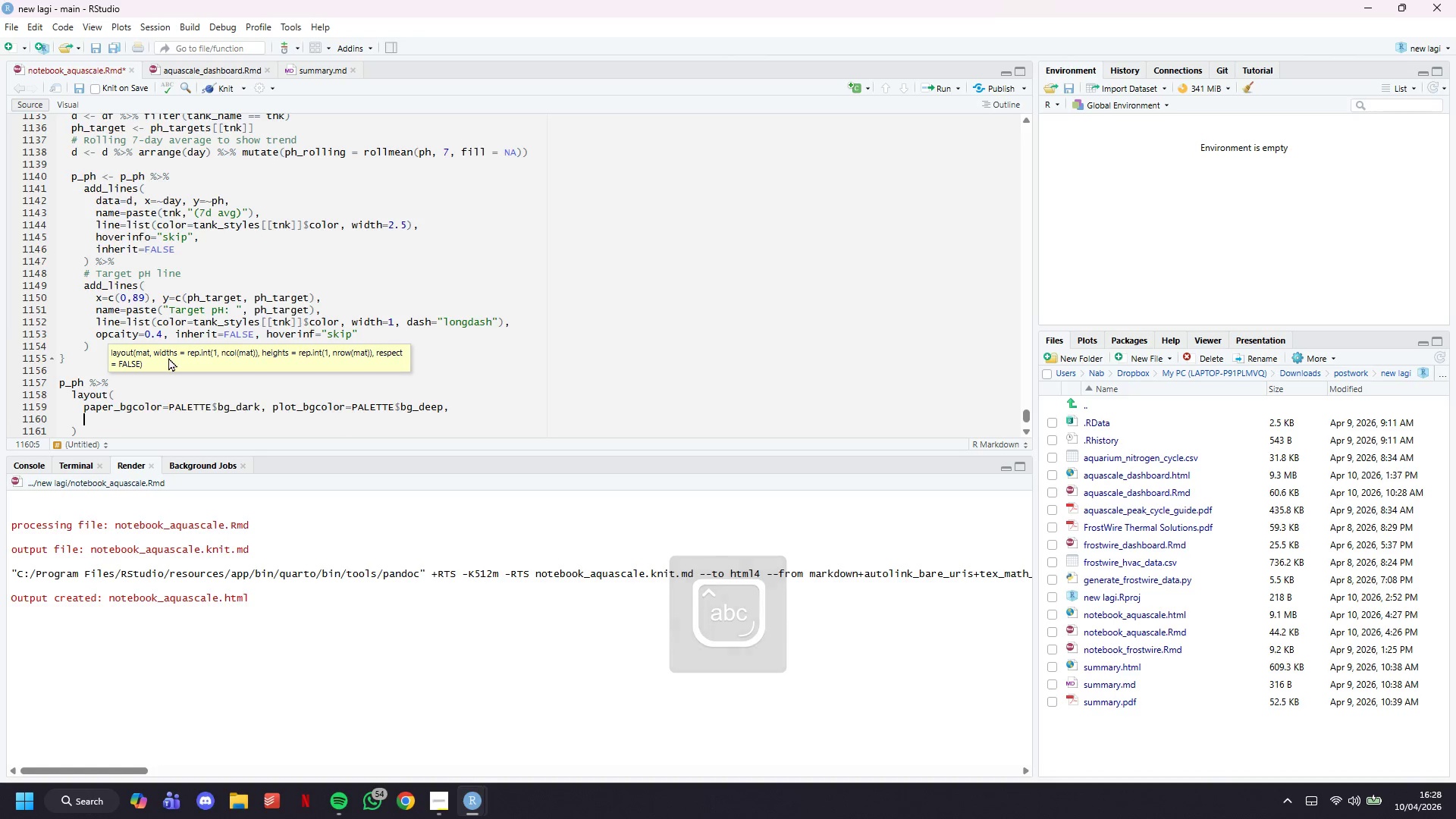 
 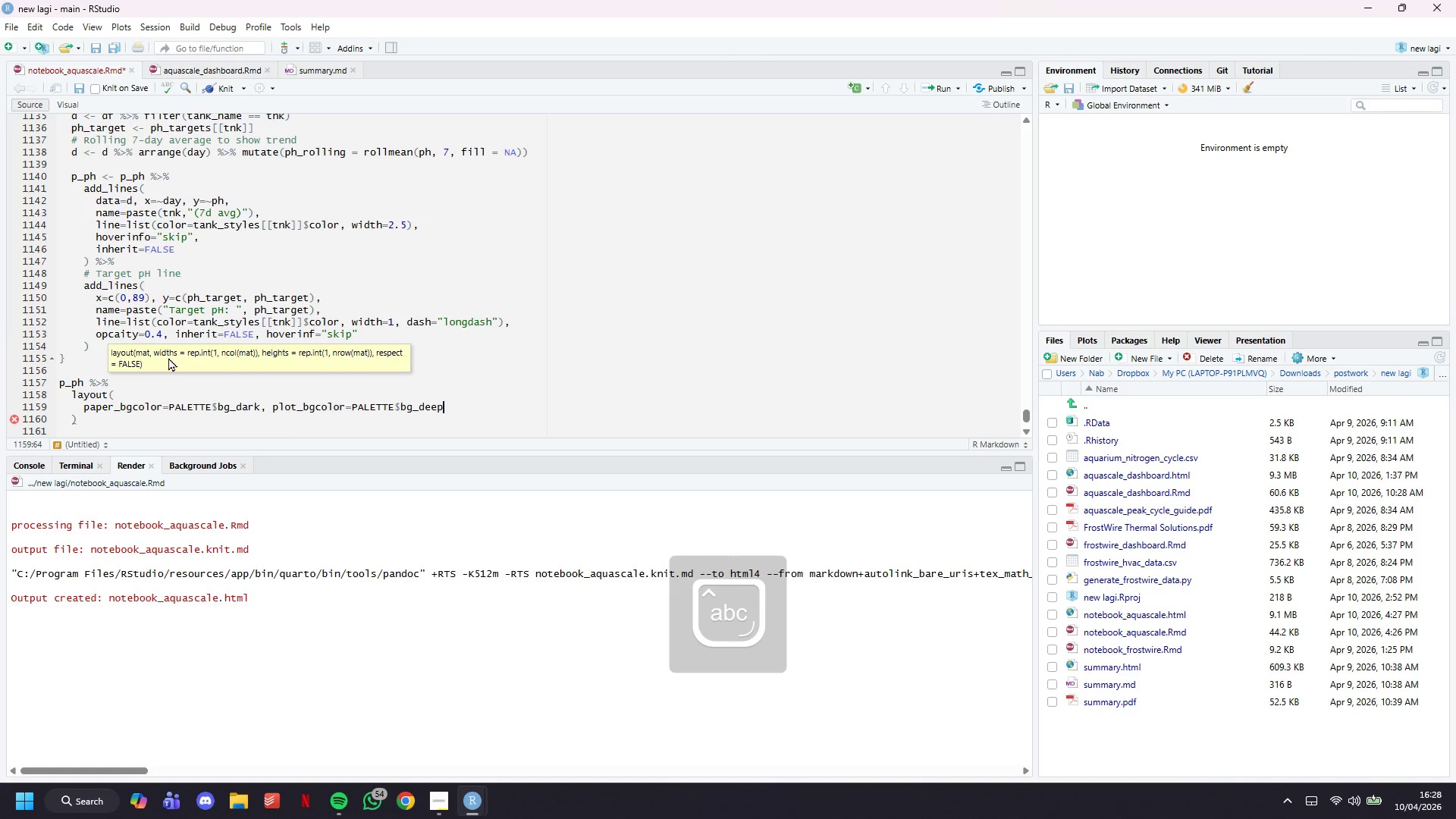 
key(Enter)
 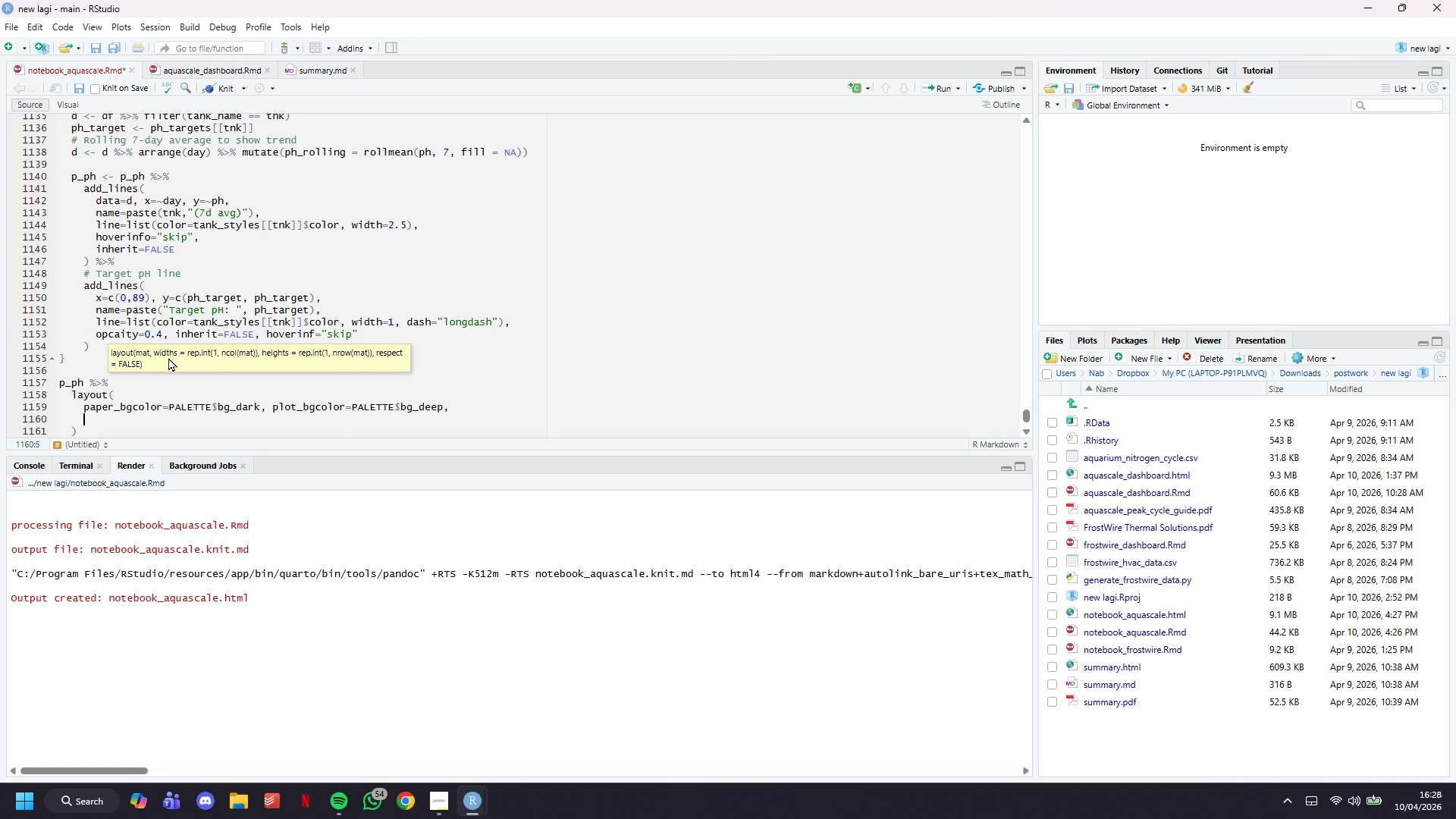 
type(font=list(family="DM Sans)
 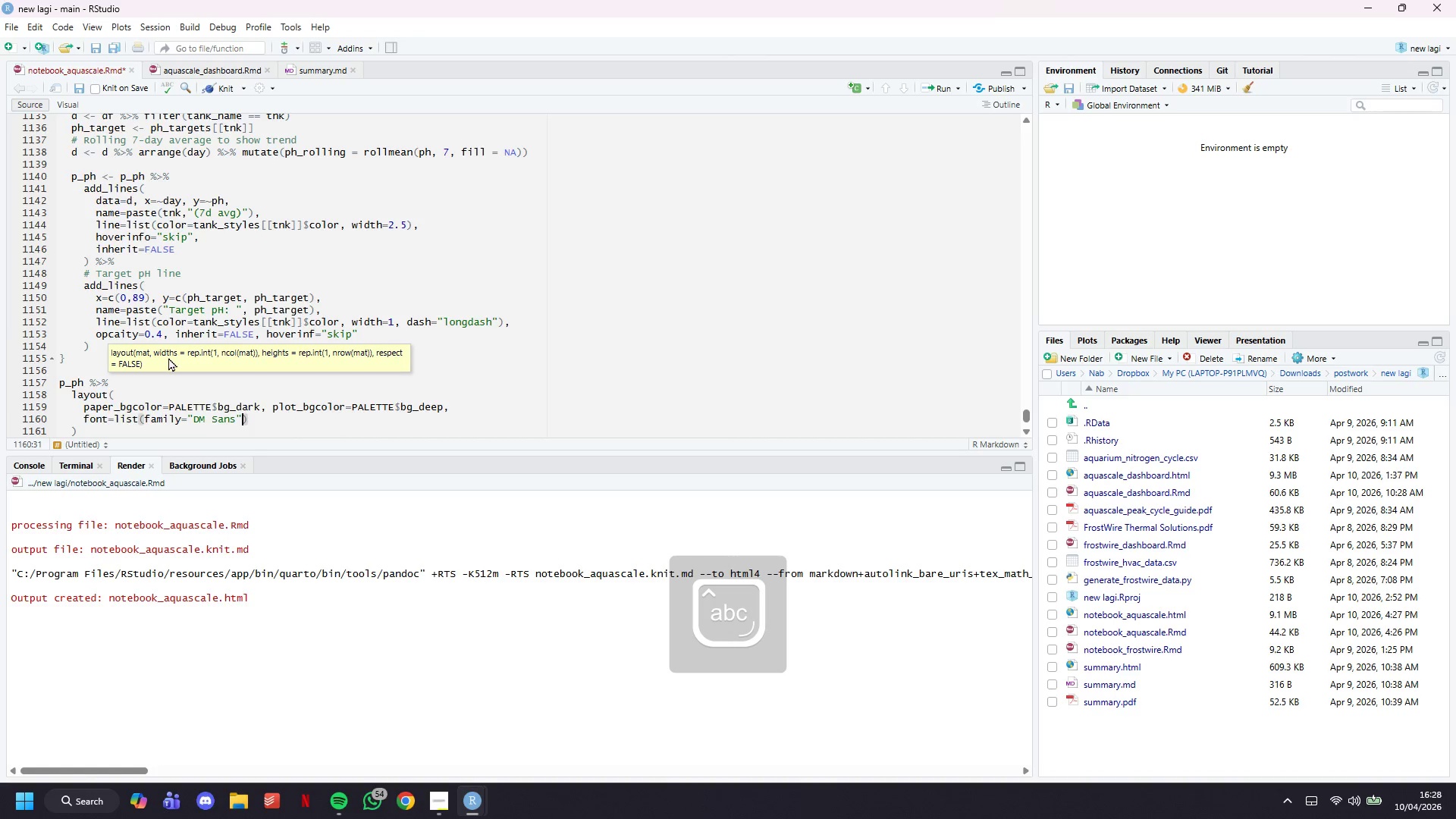 
 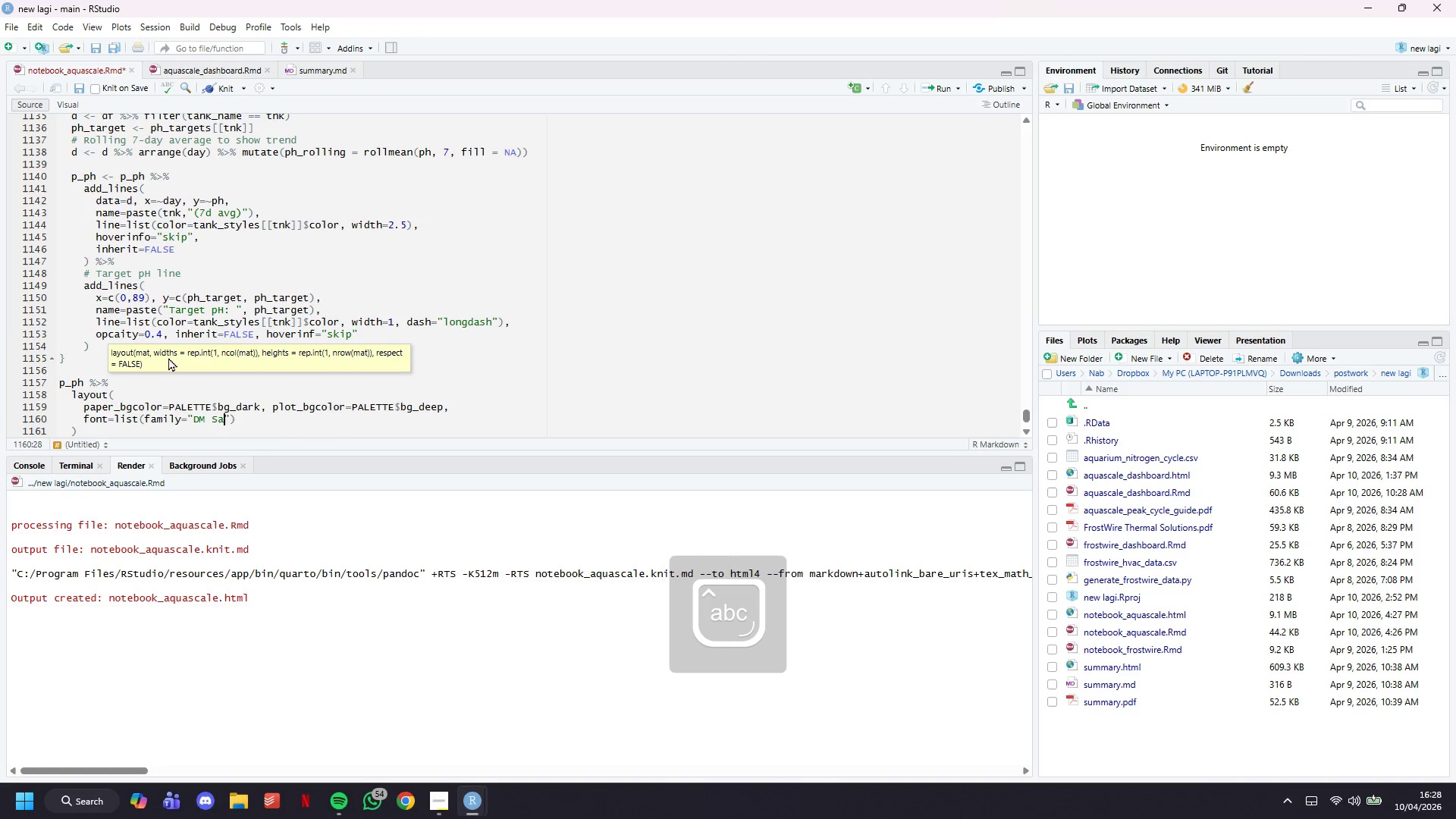 
key(ArrowRight)
 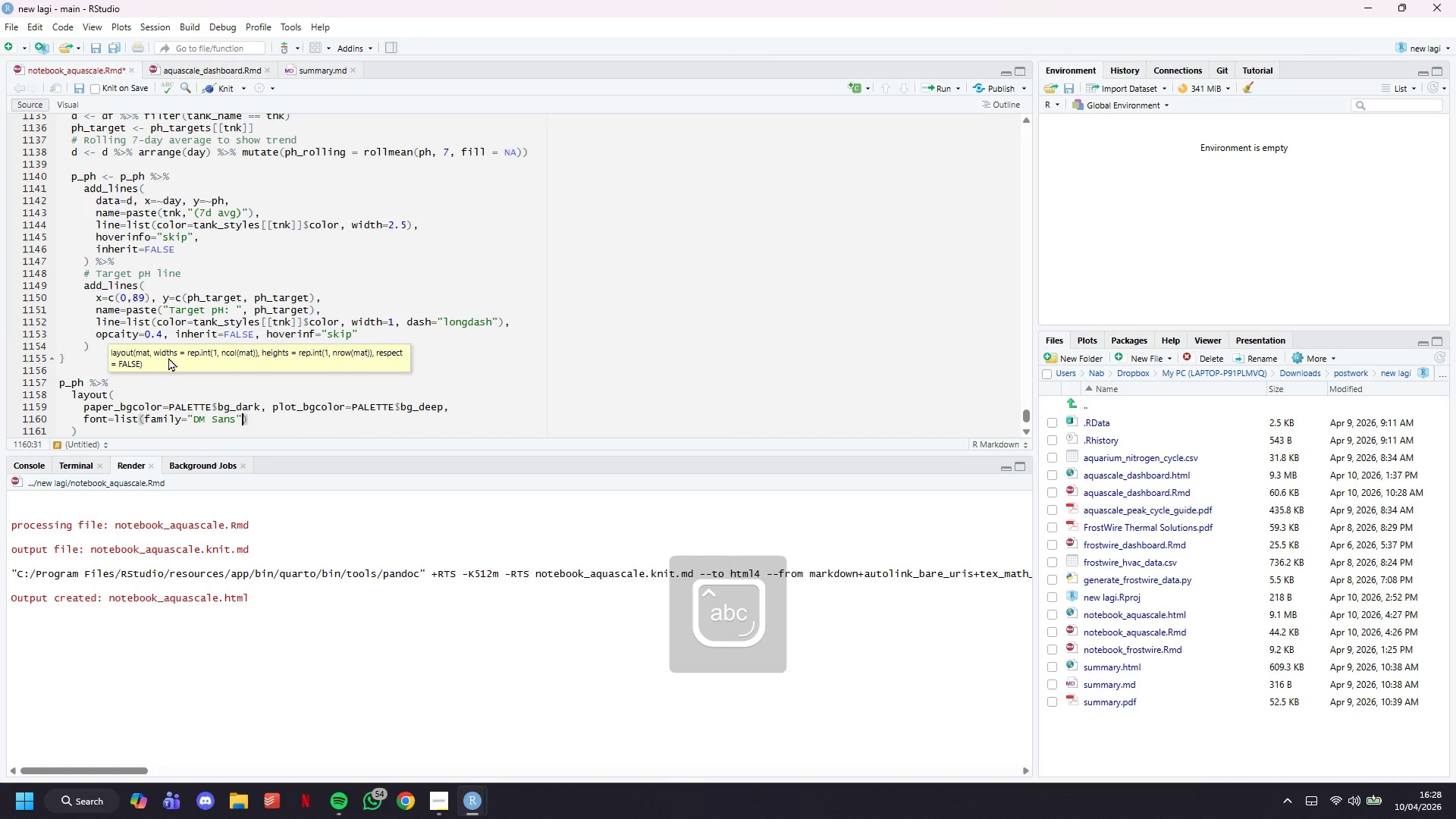 
type(, color=PALETTE$text)
 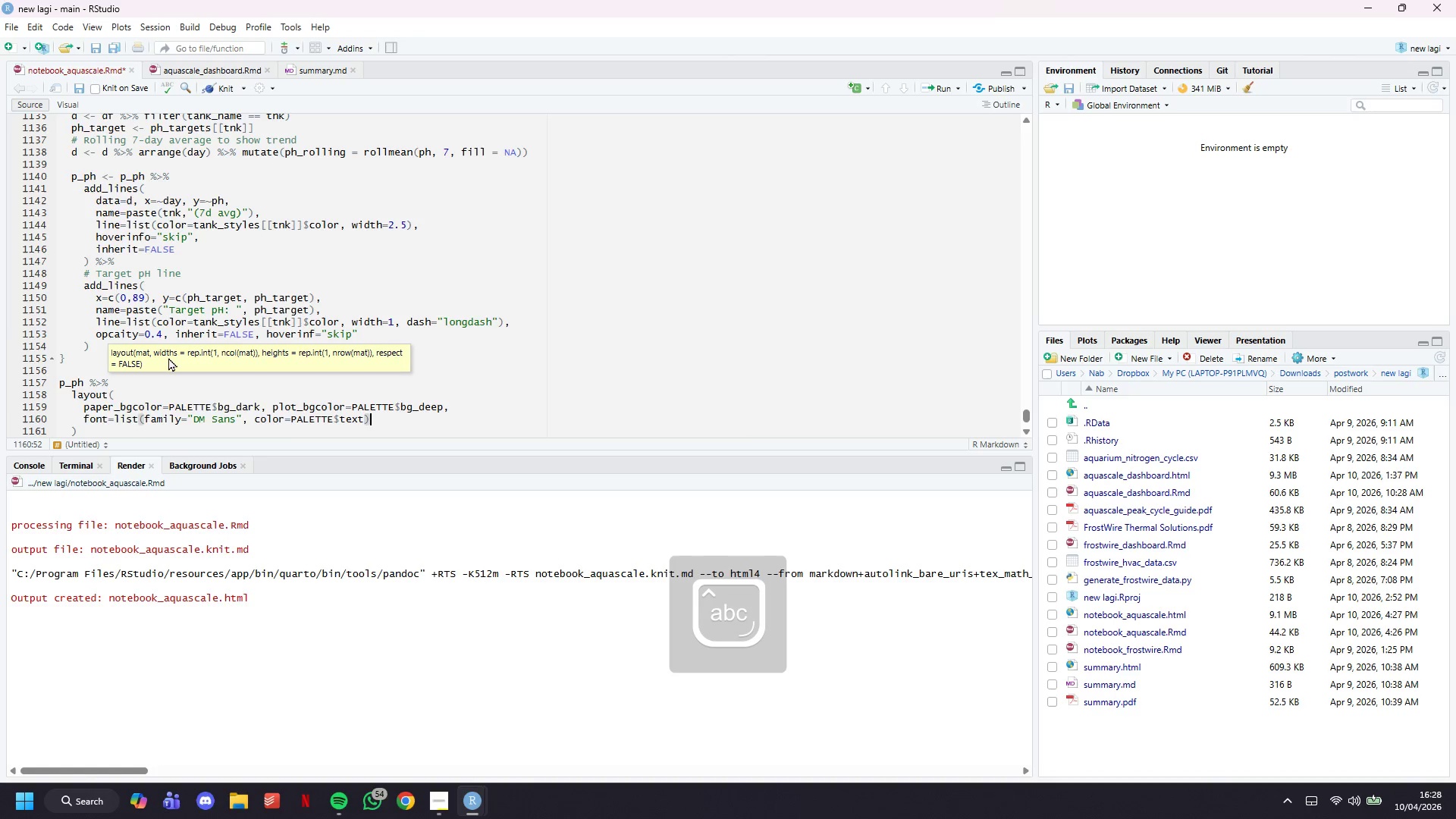 
 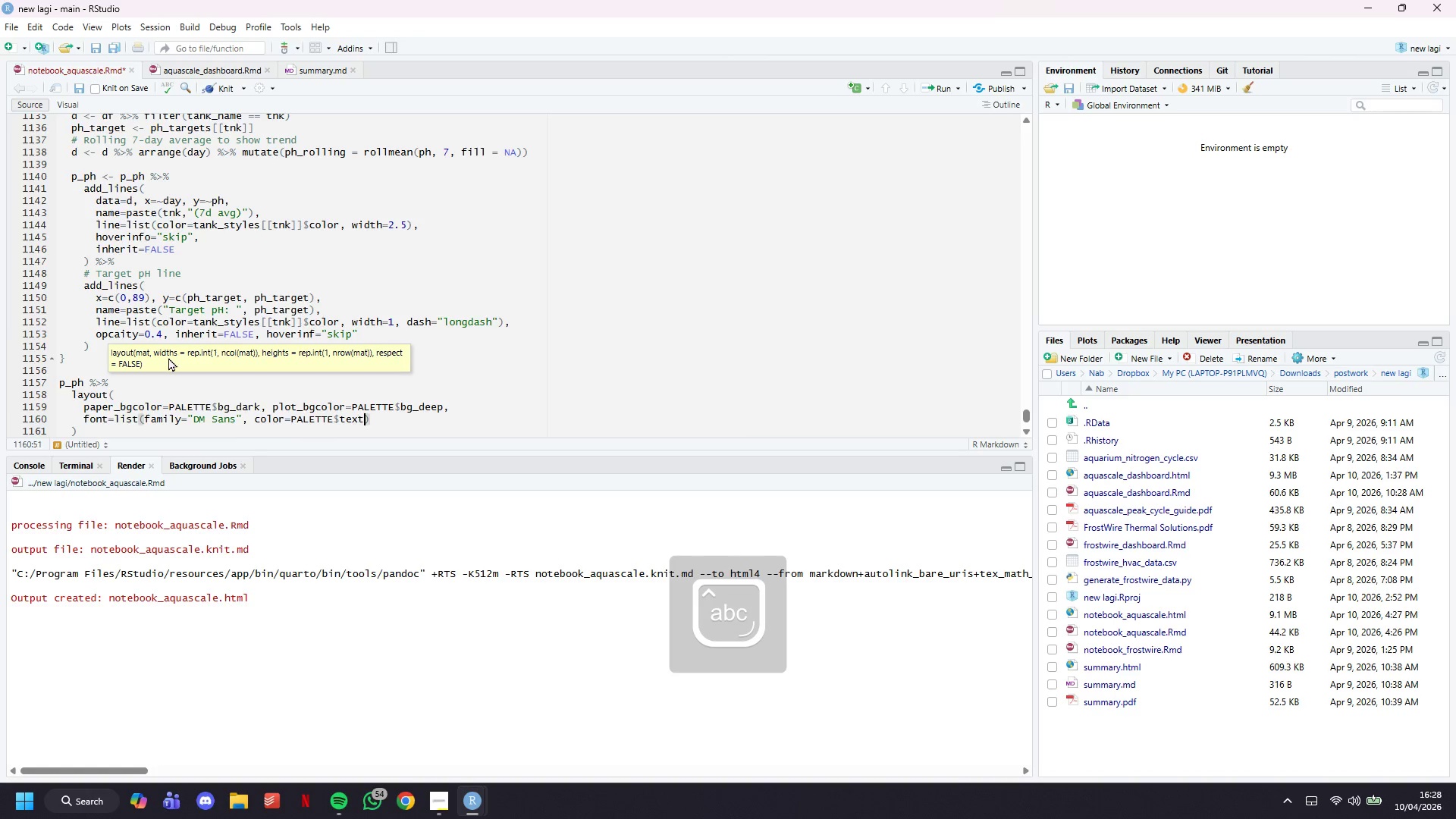 
key(ArrowRight)
 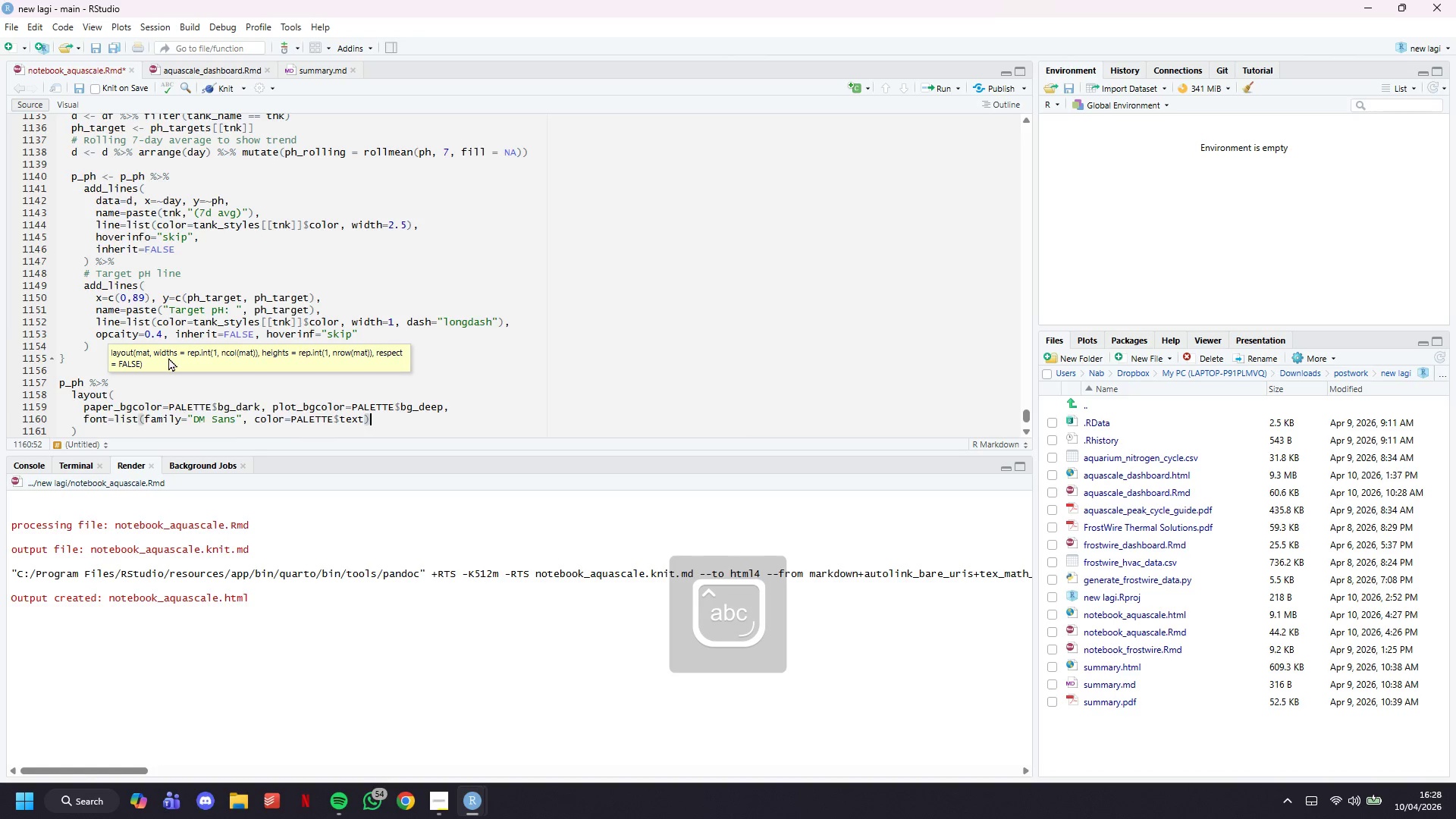 
key(Comma)
 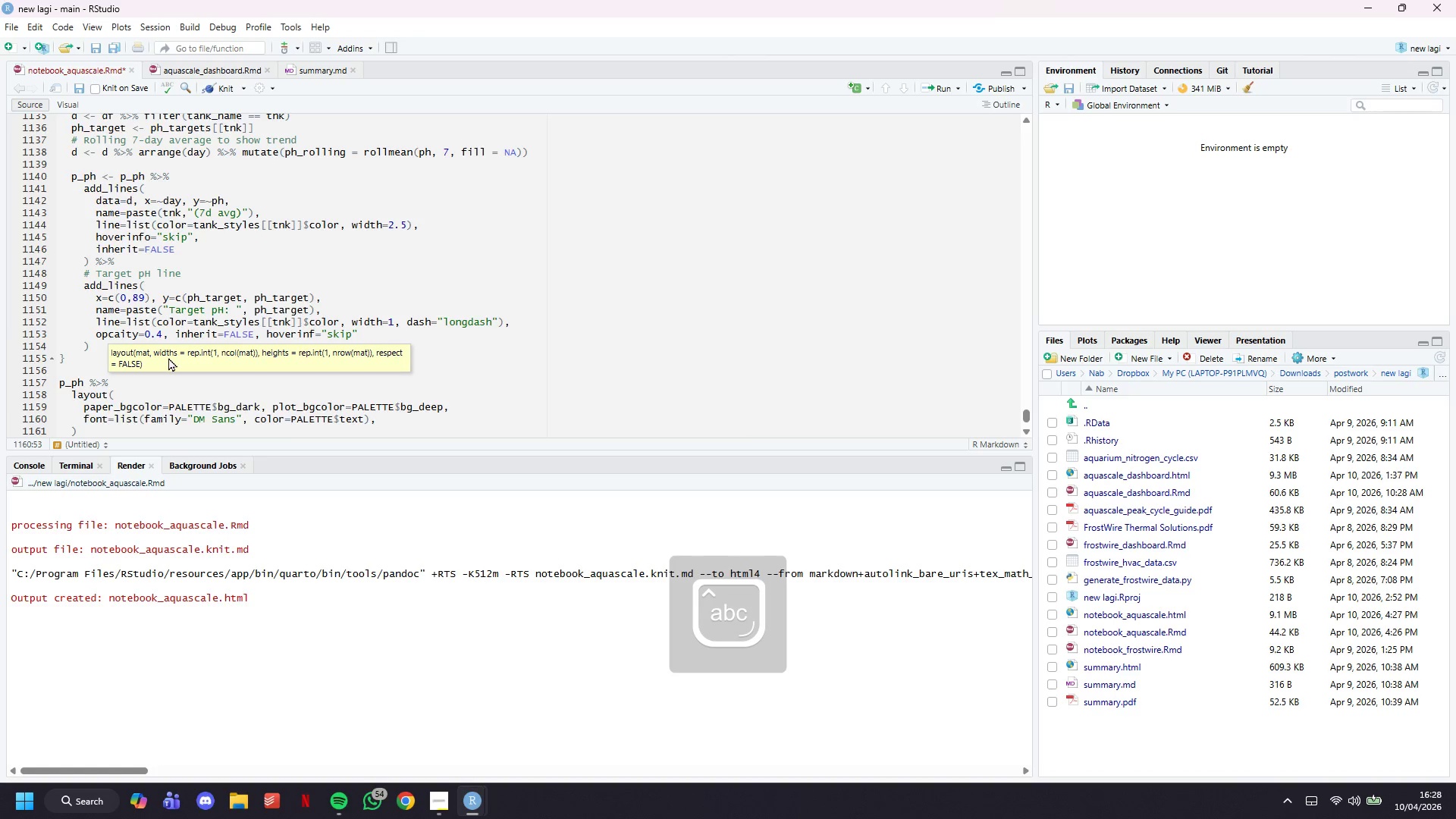 
key(Enter)
 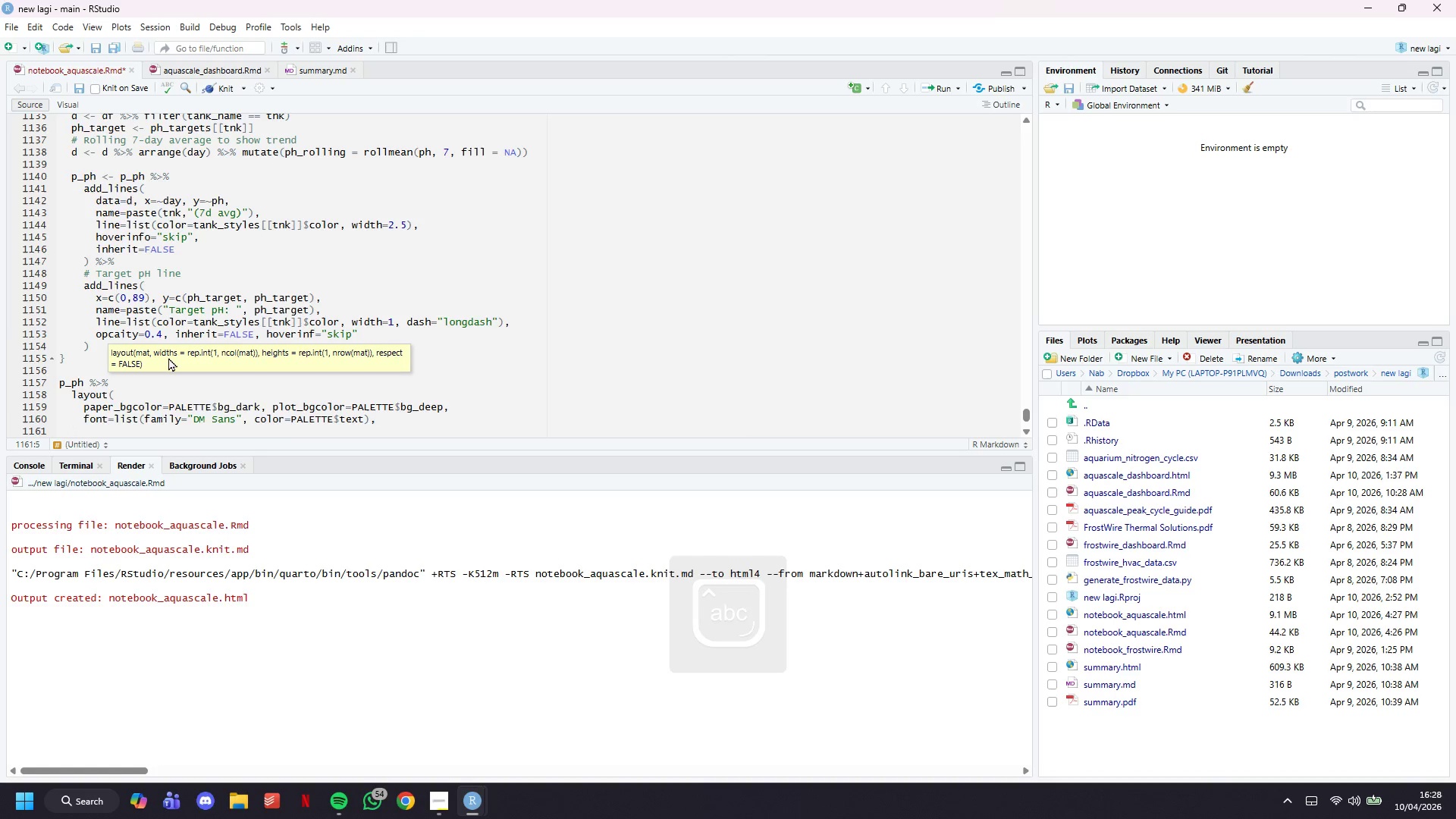 
type(xaxis=list(title="Day)
 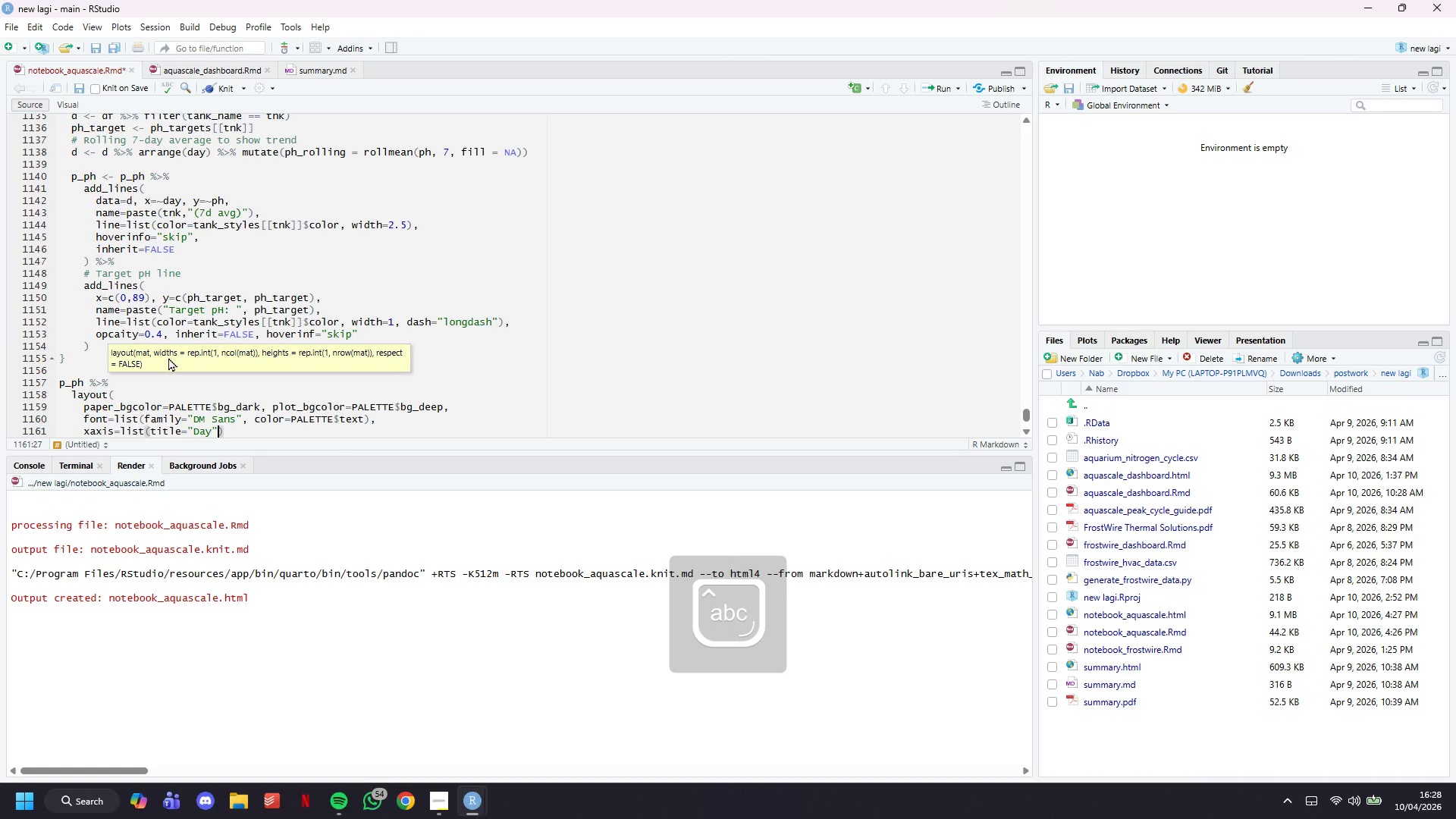 
 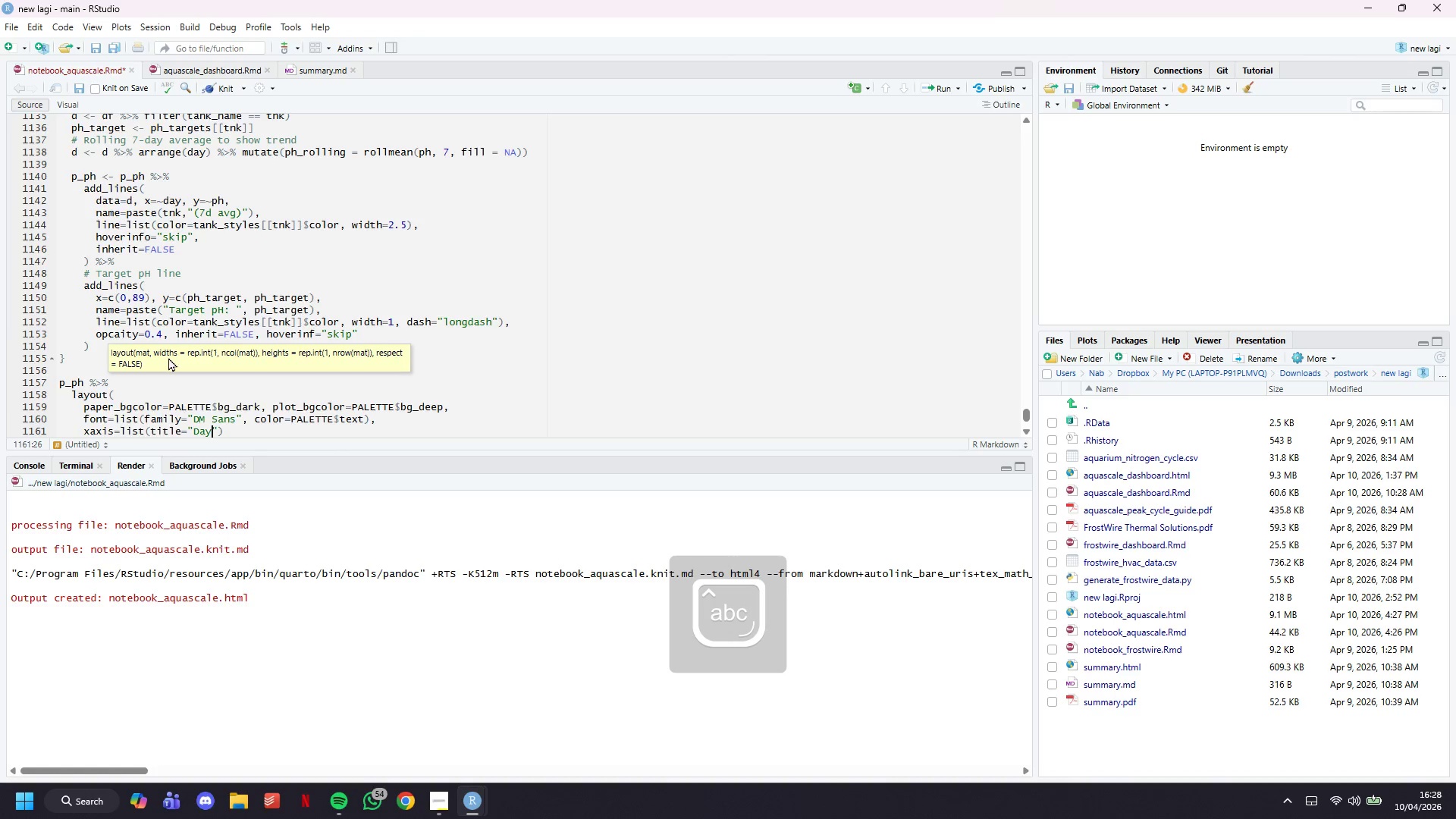 
key(ArrowRight)
 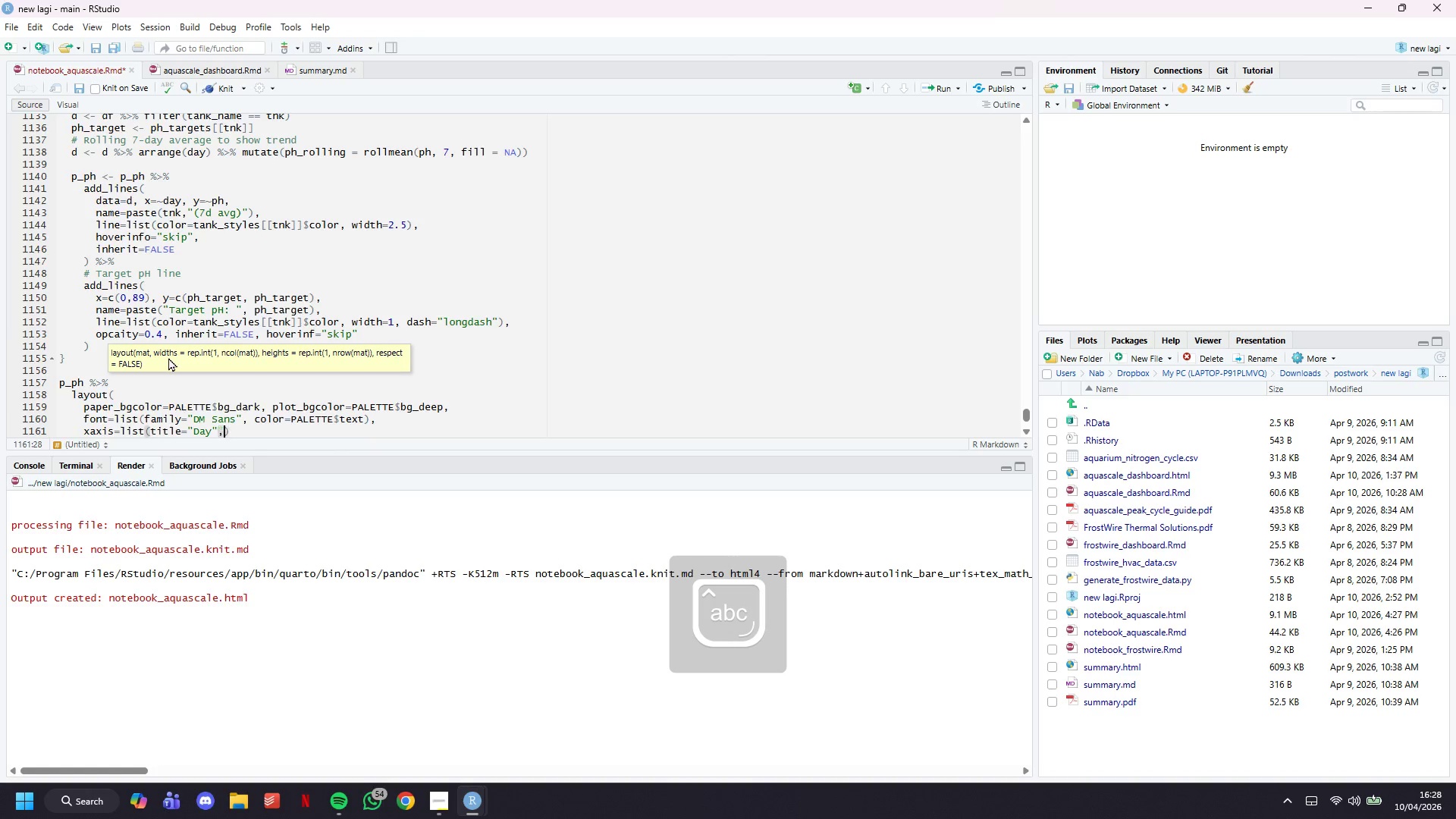 
type(, tickfont=list(color=PALETTE$muted)
 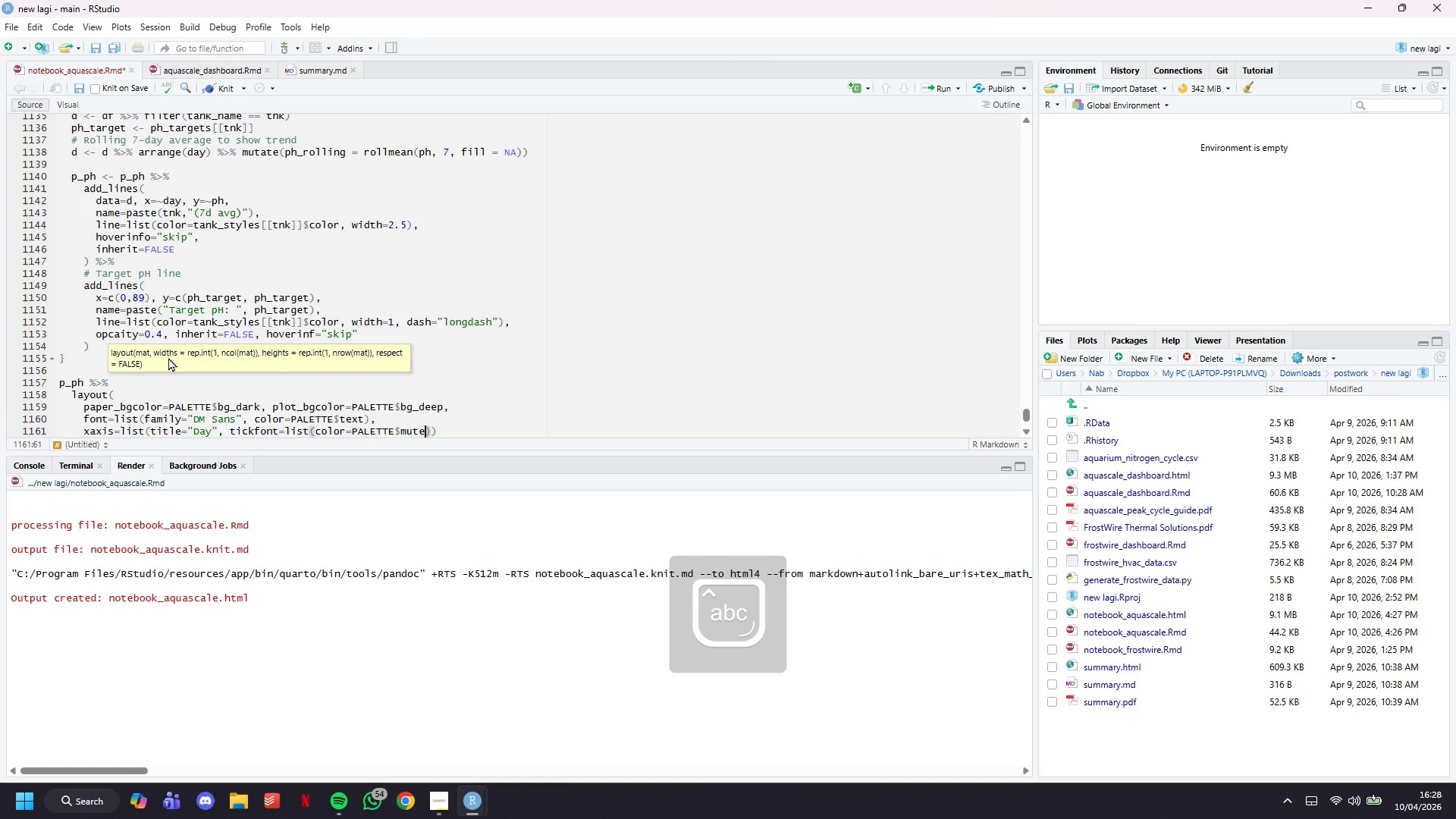 
 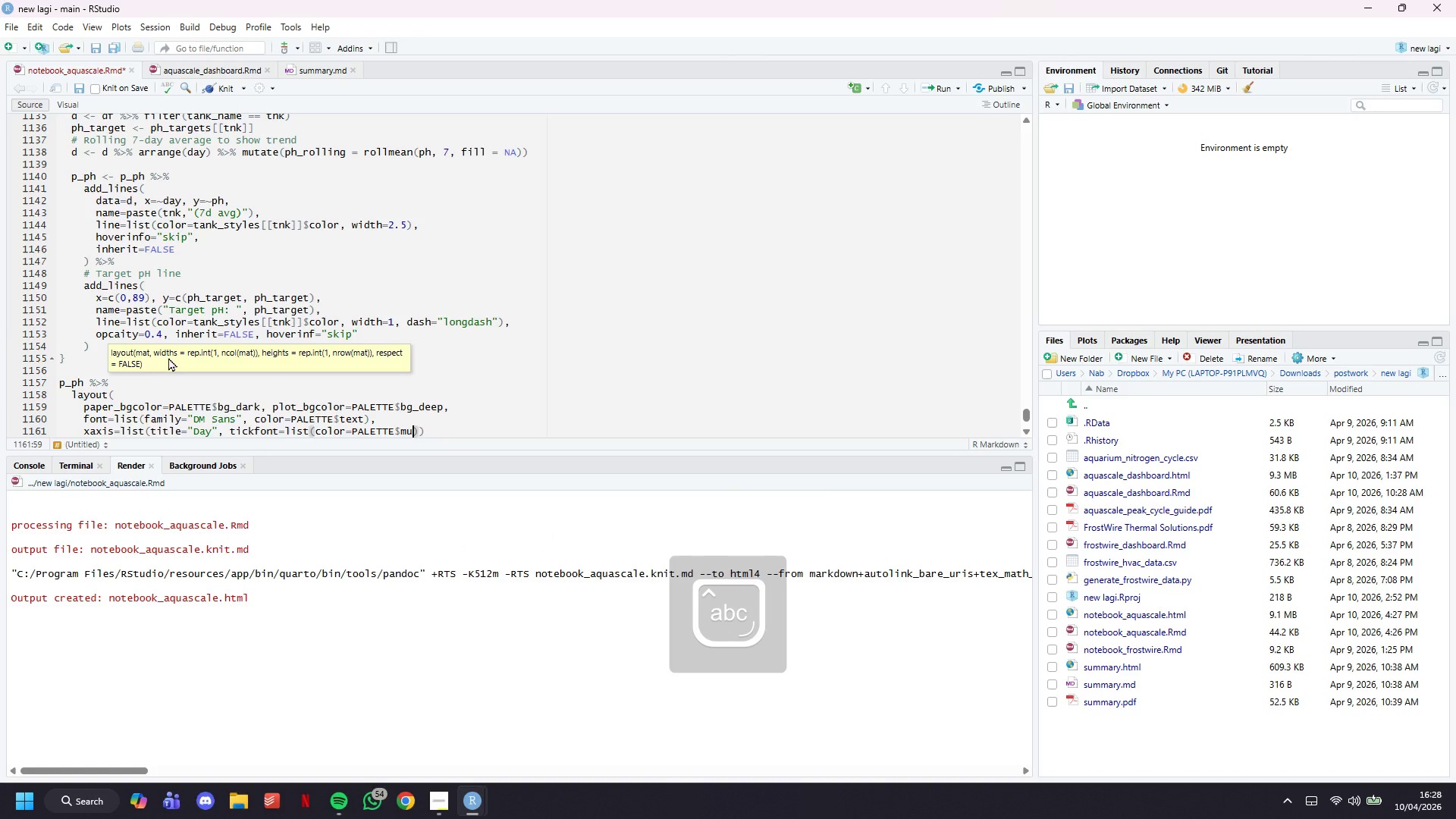 
key(ArrowRight)
 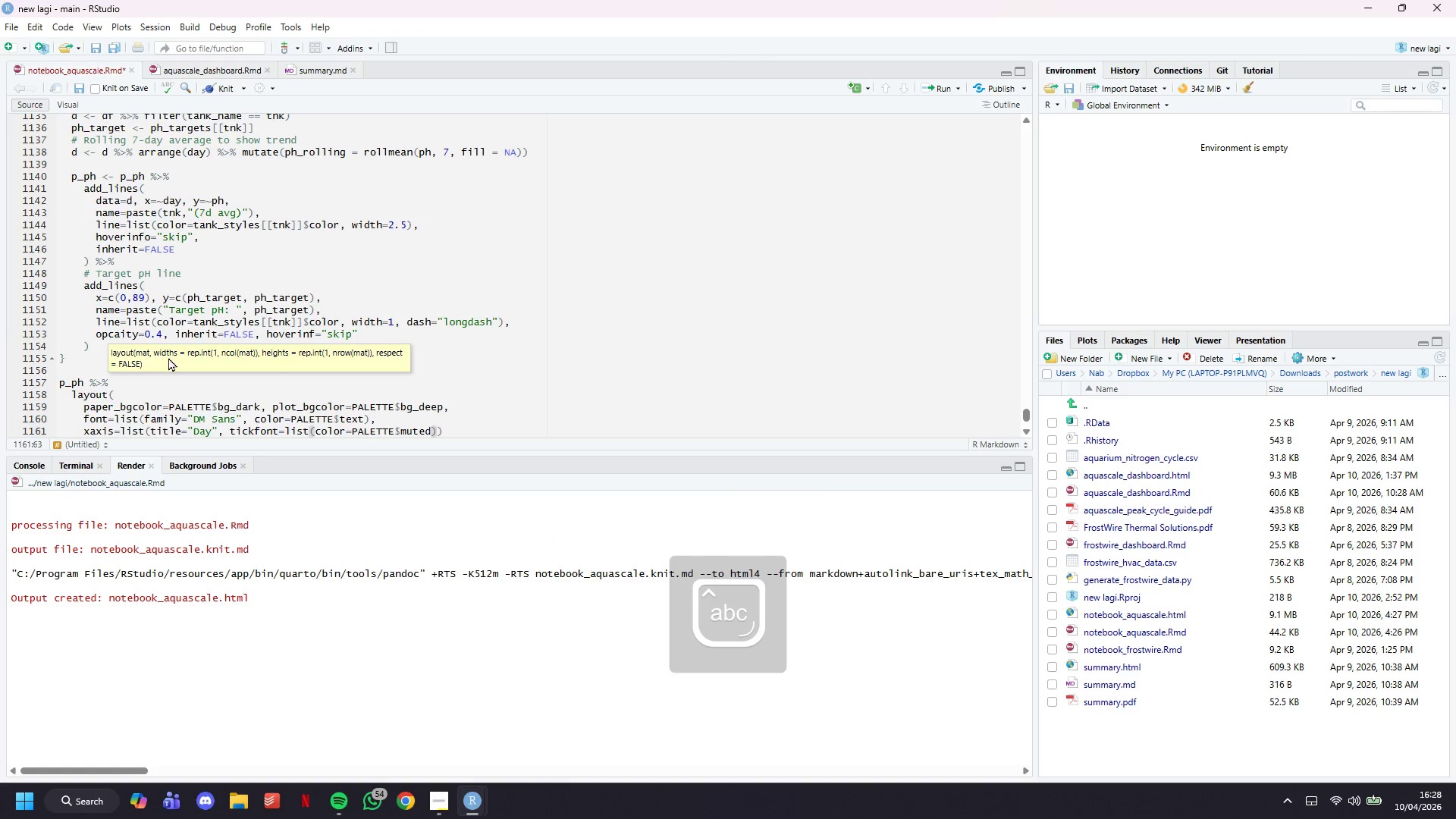 
key(Comma)
 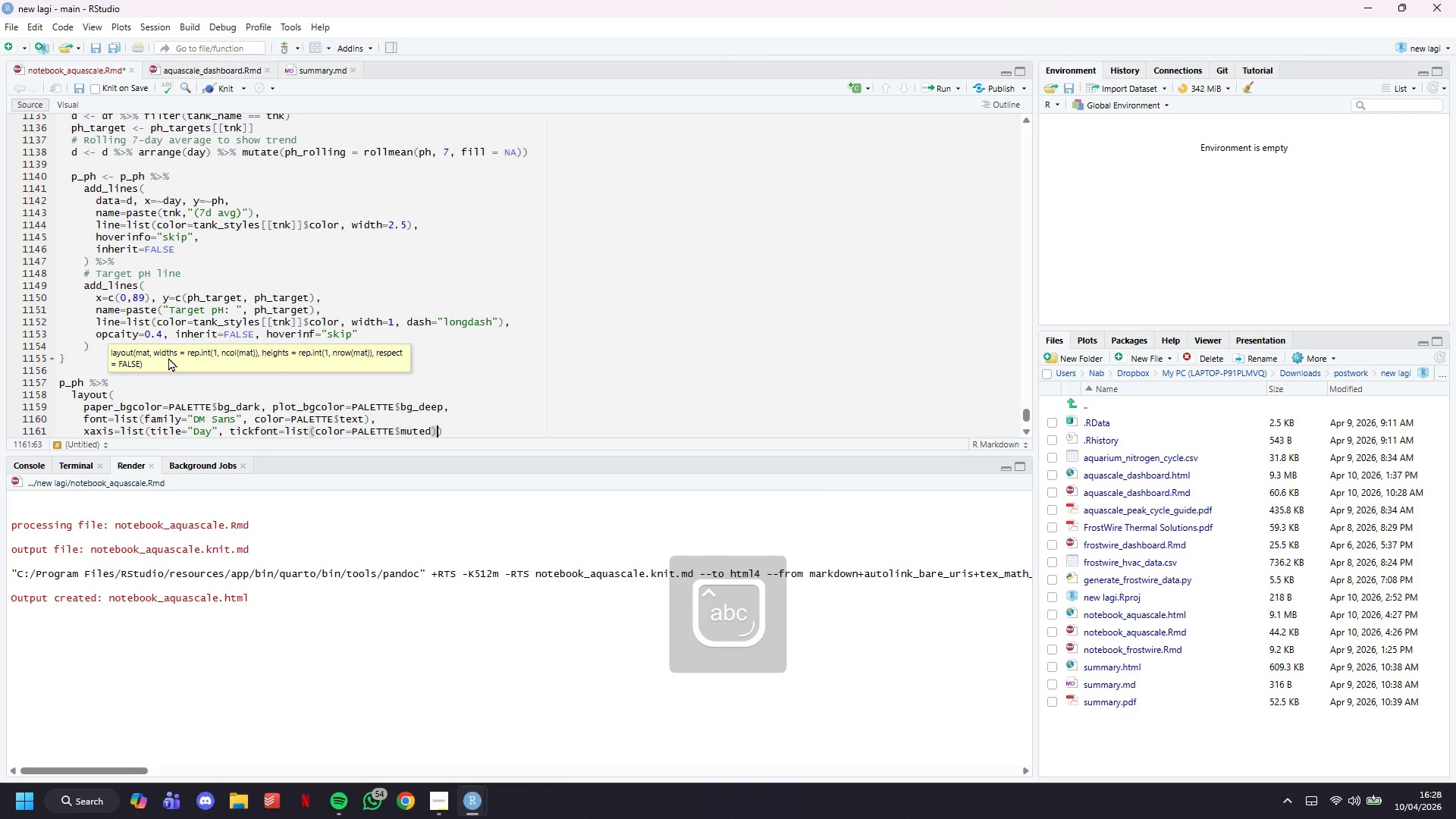 
key(Enter)
 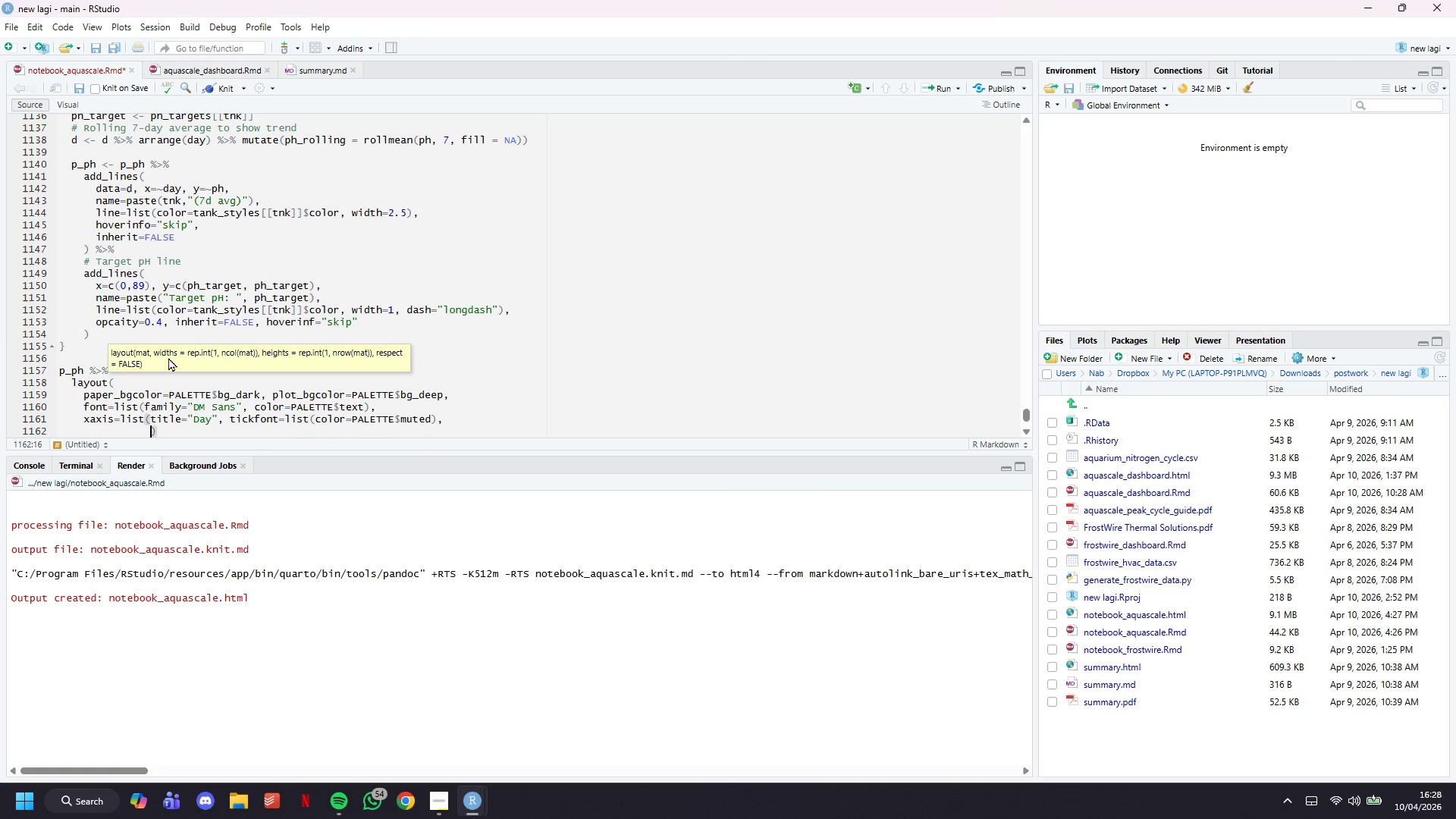 
type(showgrid=TRUE, gridcolor=PALETTE$G)
key(Backspace)
type(grid)
 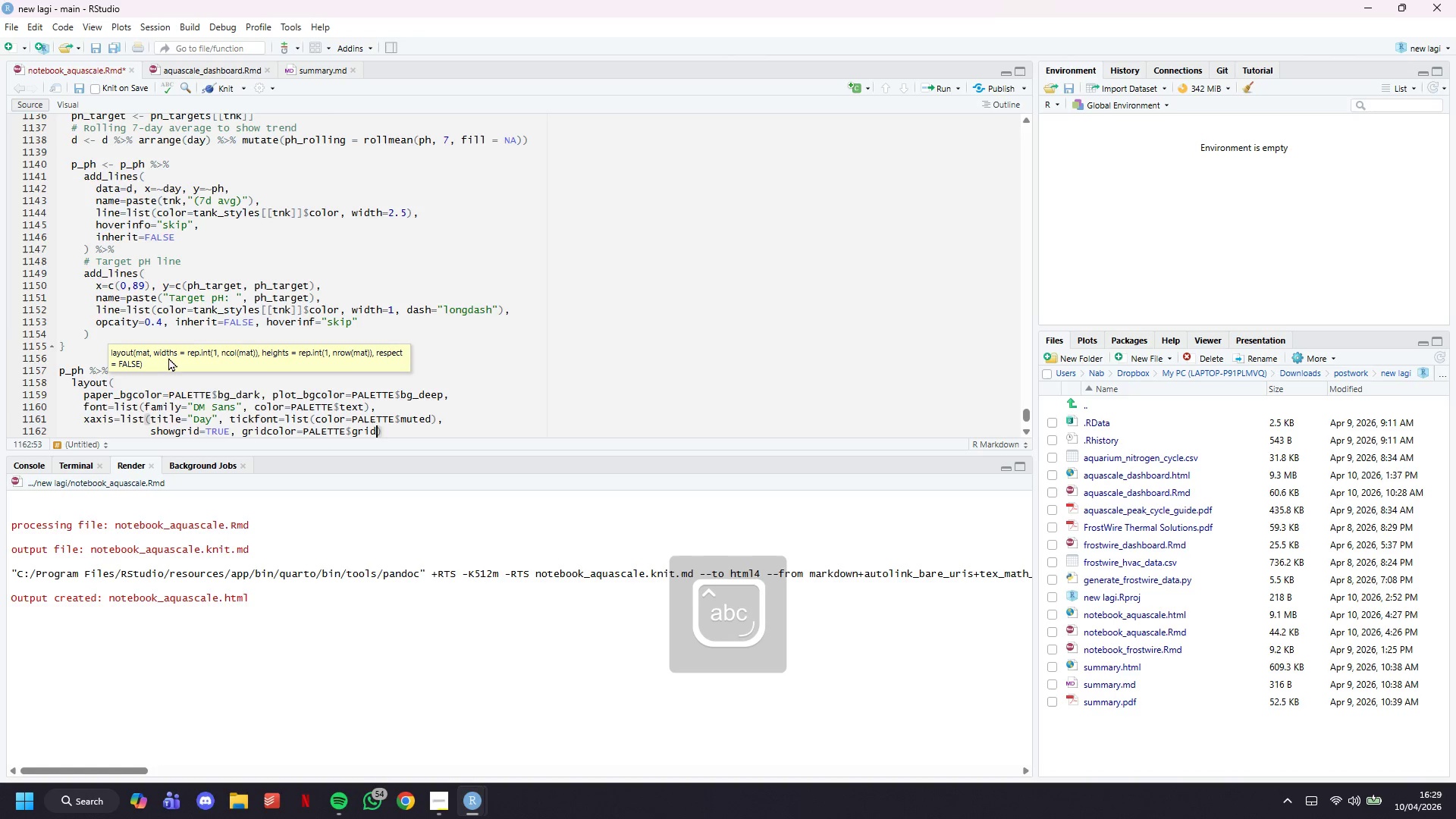 
key(ArrowRight)
 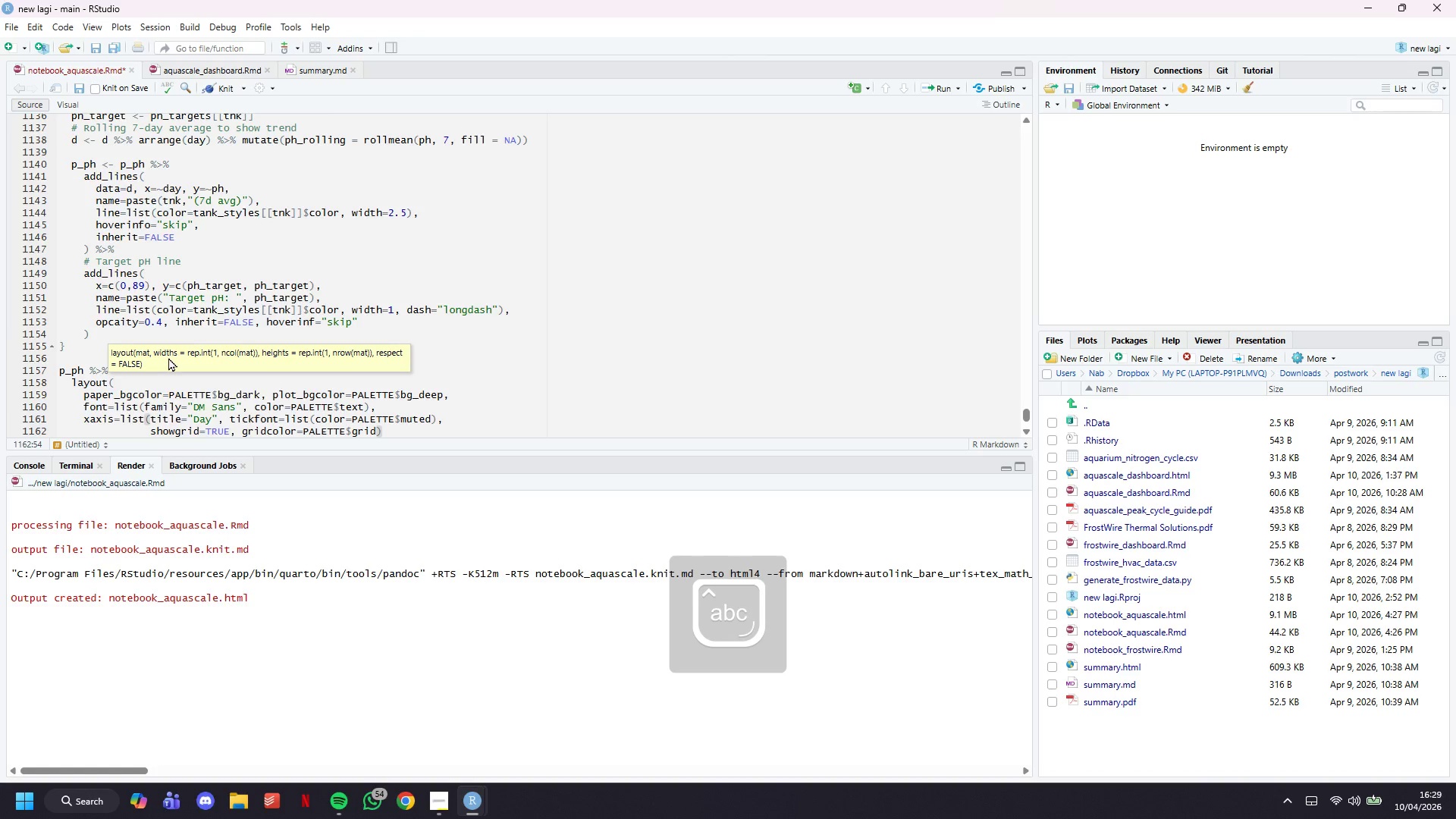 
key(Comma)
 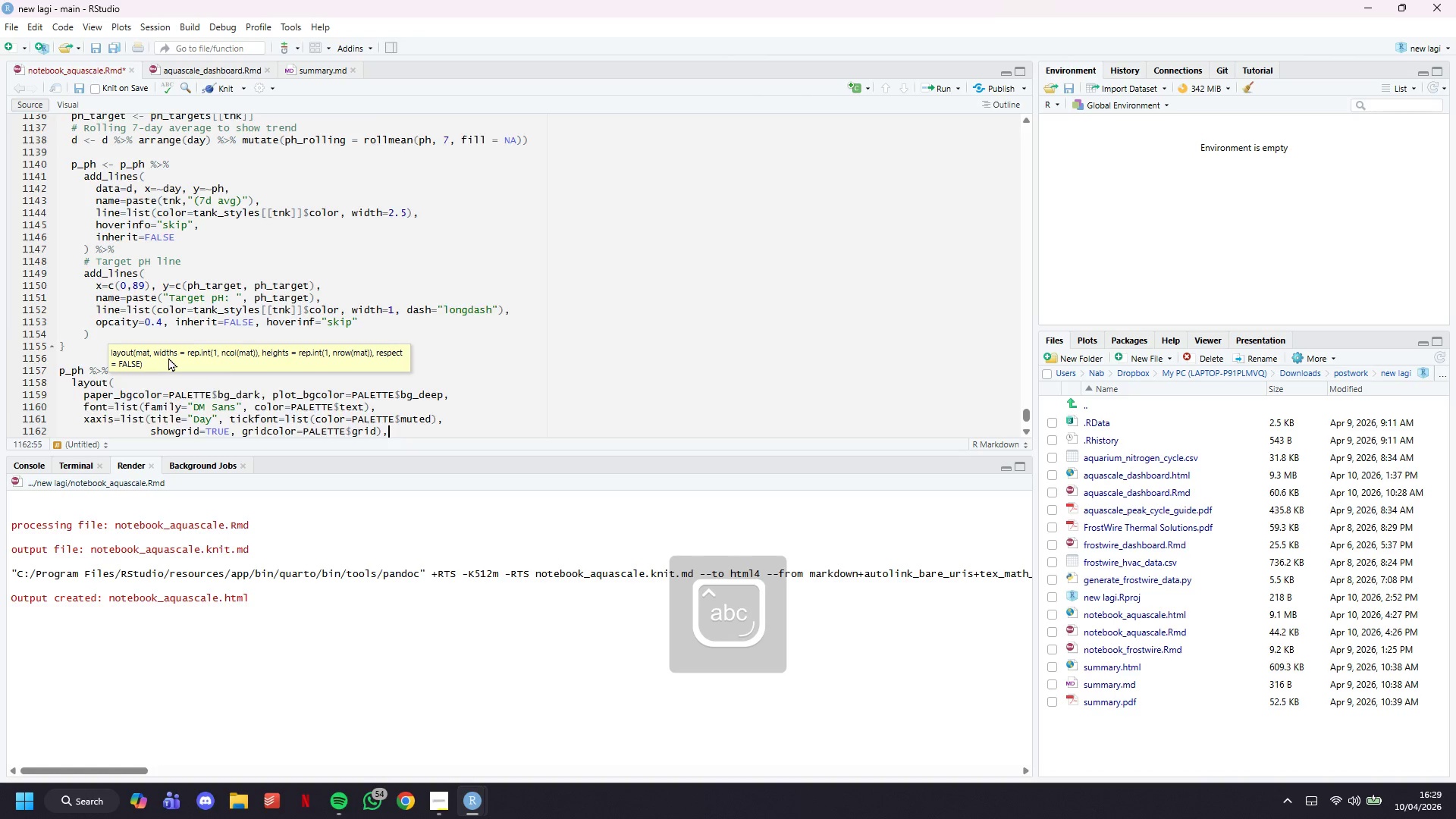 
key(Enter)
 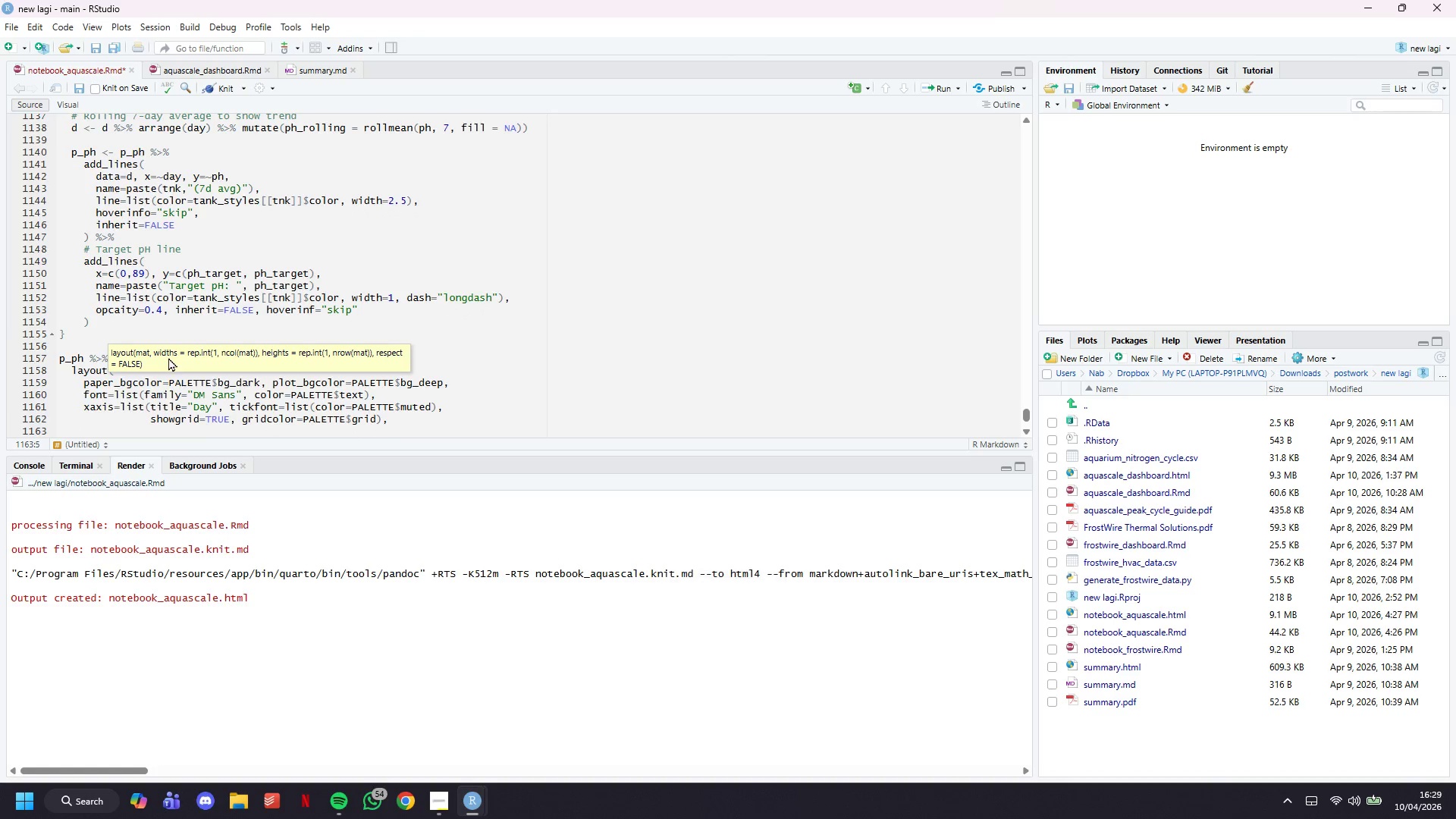 
scroll: coordinate [193, 306], scroll_direction: down, amount: 3.0
 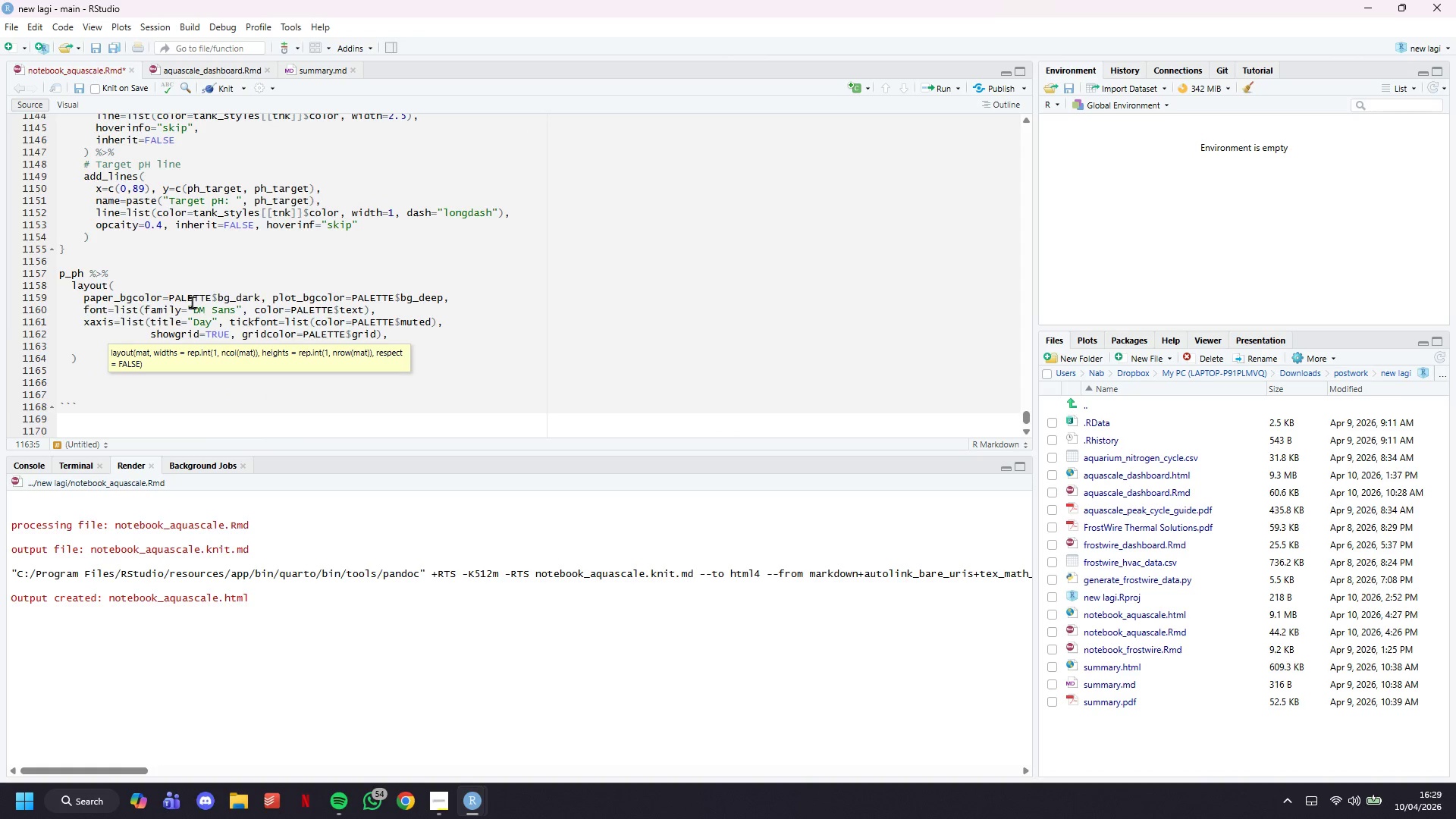 
type(yaxis=list(title=")
 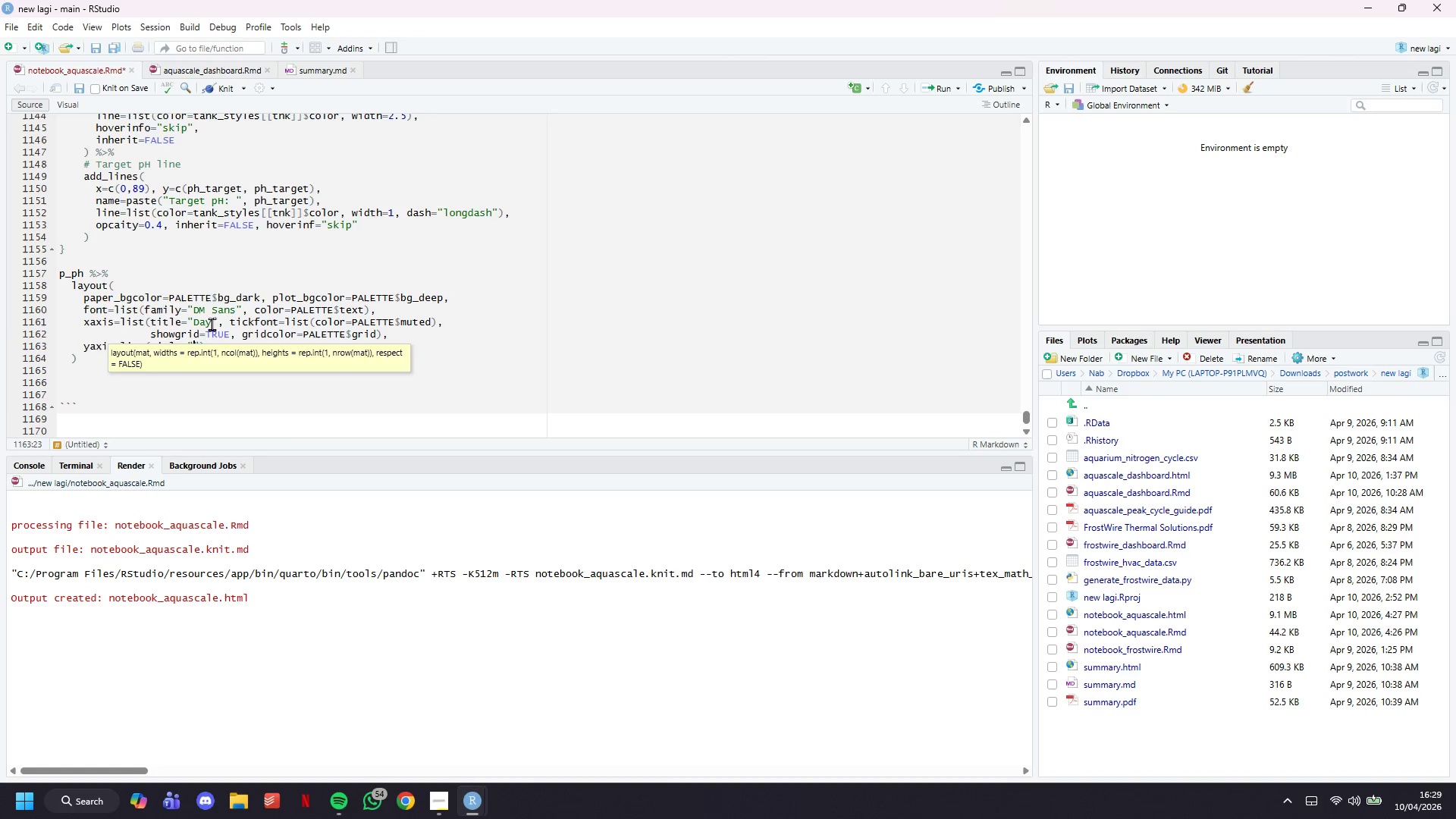 
scroll: coordinate [279, 315], scroll_direction: down, amount: 2.0
 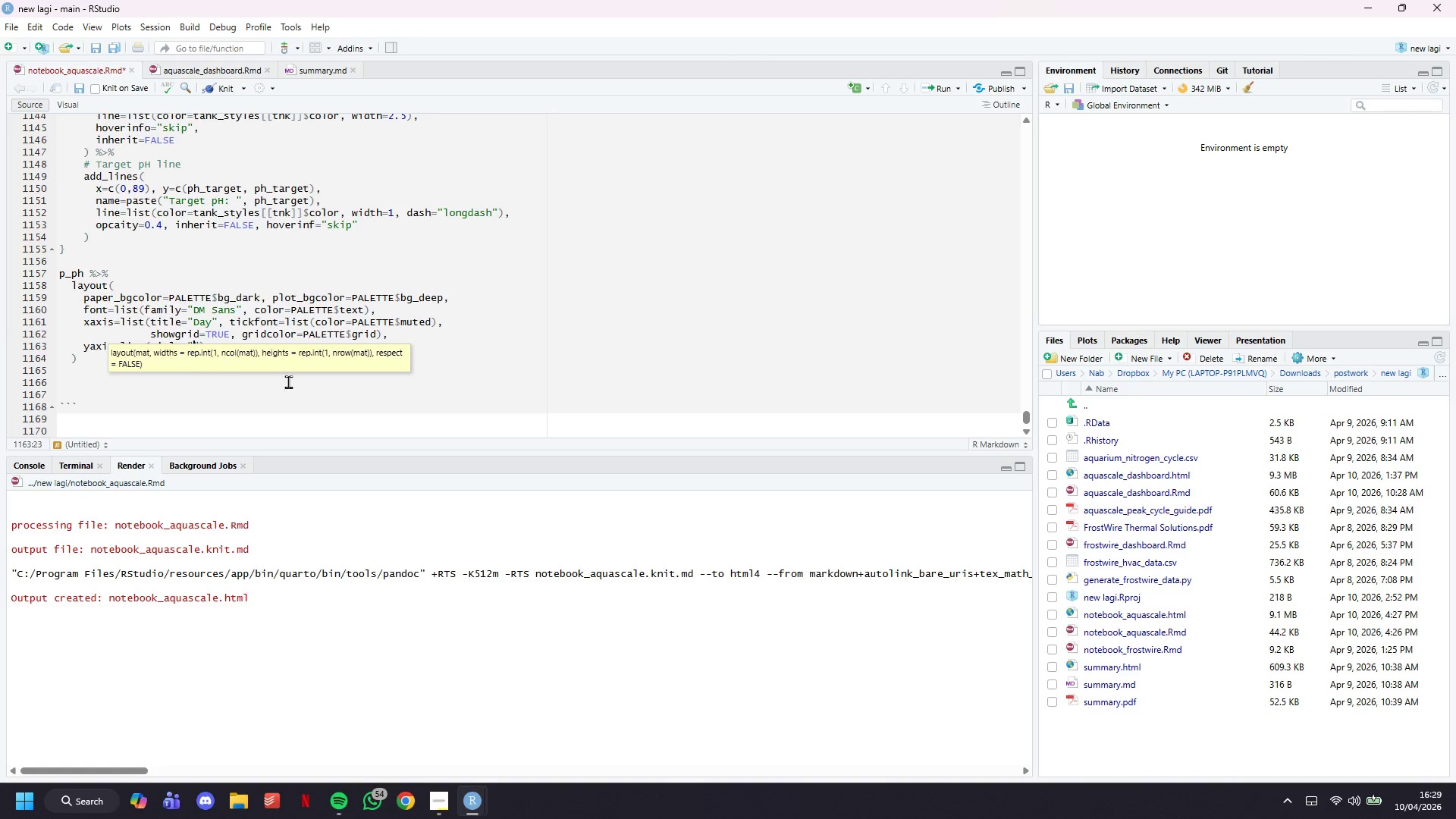 
left_click([288, 388])
 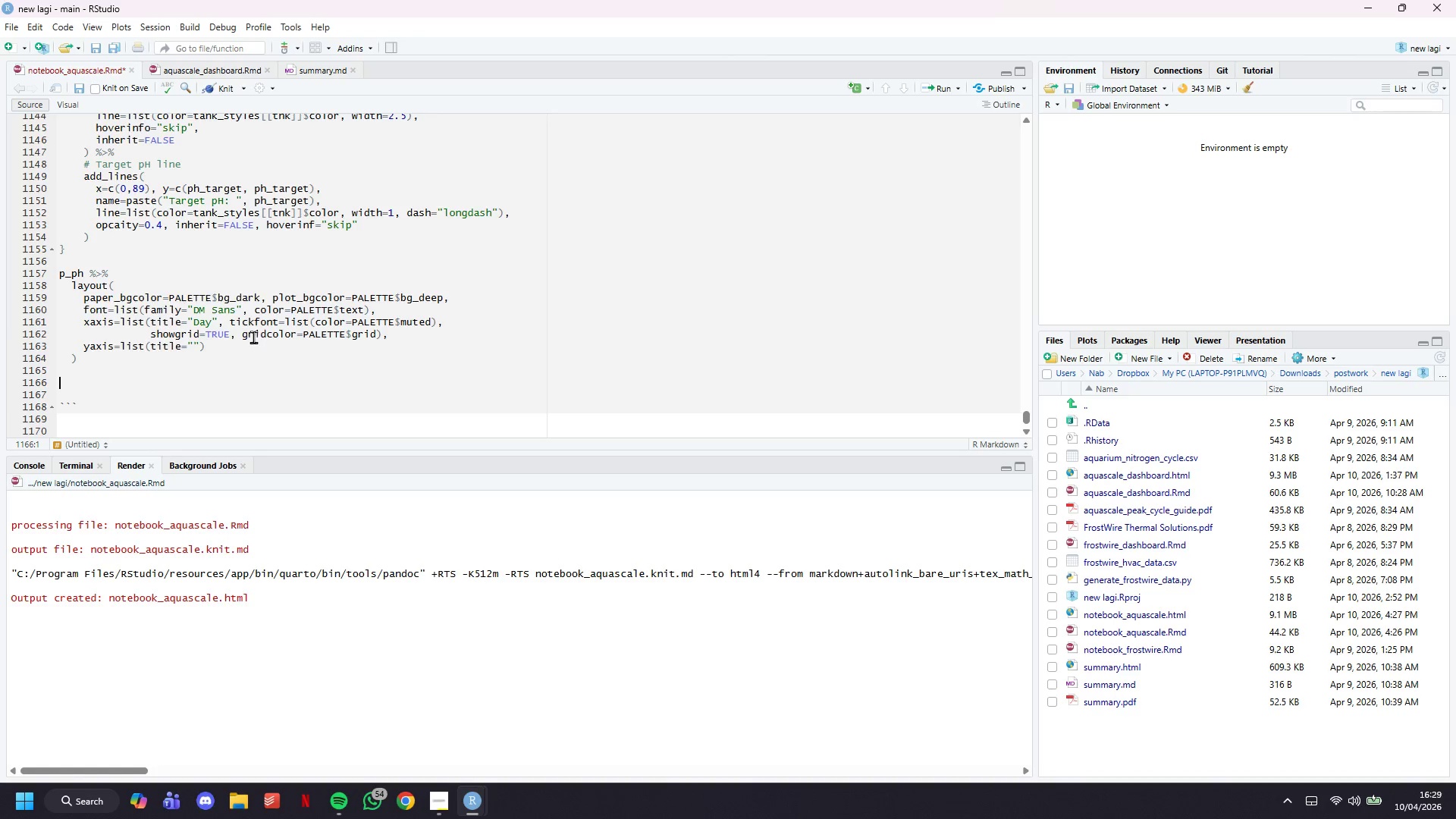 
left_click([253, 337])
 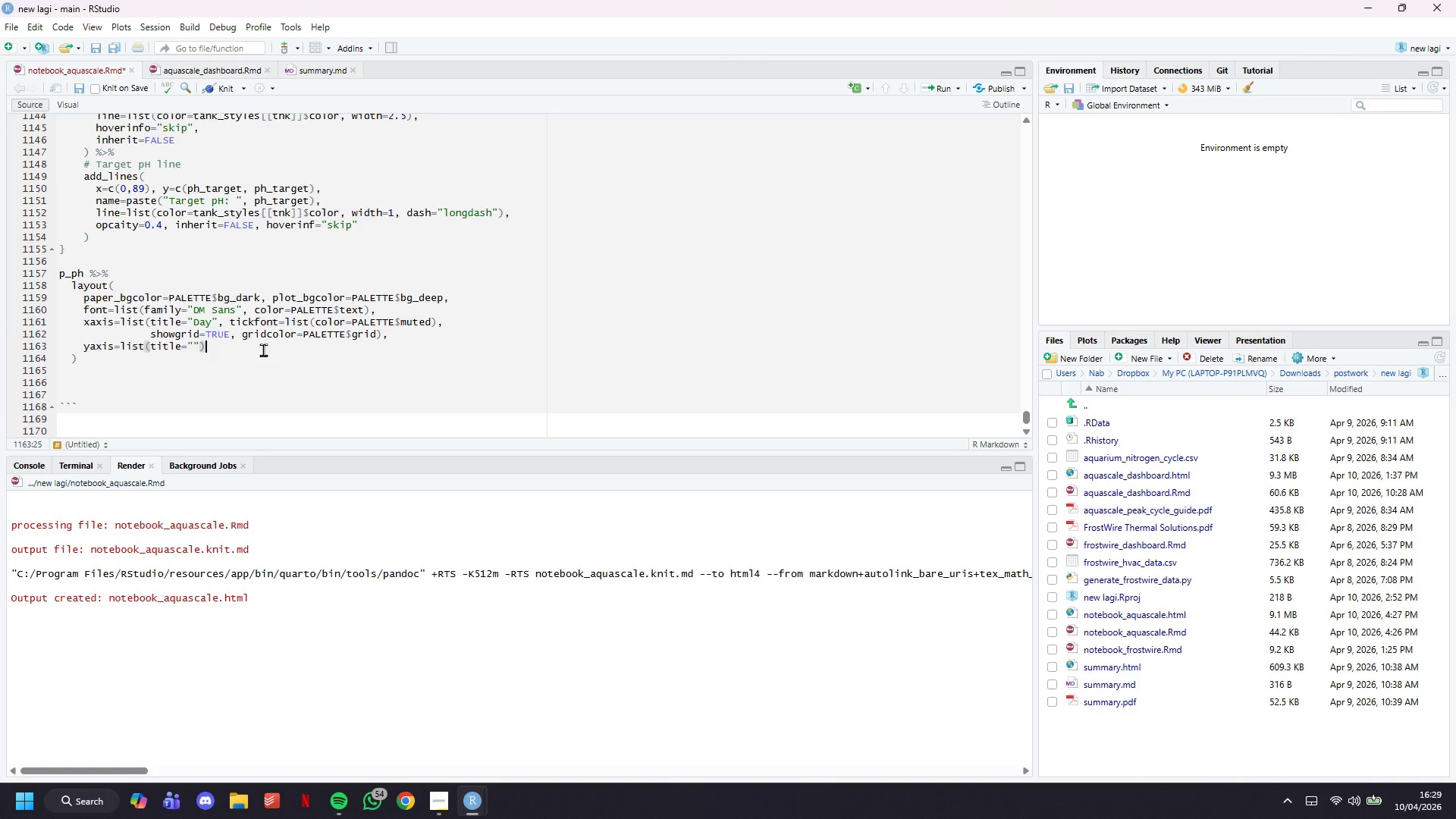 
key(ArrowLeft)
 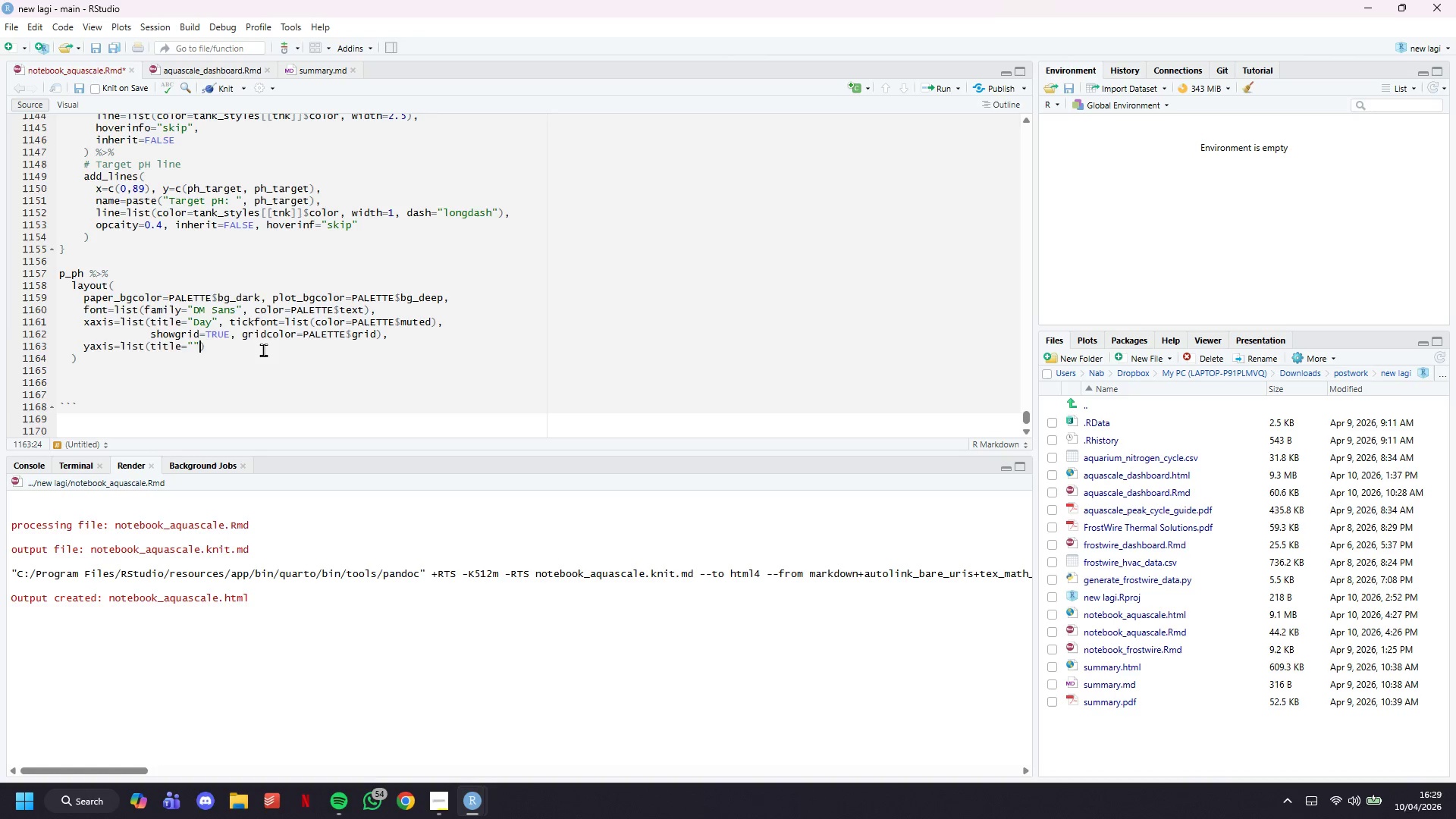 
key(ArrowLeft)
 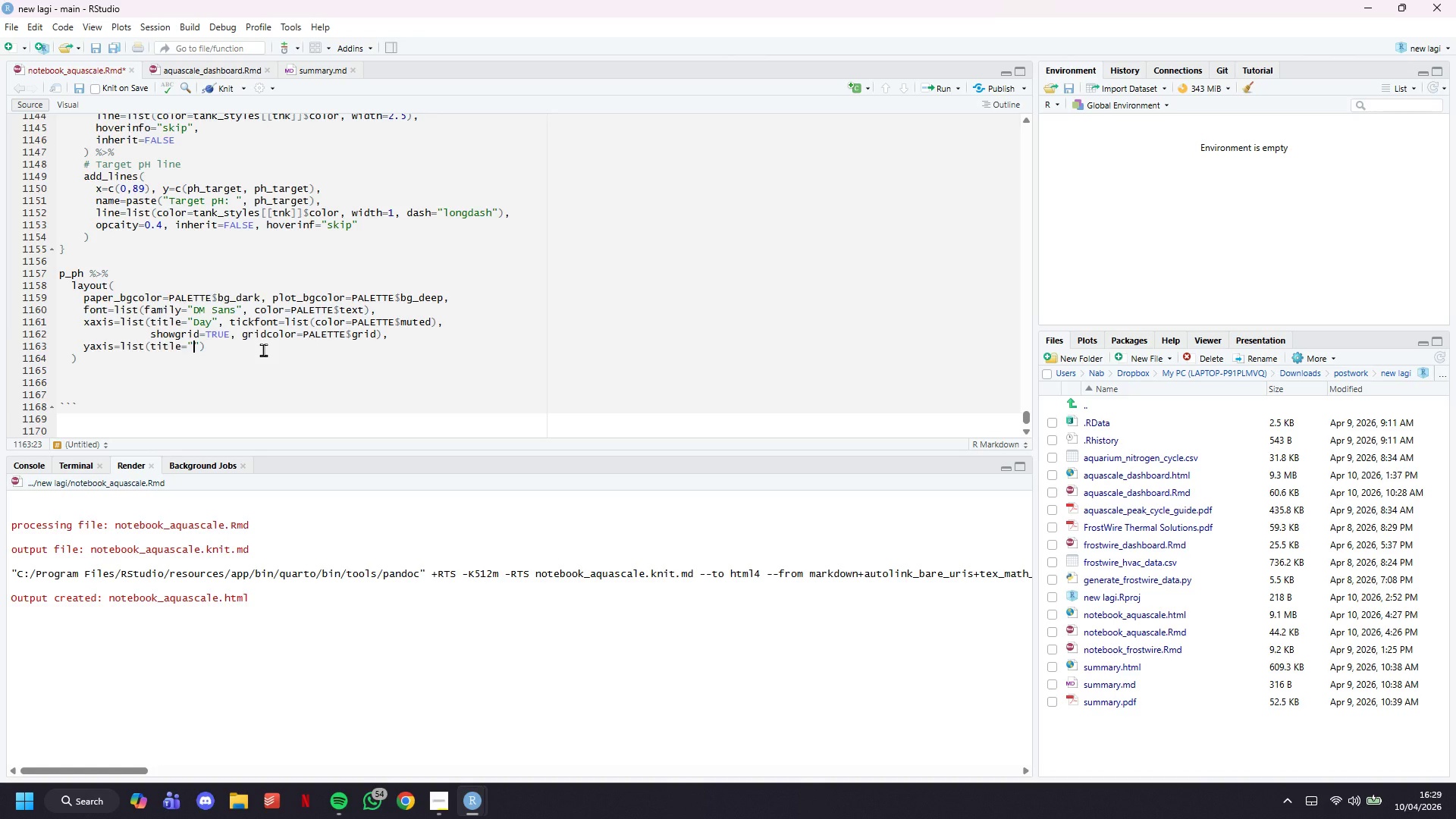 
key(P)
 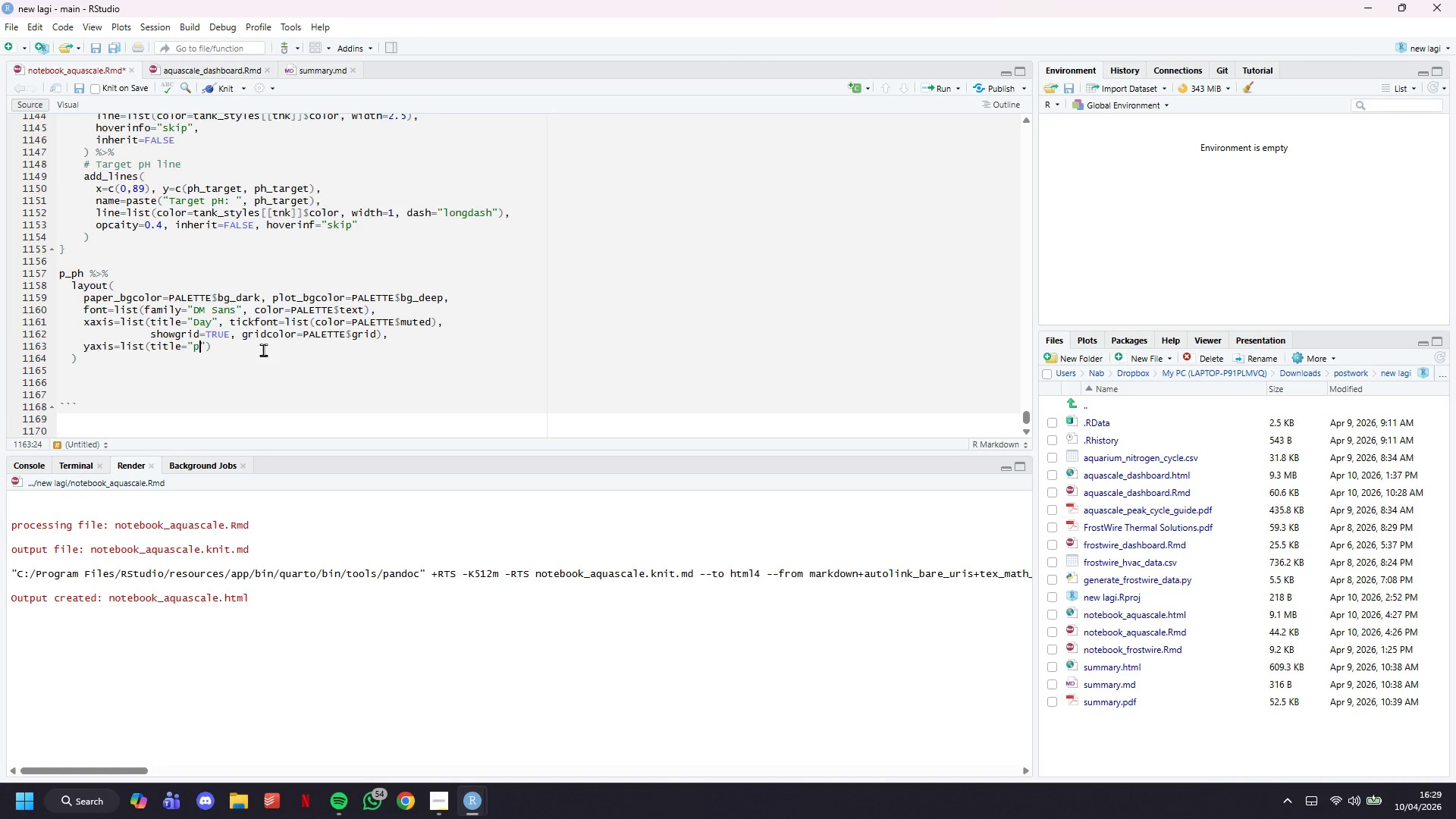 
key(CapsLock)
 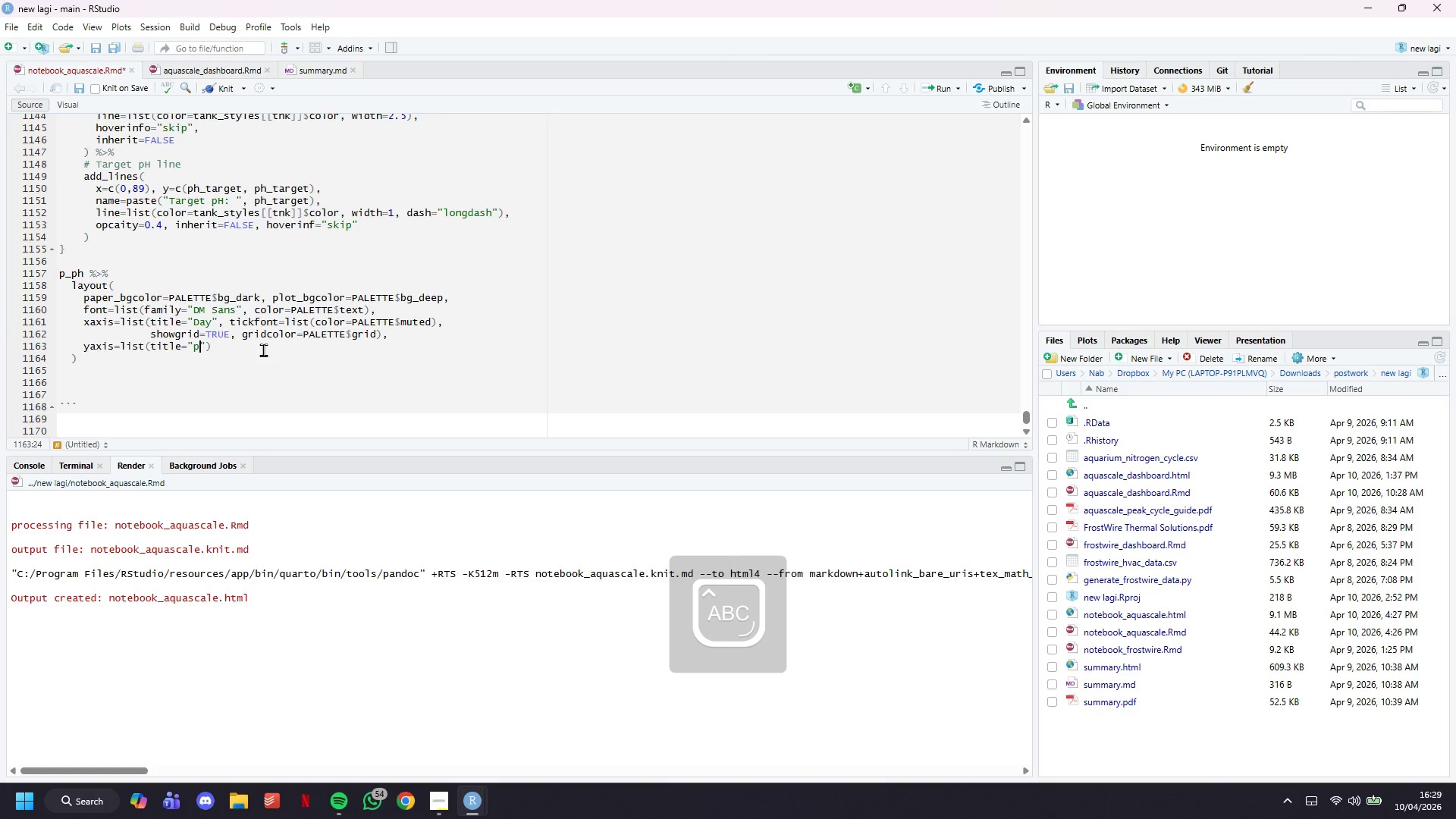 
key(H)
 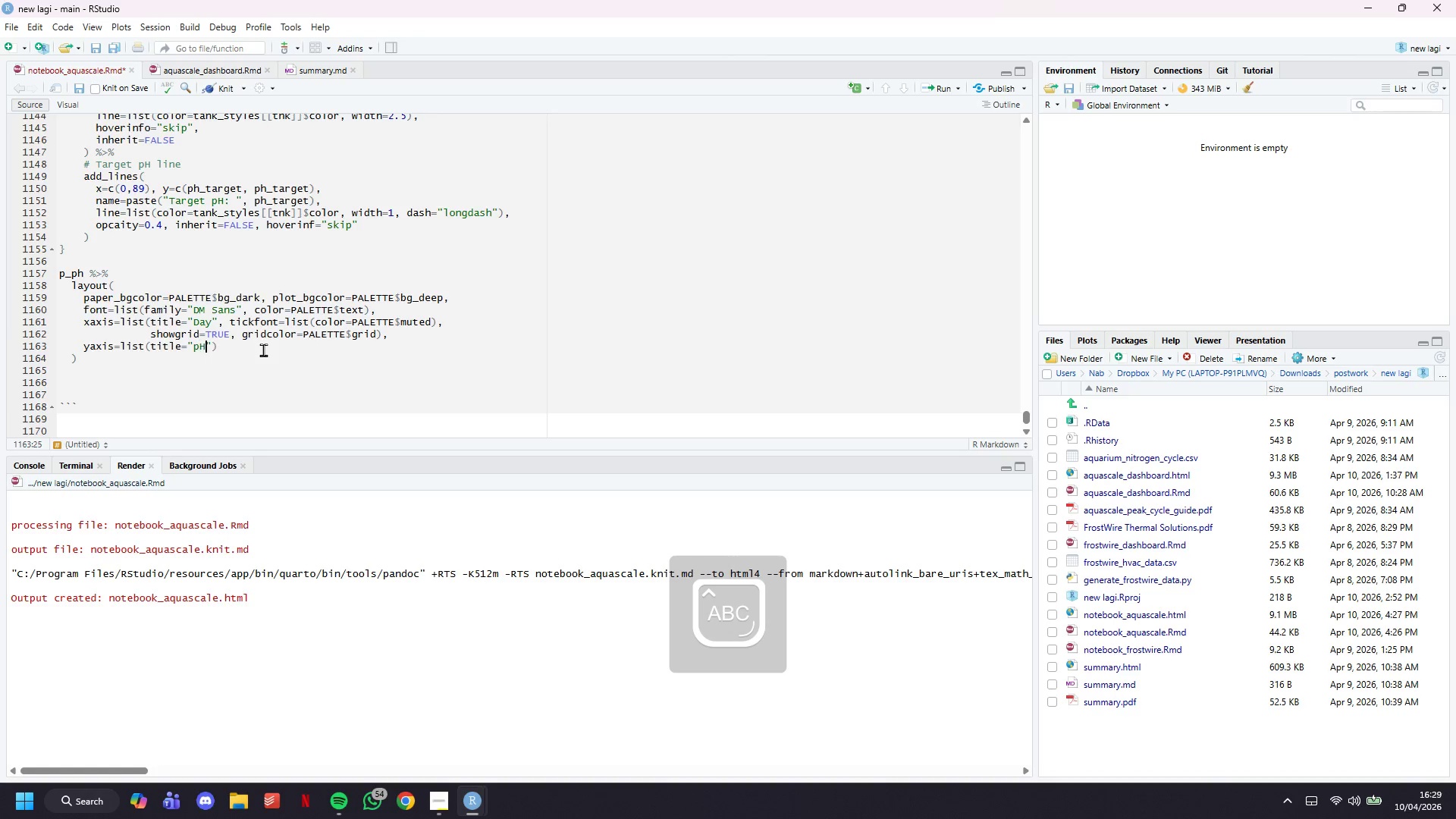 
key(CapsLock)
 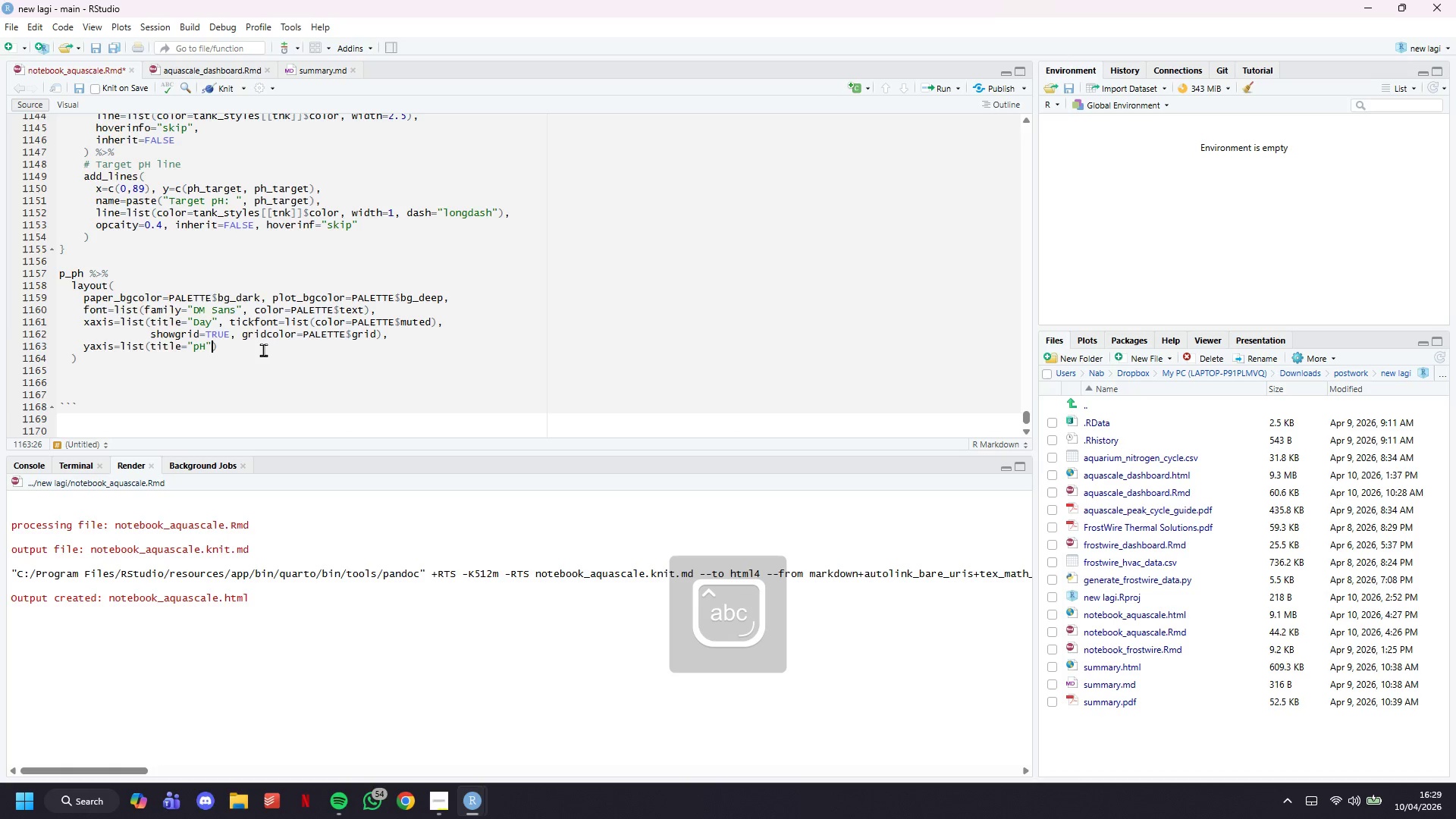 
key(ArrowRight)
 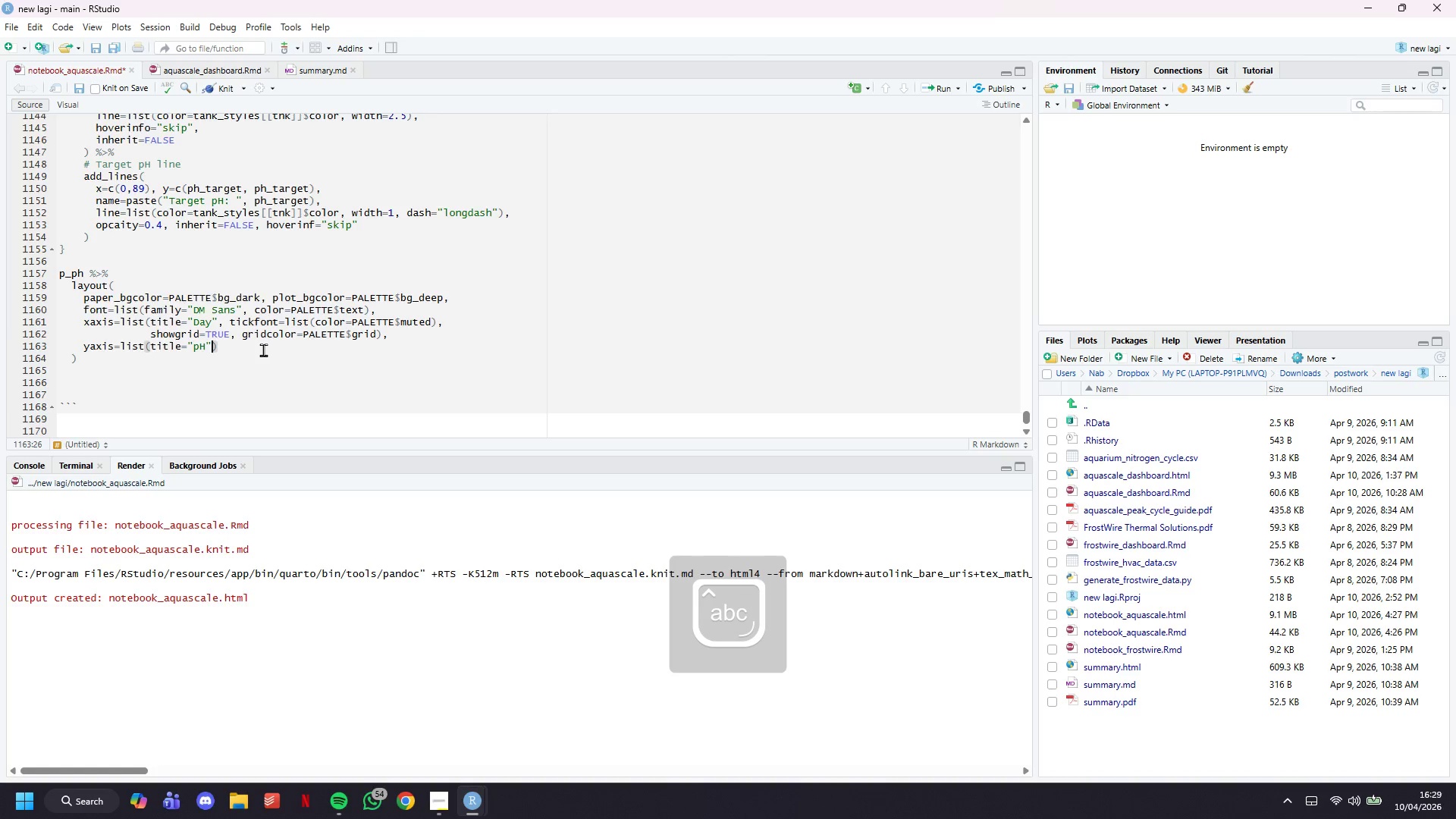 
type(, titlefont=list(size=11, color=PALETTE$ph)
 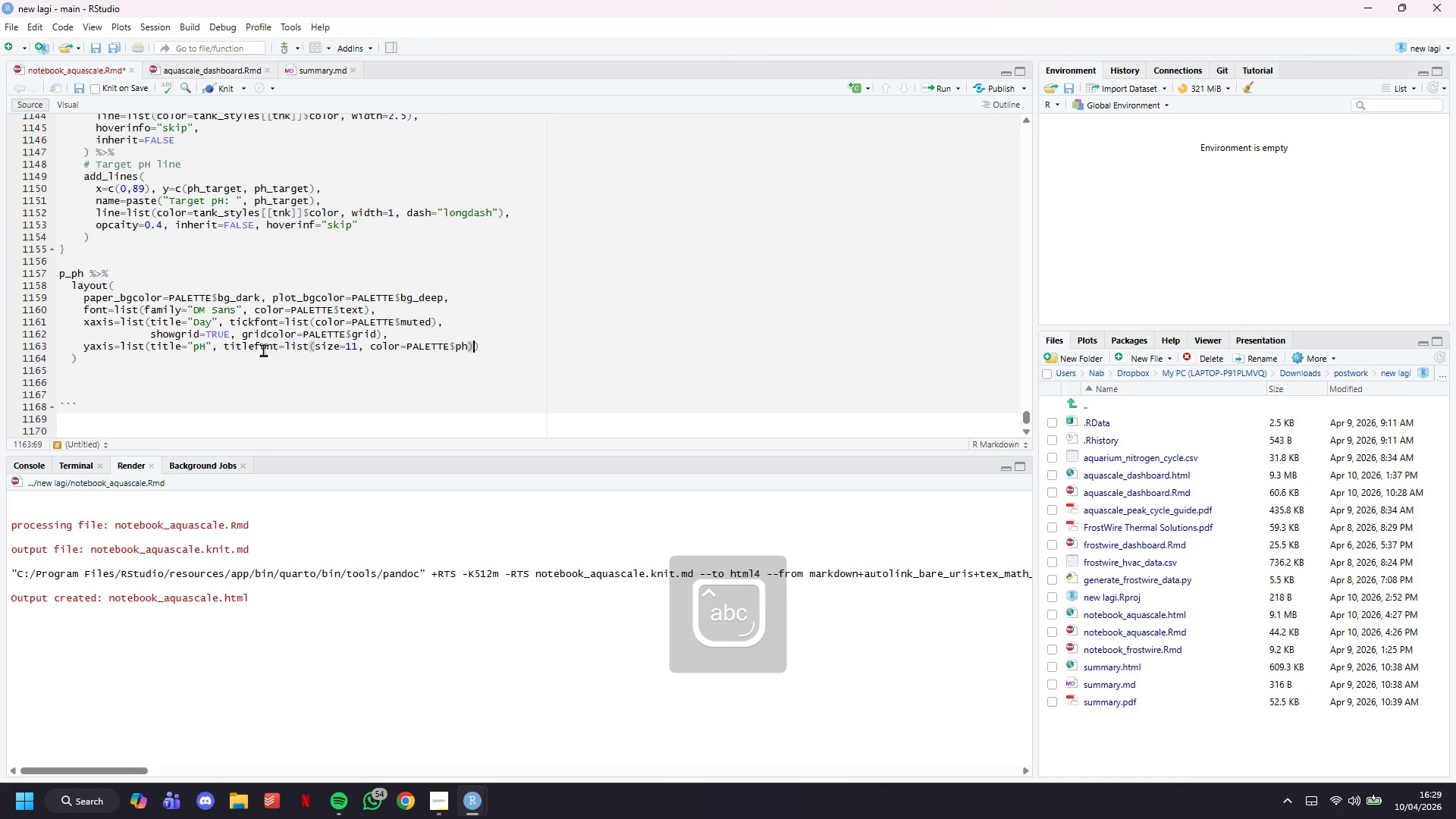 
 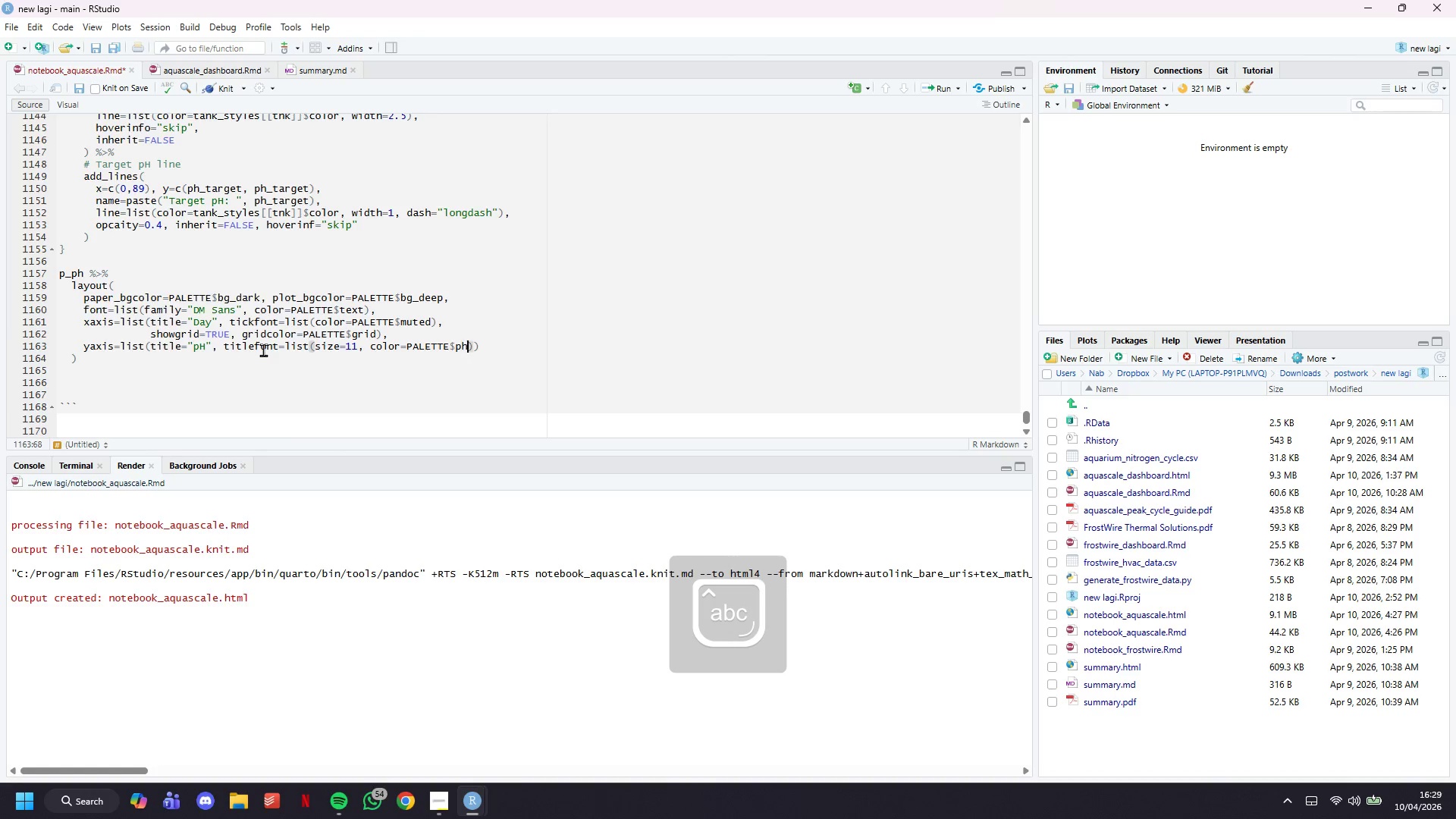 
key(ArrowRight)
 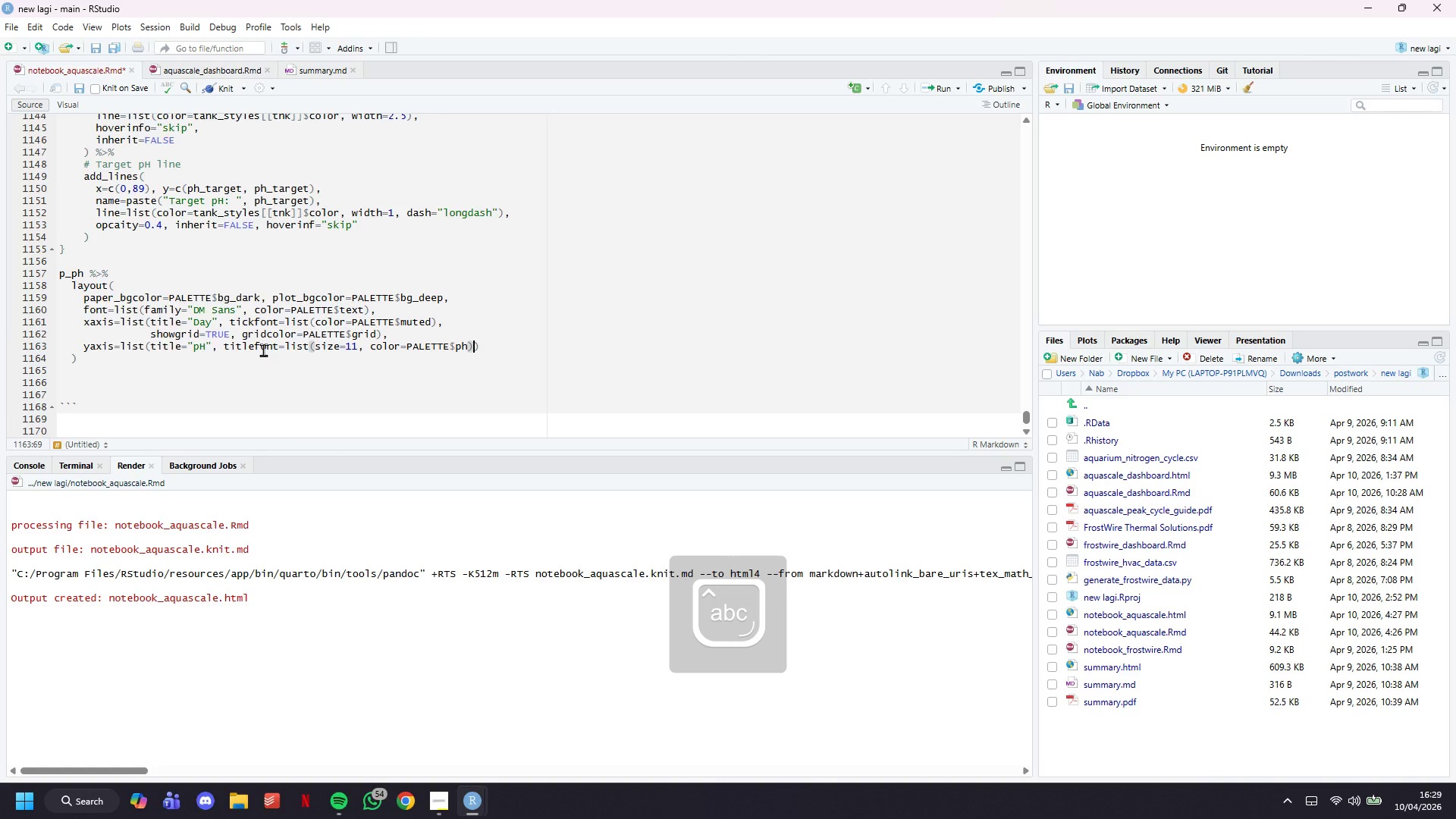 
key(Comma)
 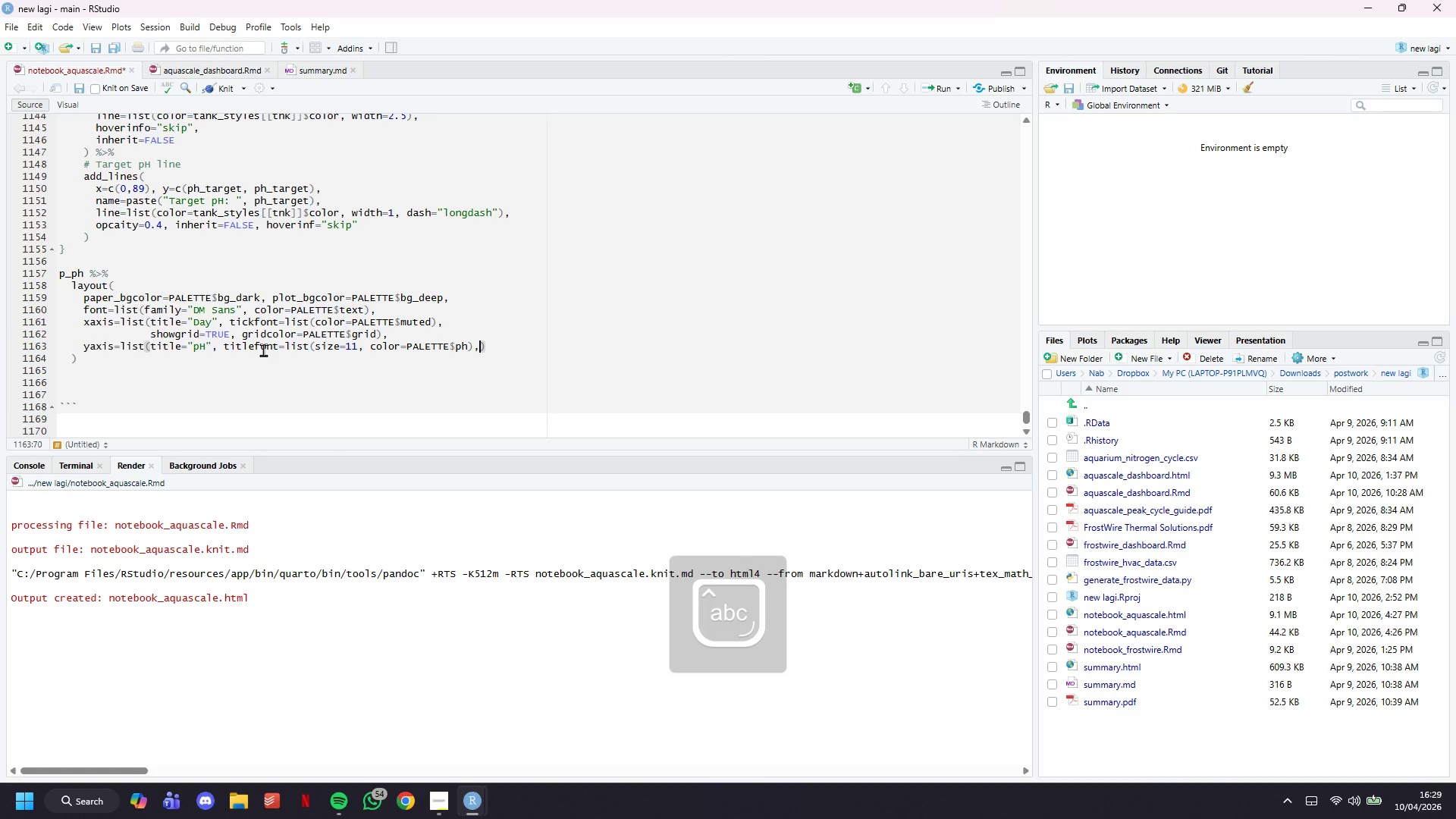 
key(Enter)
 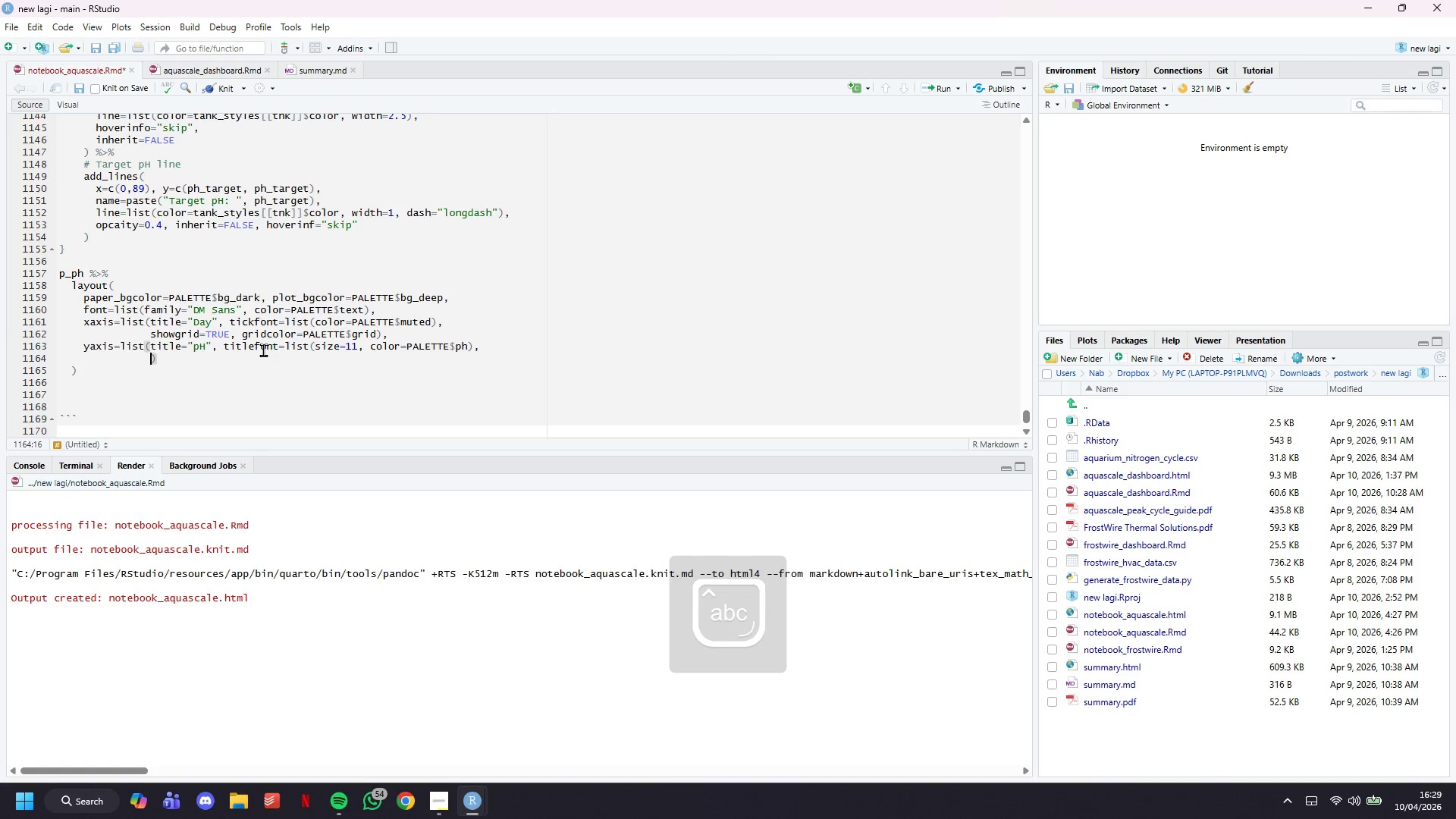 
key(Enter)
 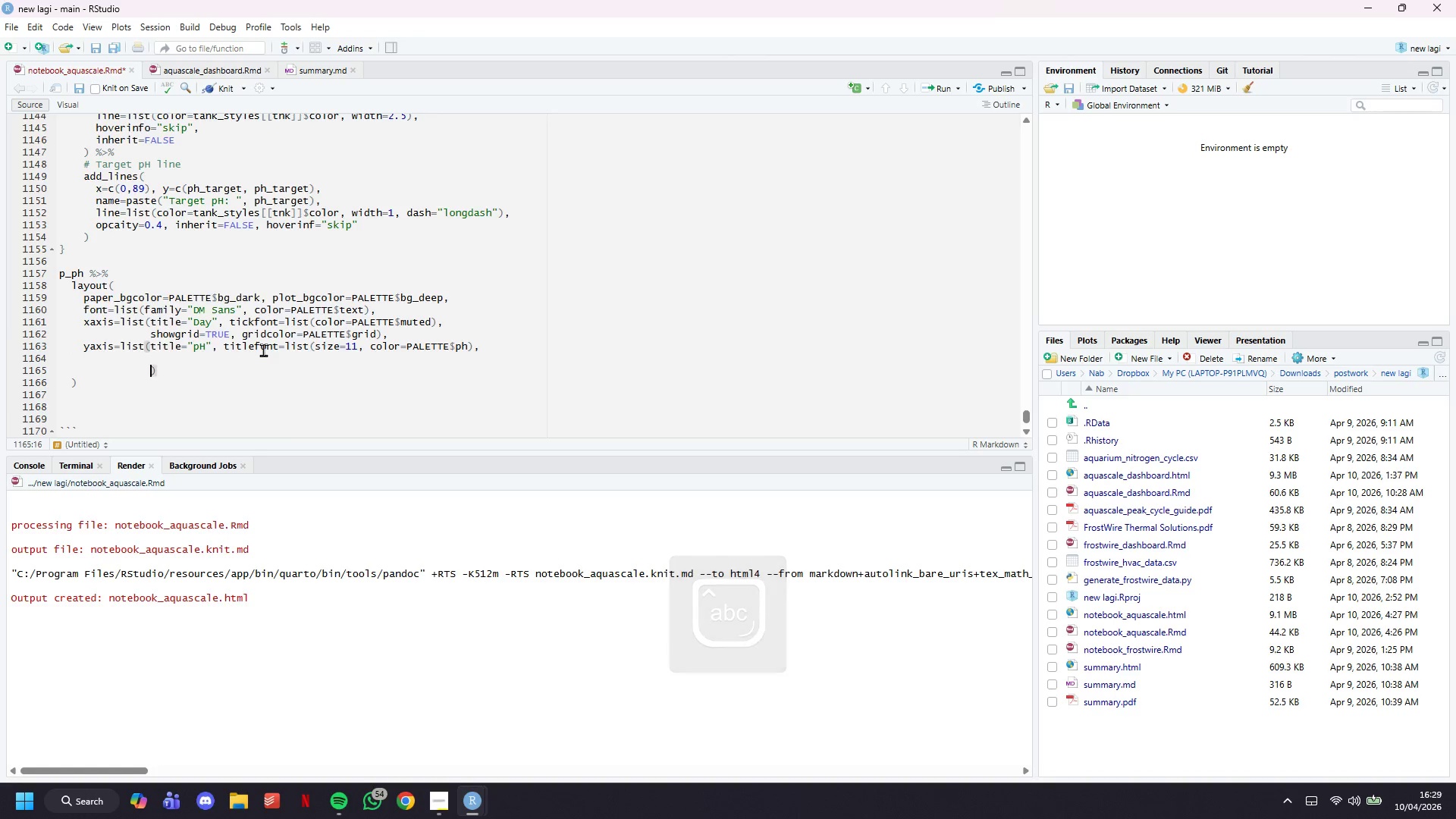 
key(ArrowUp)
 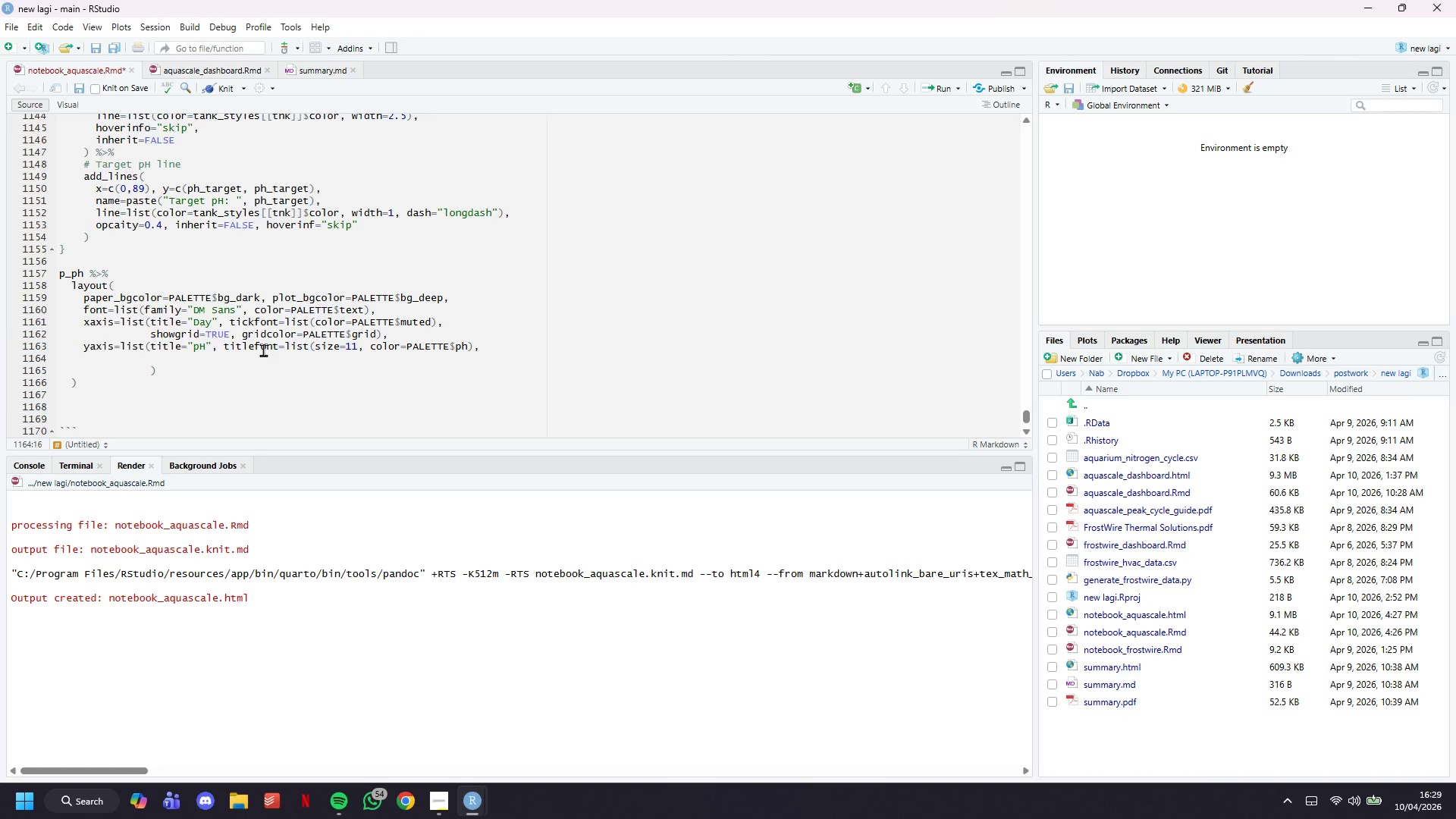 
type(tickfont=list(color=PALETTE$muted)
 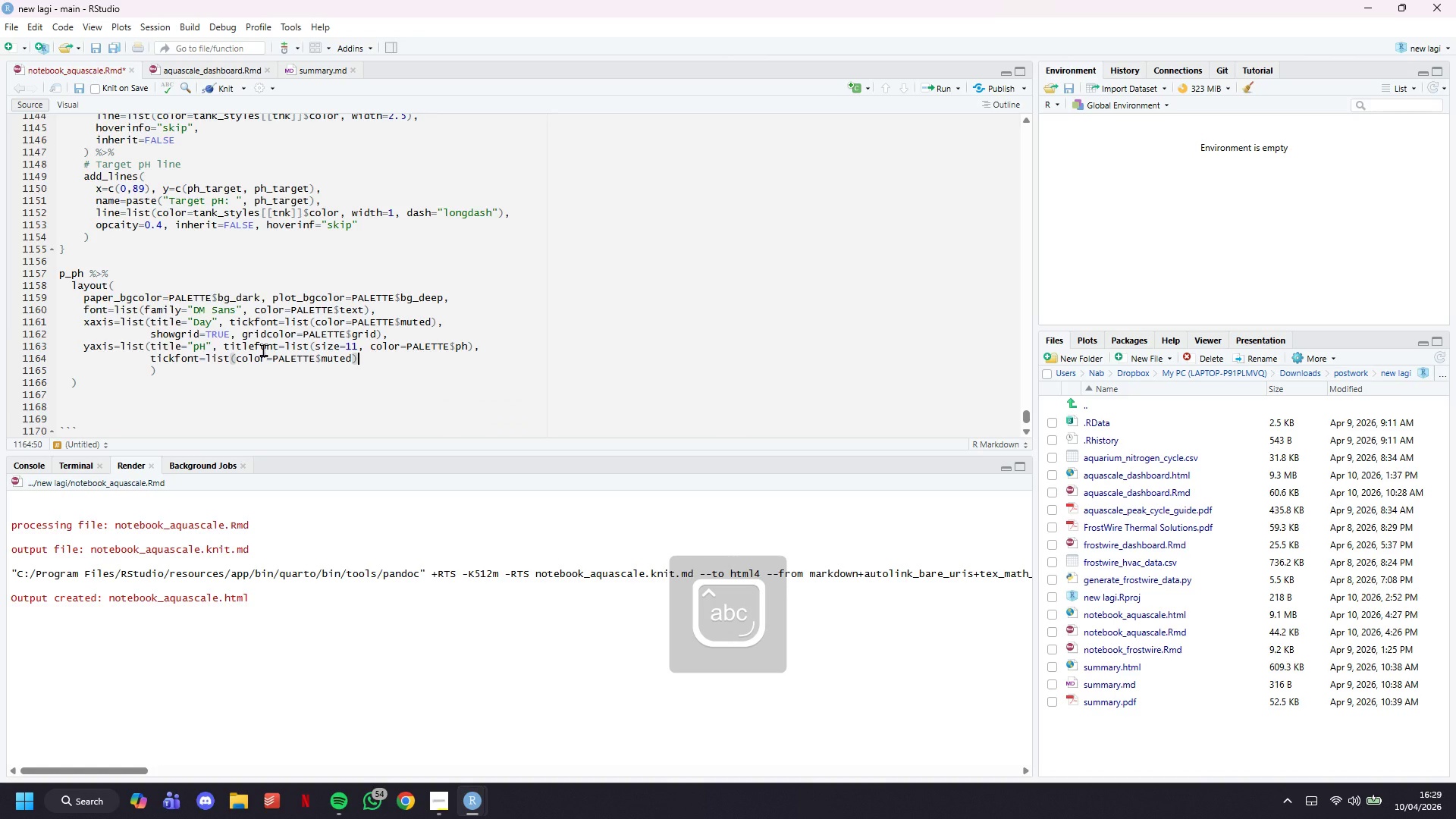 
 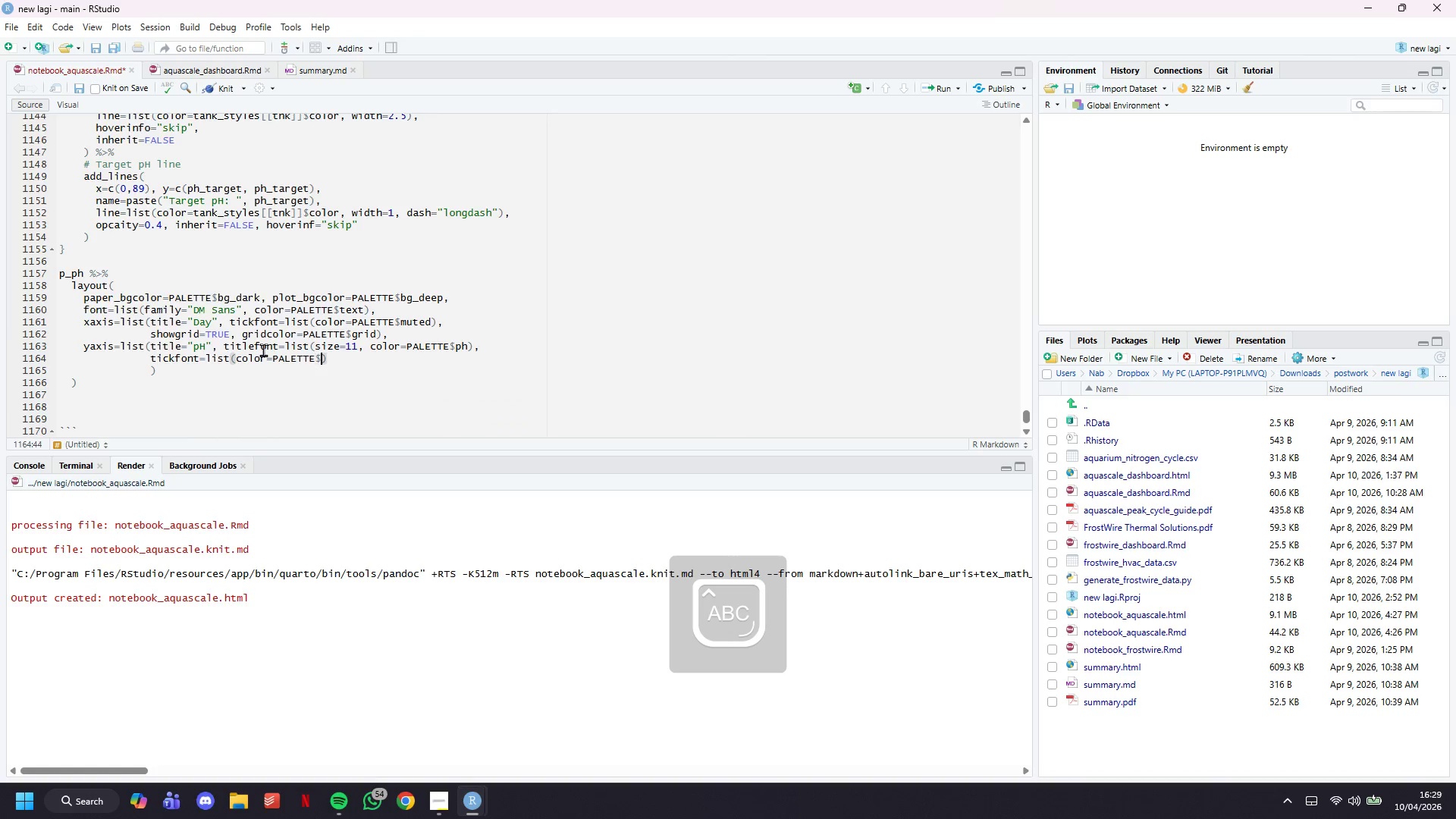 
key(ArrowRight)
 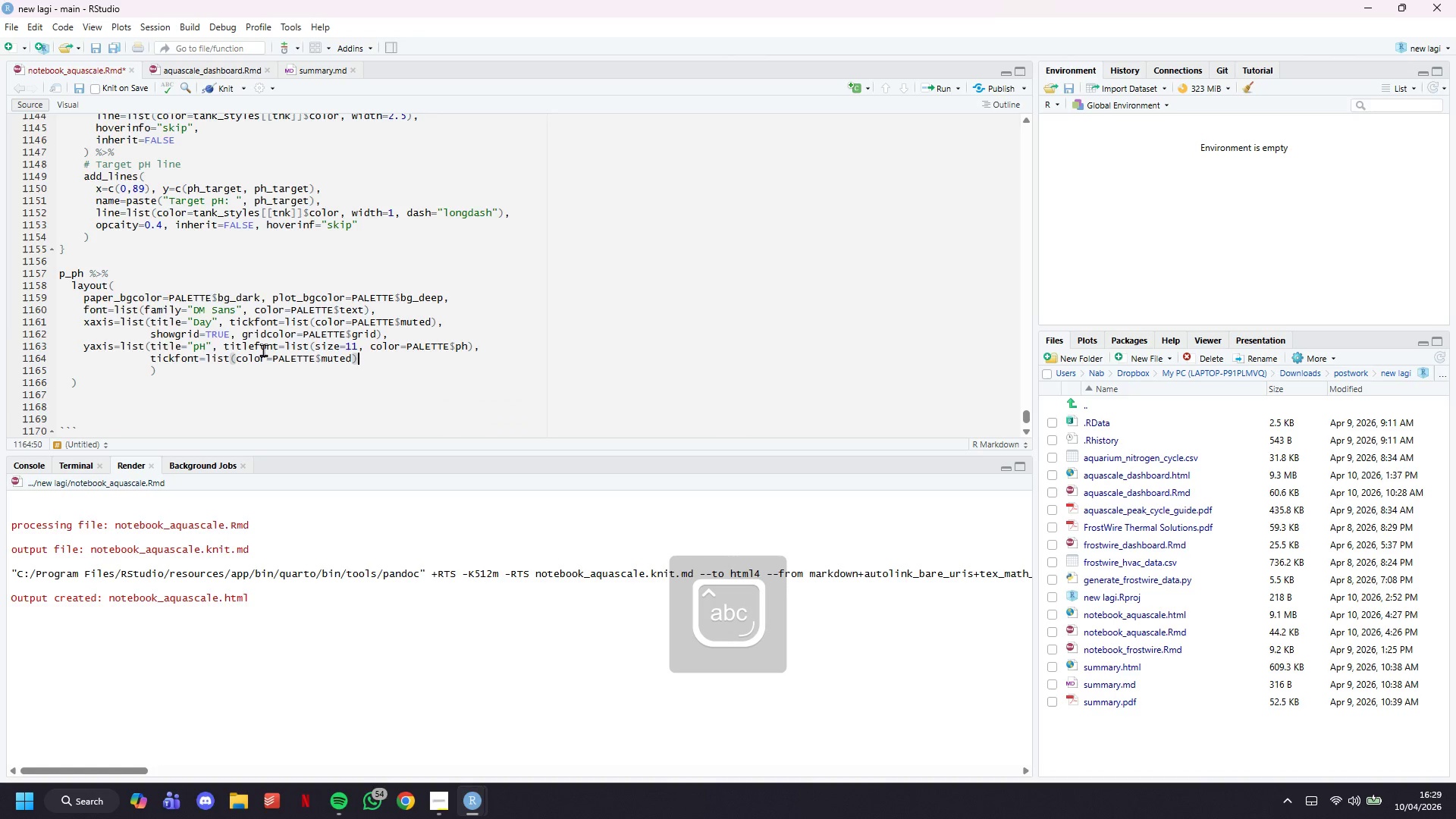 
key(Comma)
 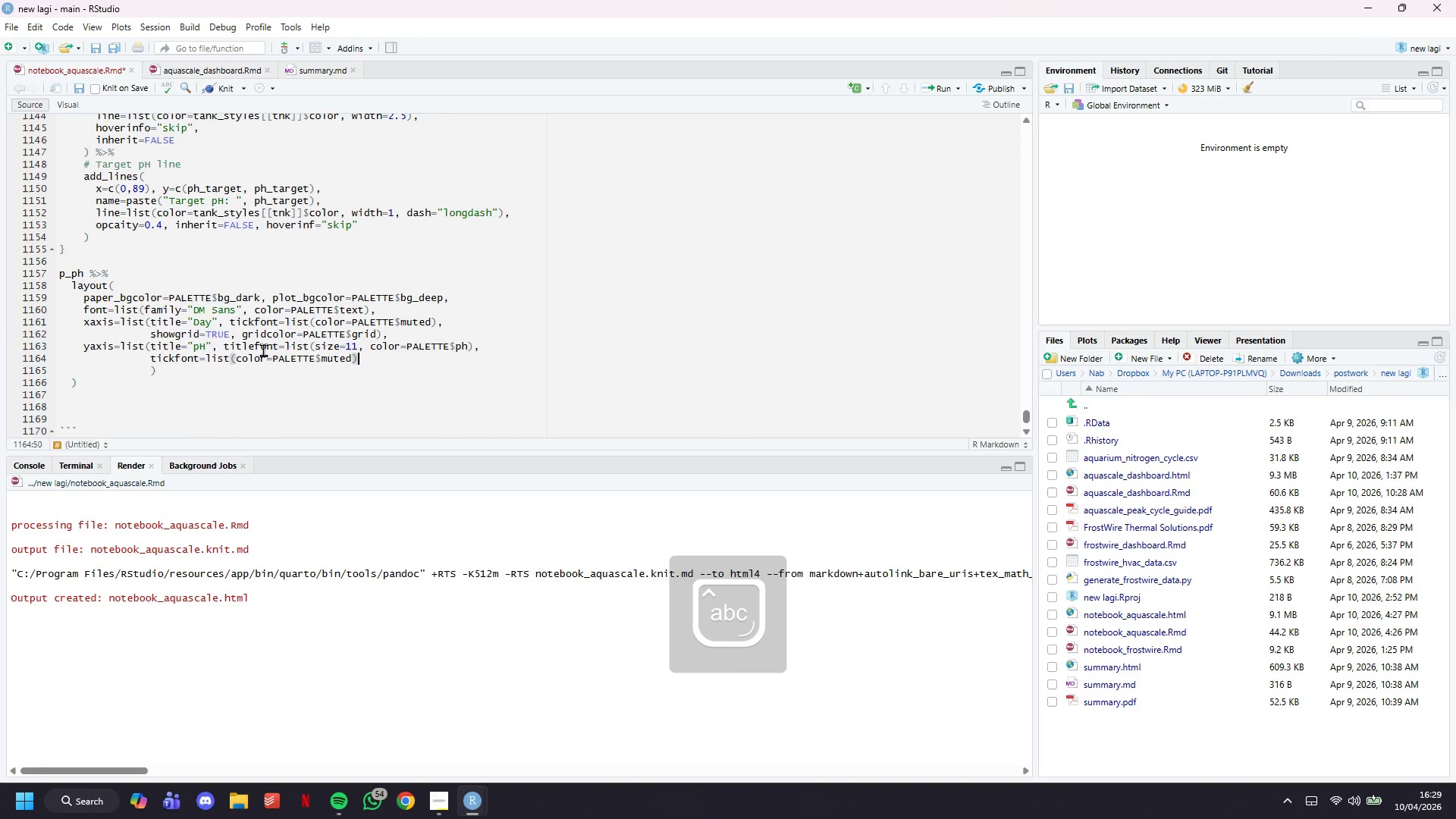 
key(Enter)
 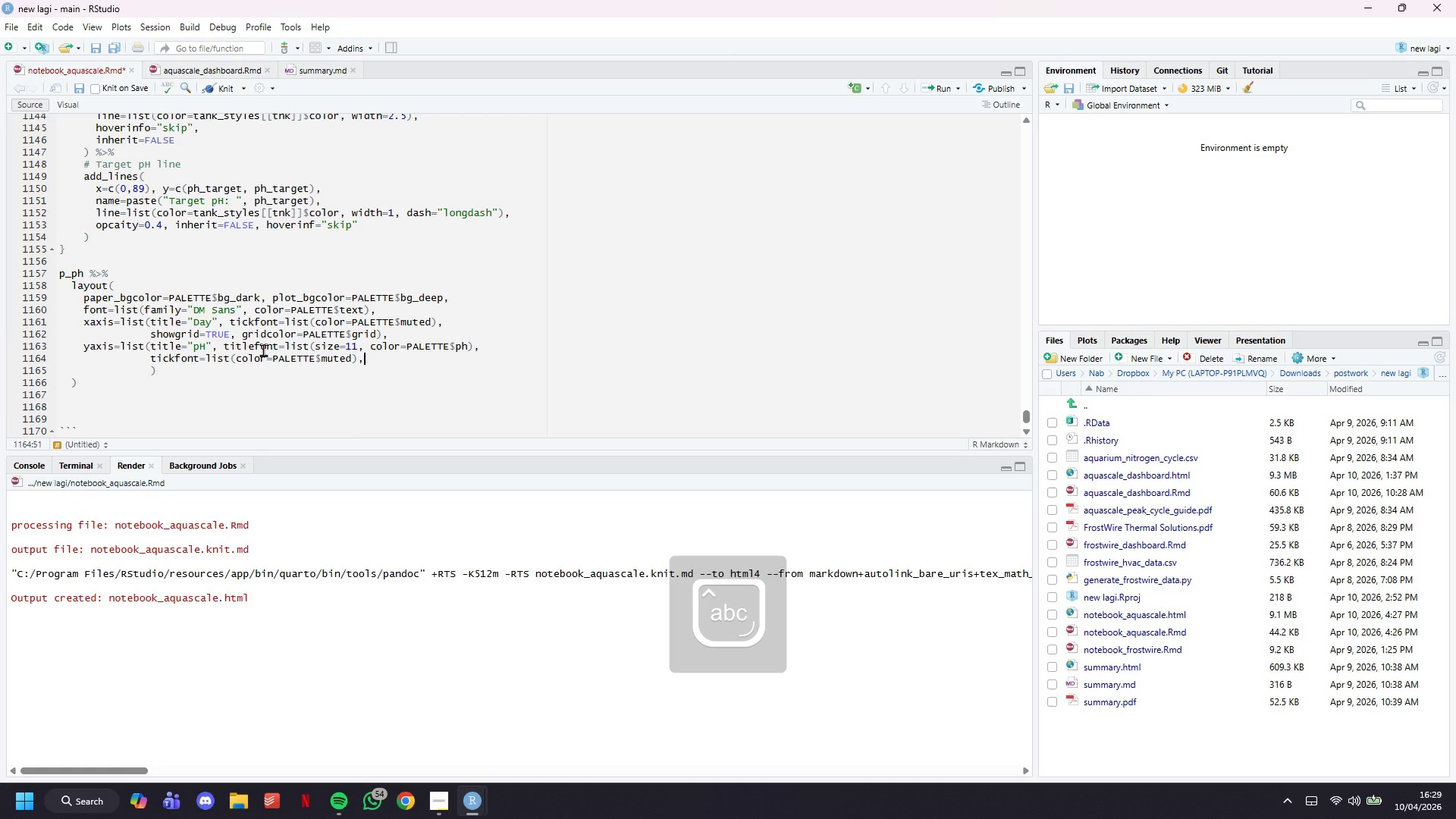 
type(showgrid=TRUEM)
key(Backspace)
type(, gridcolor=PALETTE$grid, range=c(5.5, 0)
key(Backspace)
type(9.5)
 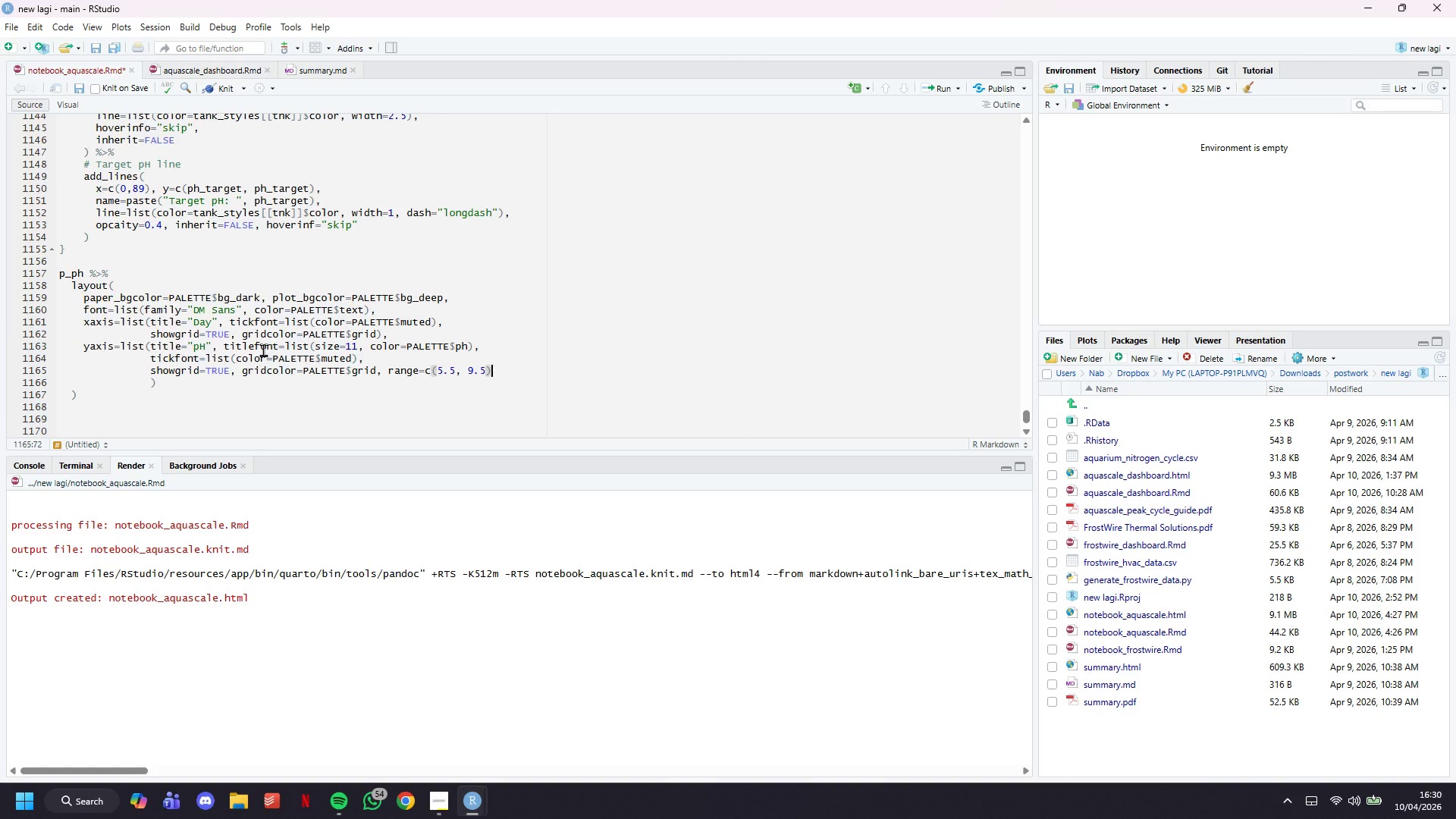 
key(ArrowRight)
 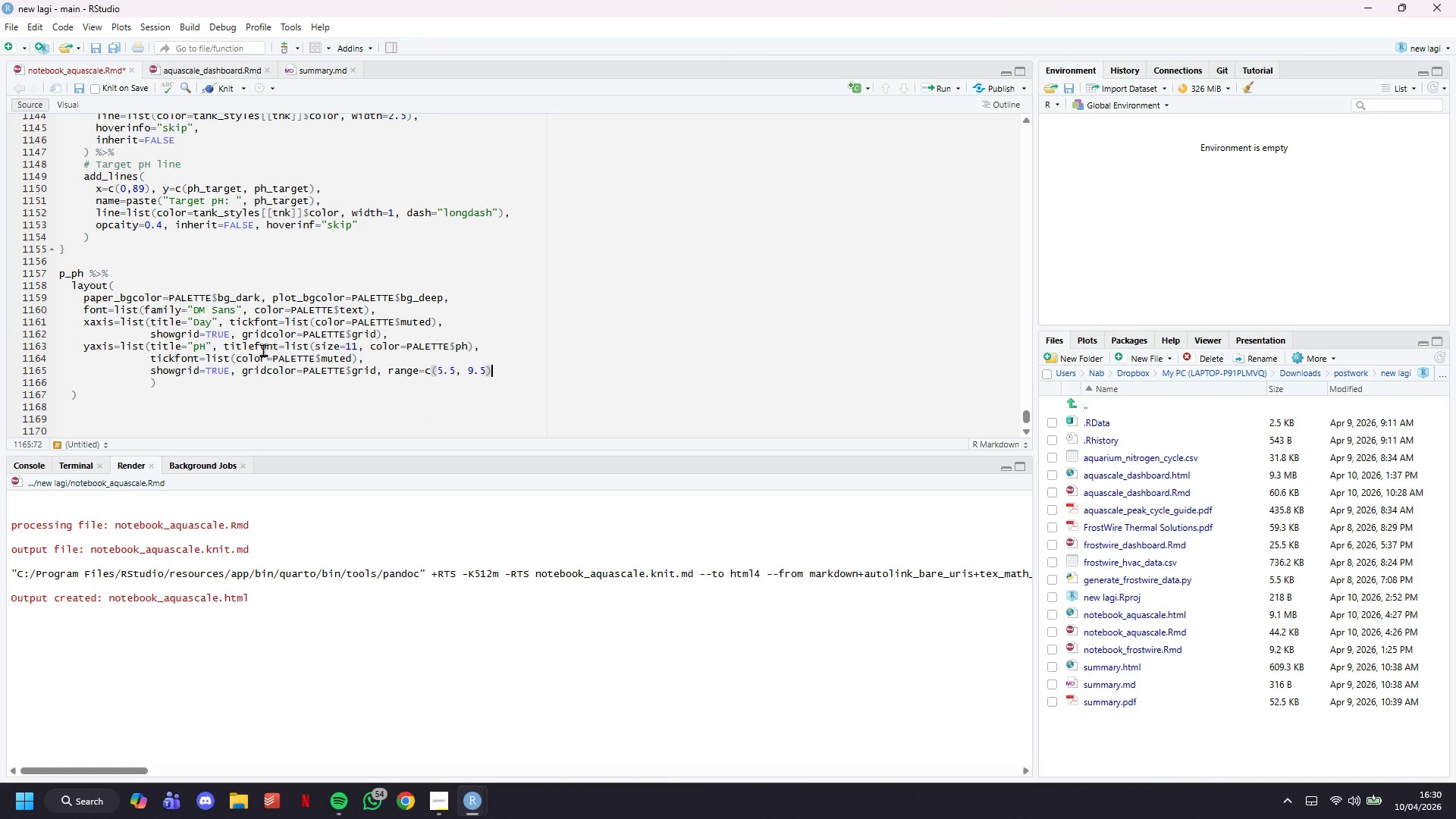 
key(ArrowDown)
 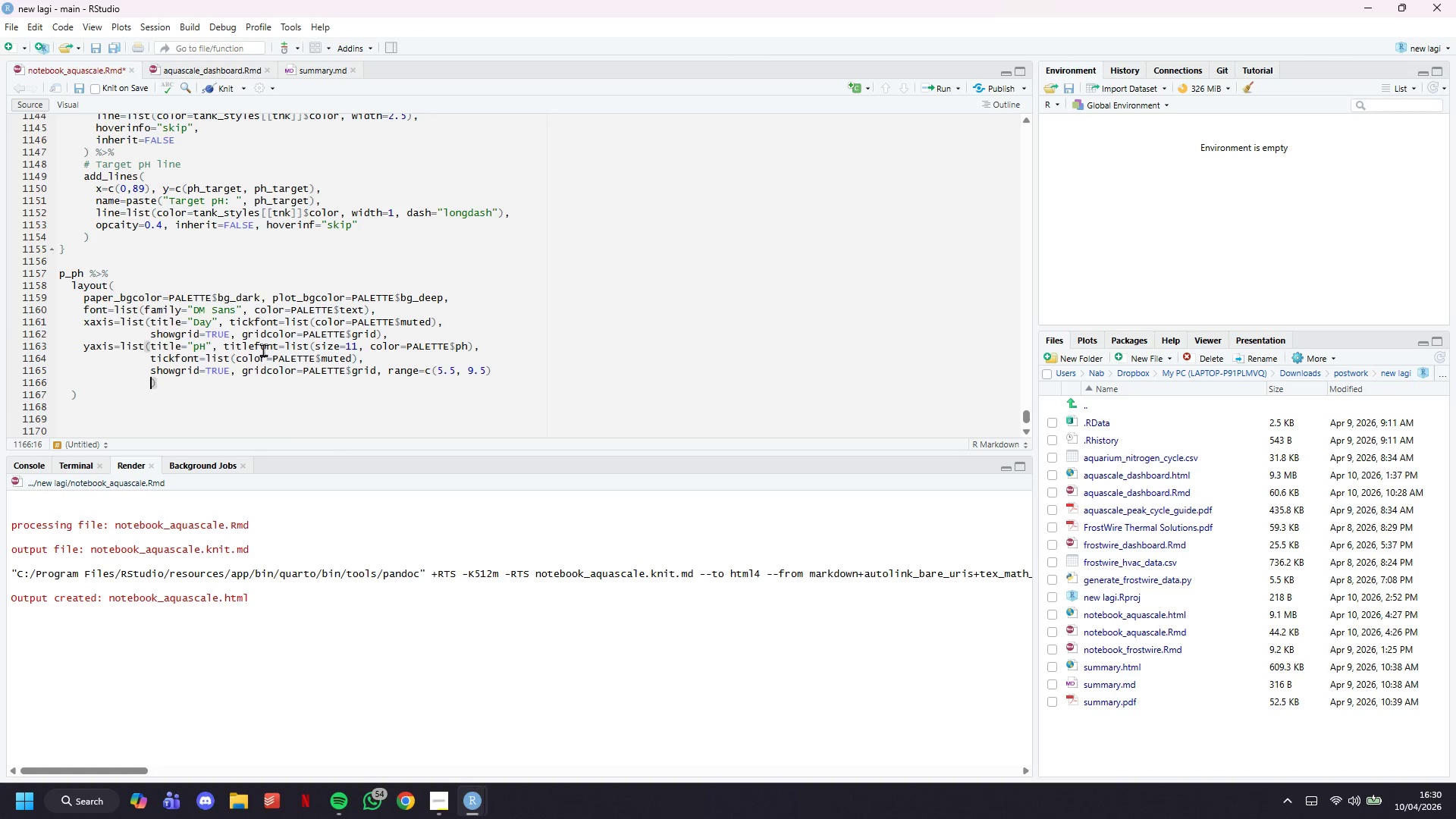 
key(ArrowLeft)
 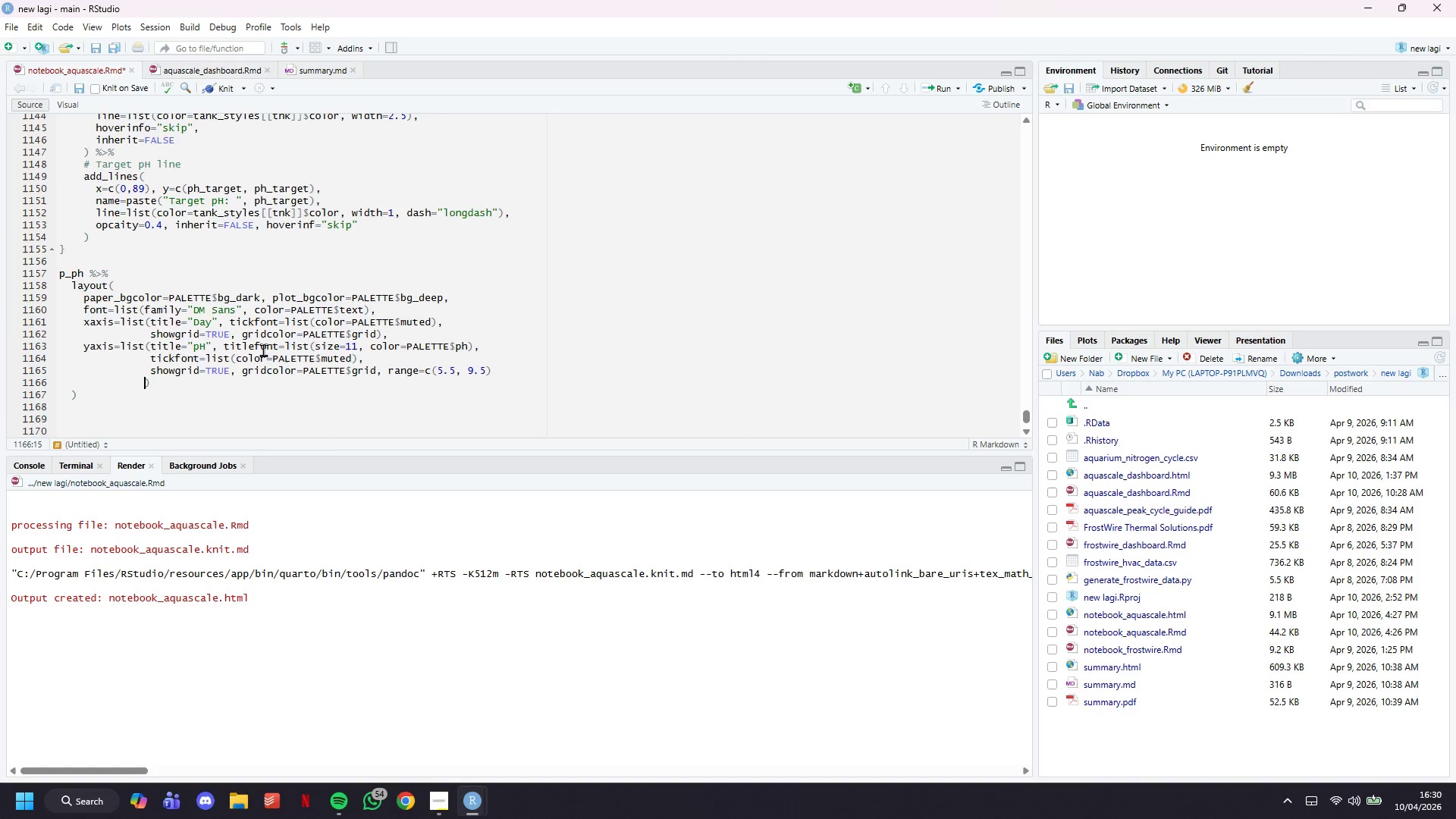 
key(Backspace)
 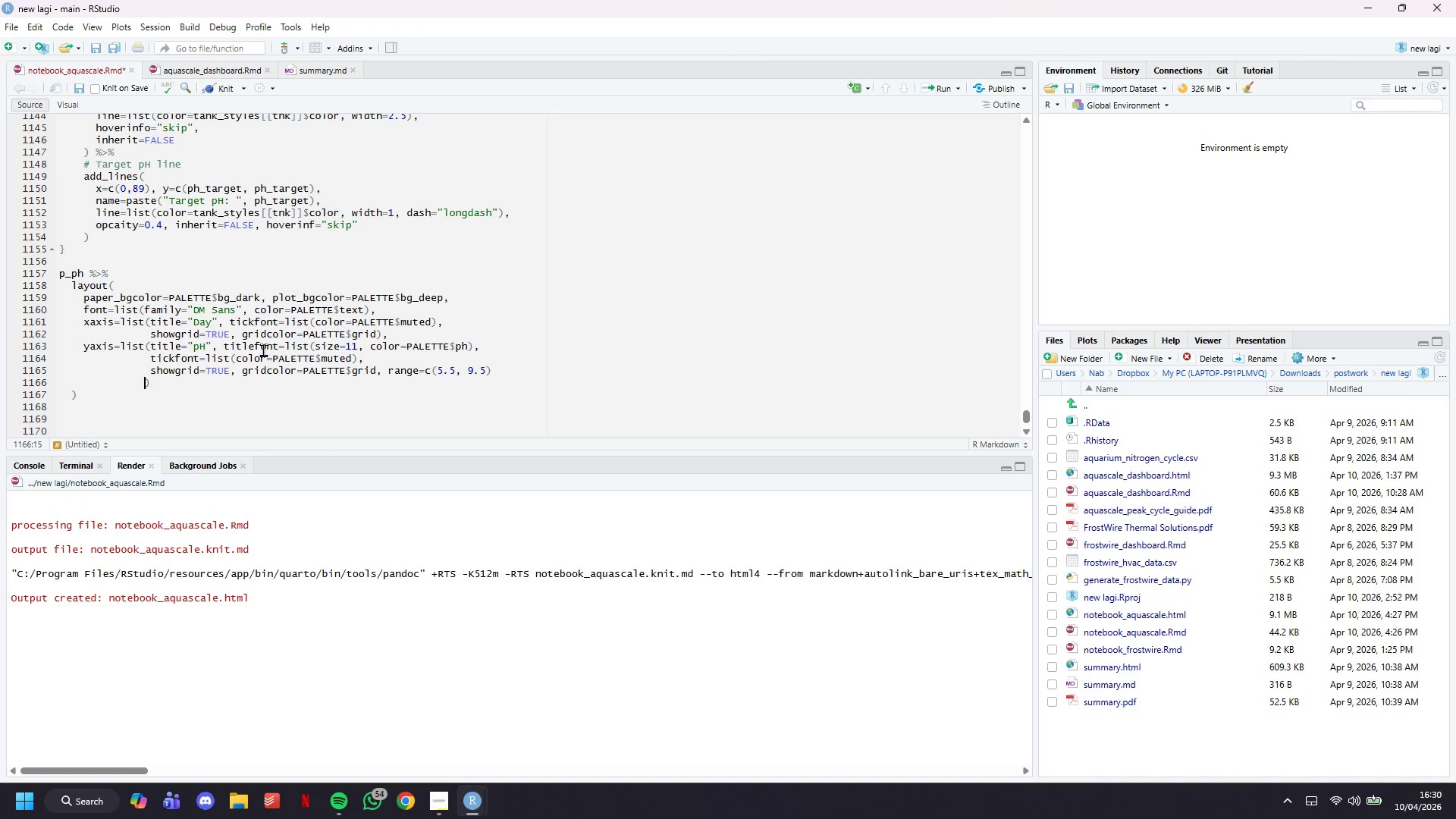 
key(Backspace)
 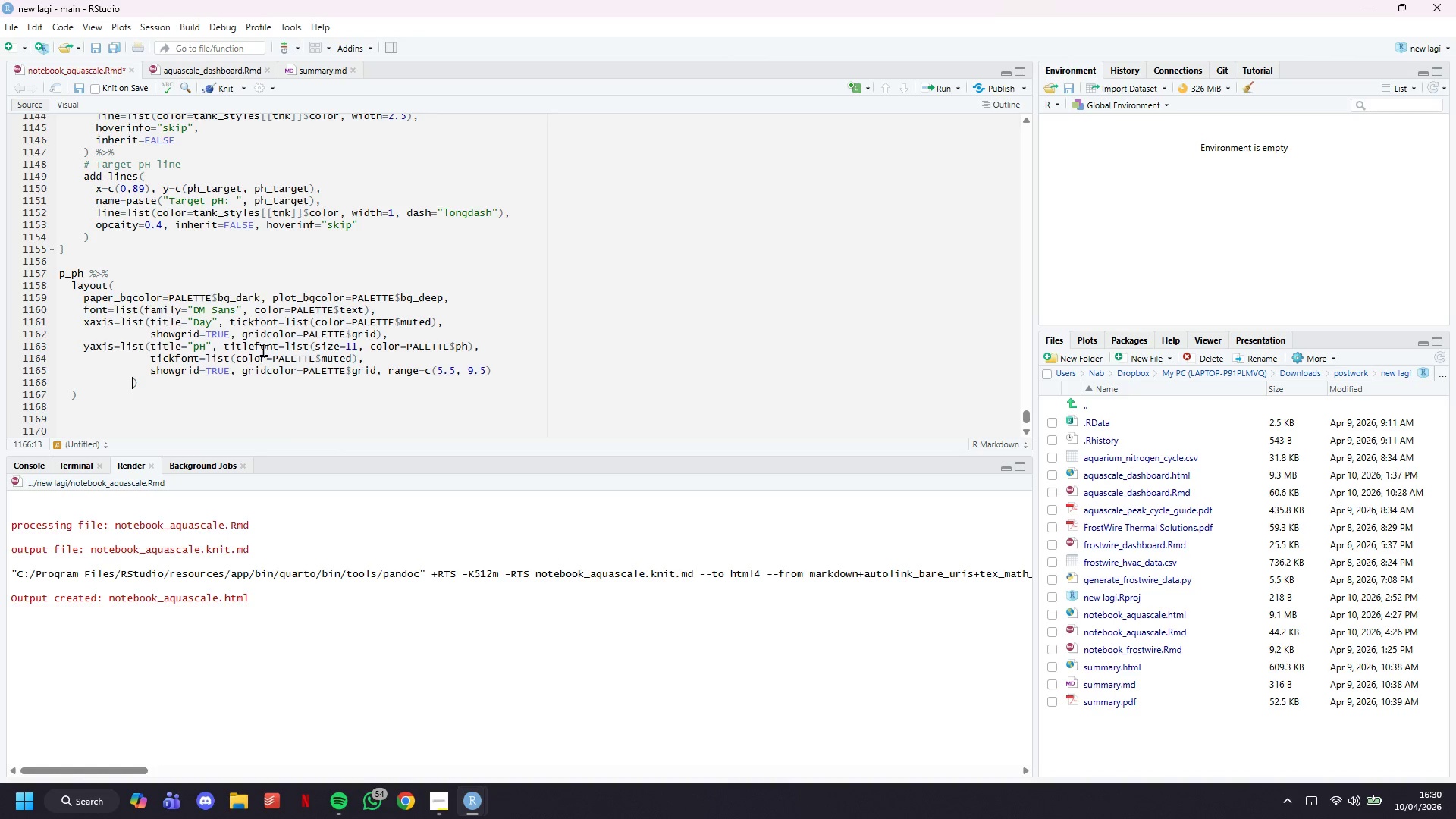 
key(Backspace)
 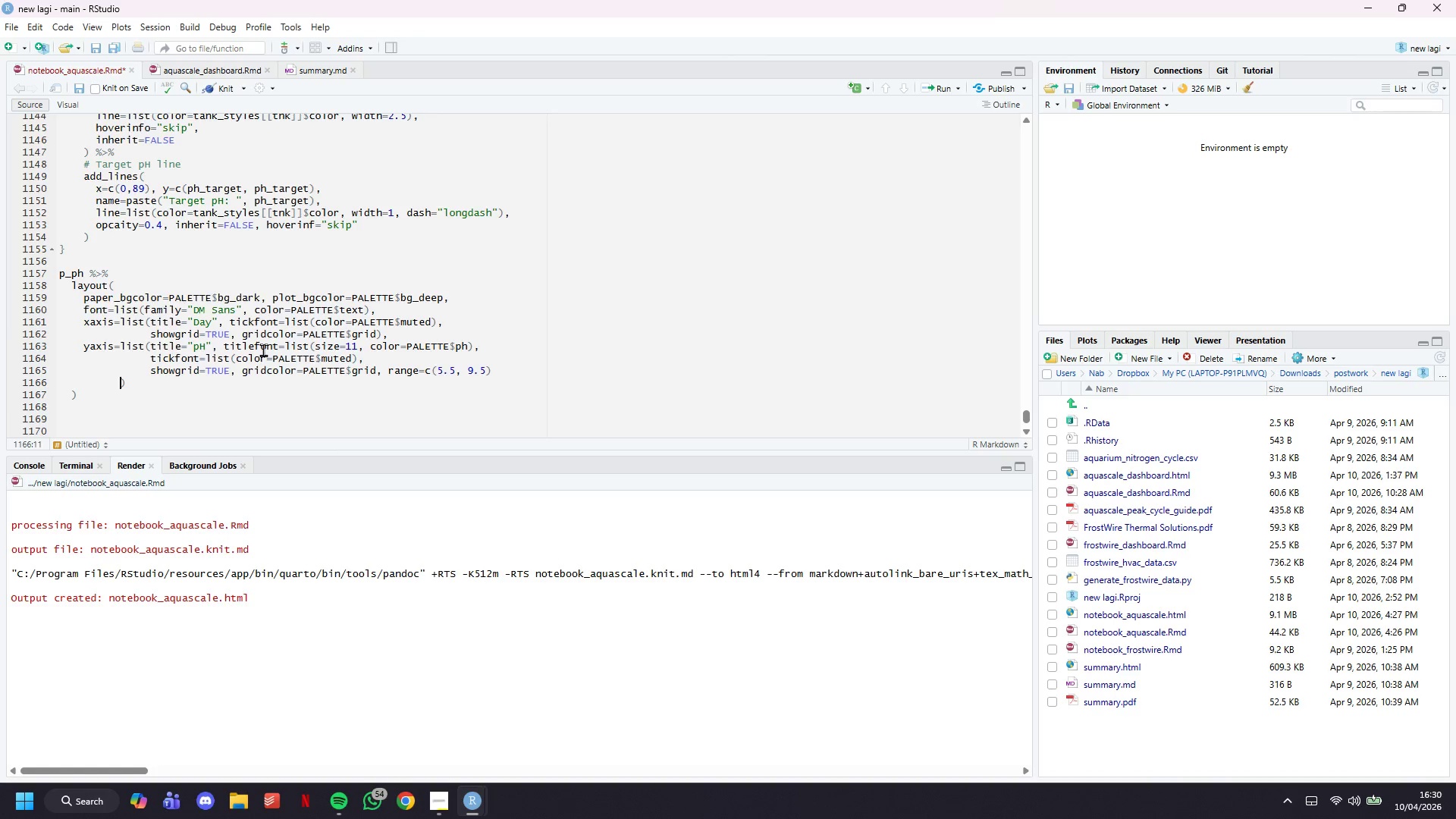 
key(Backspace)
 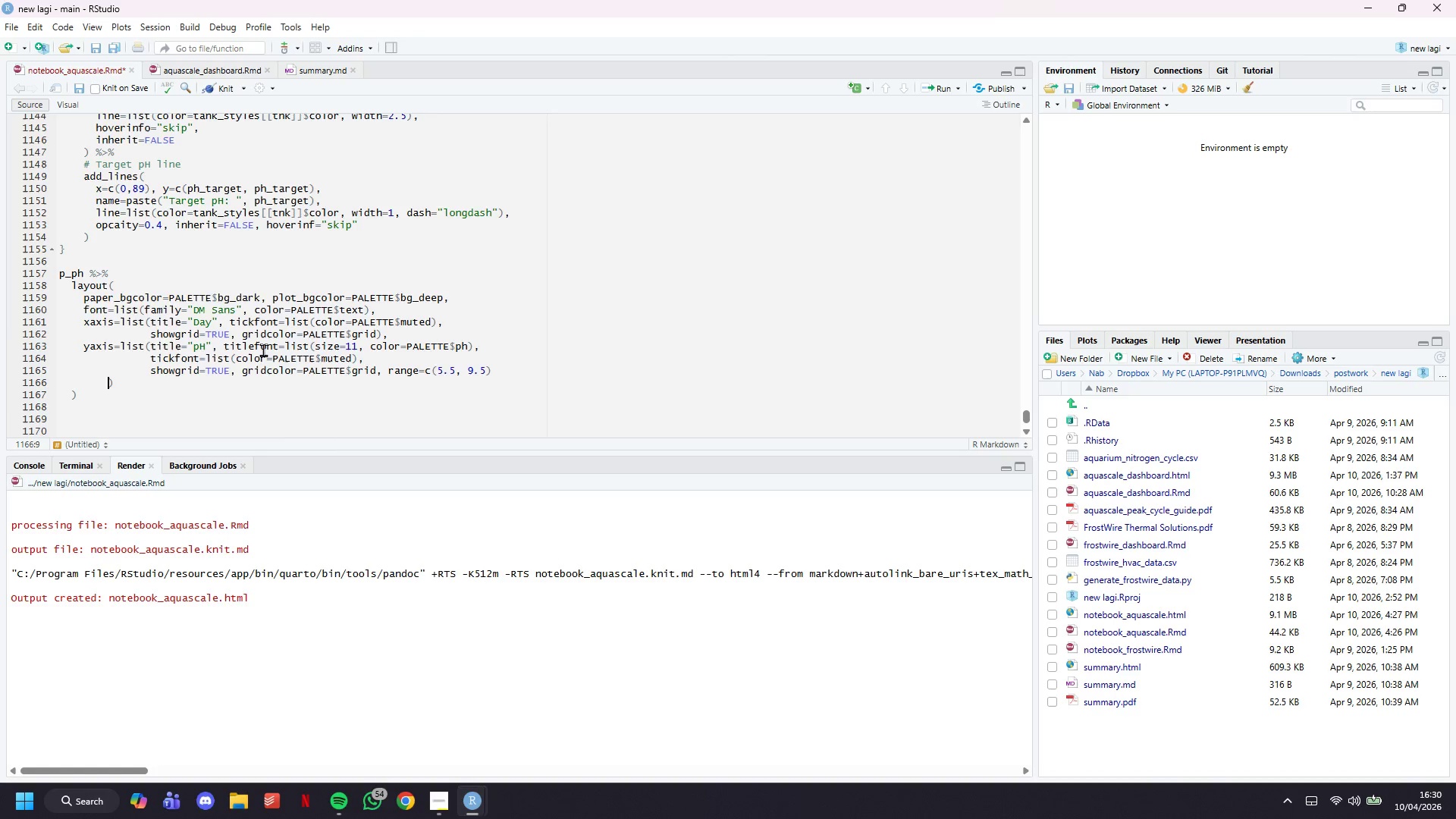 
key(Backspace)
 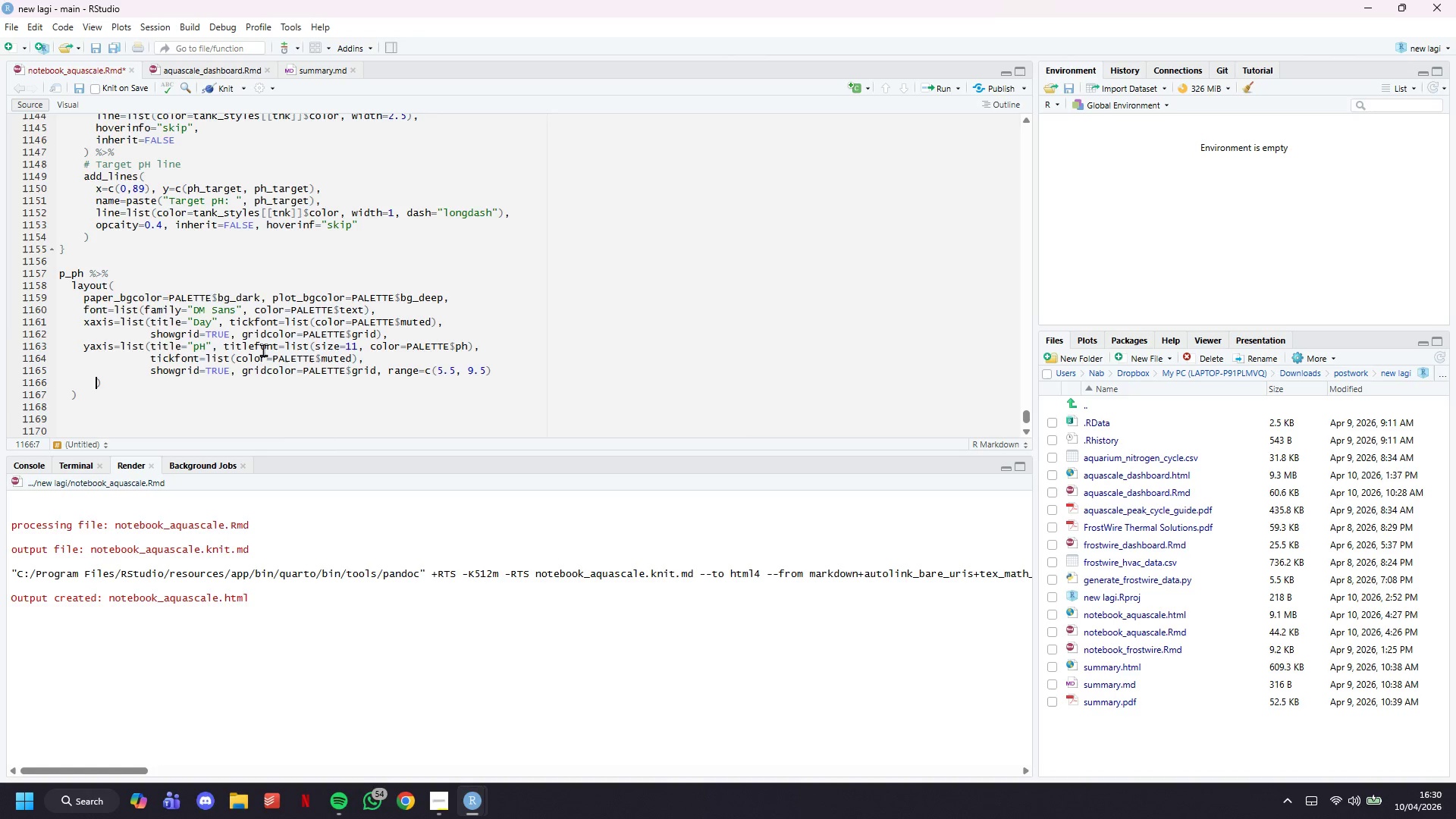 
key(Backspace)
 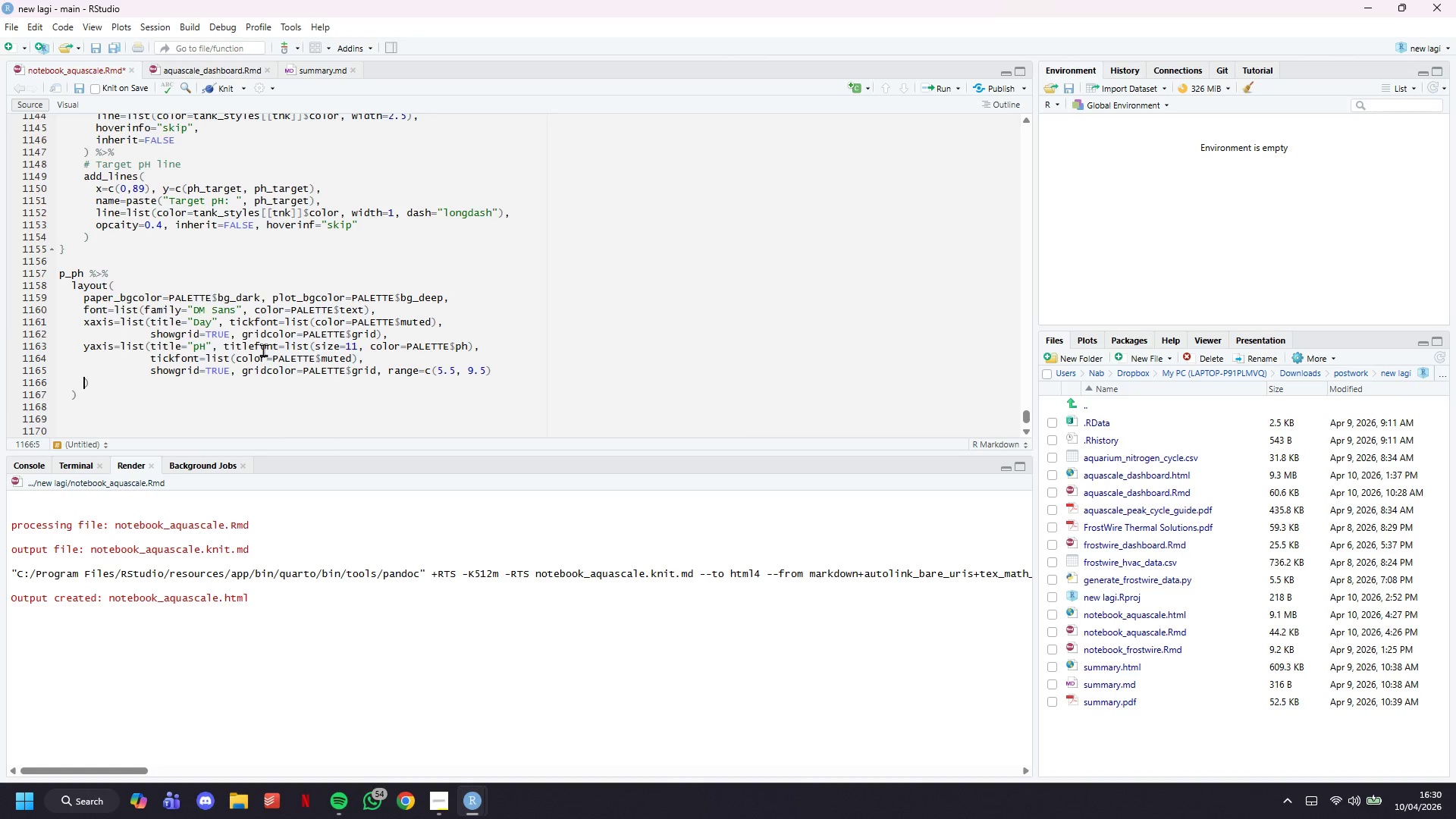 
key(Backspace)
 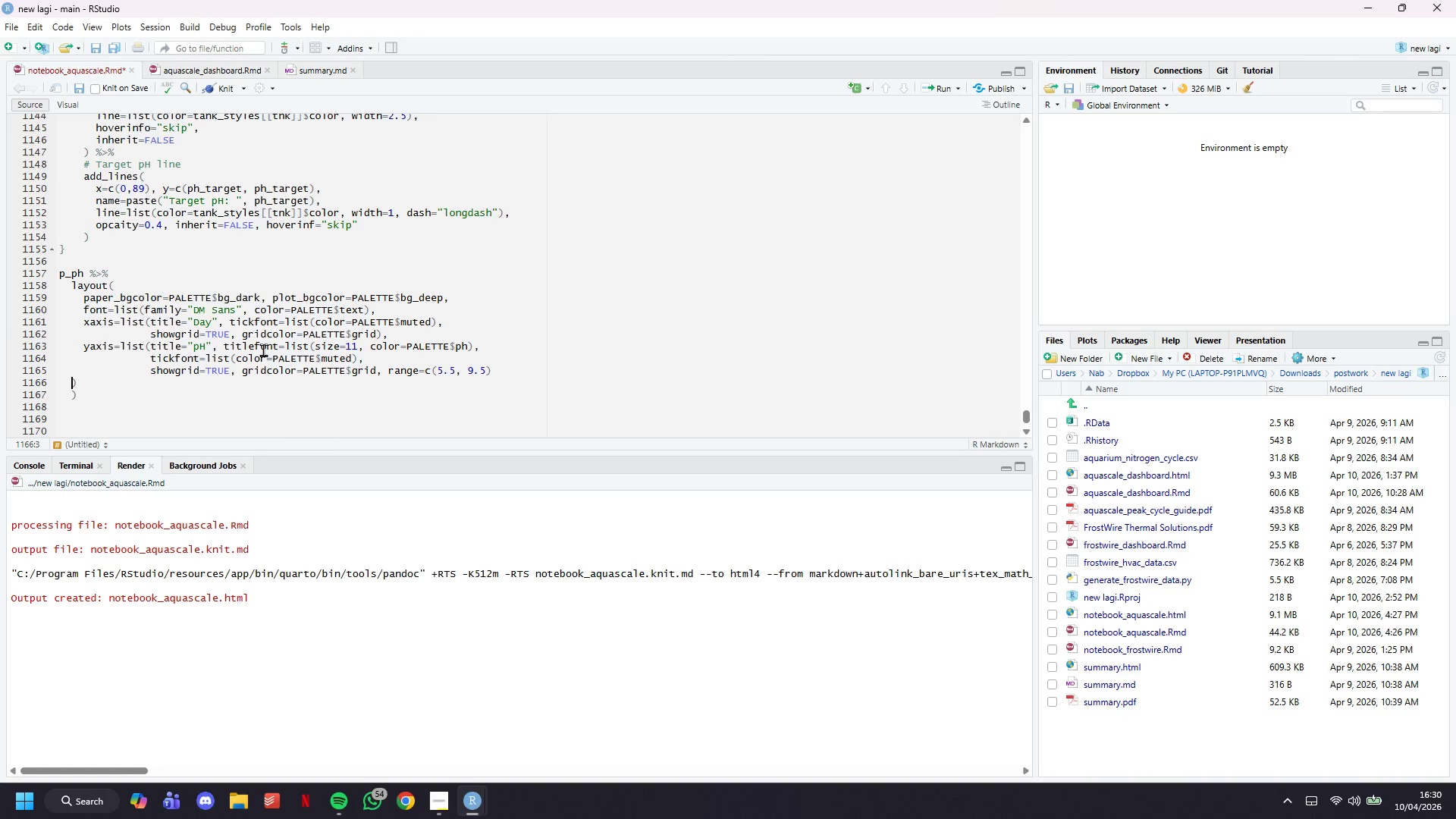 
key(Backspace)
 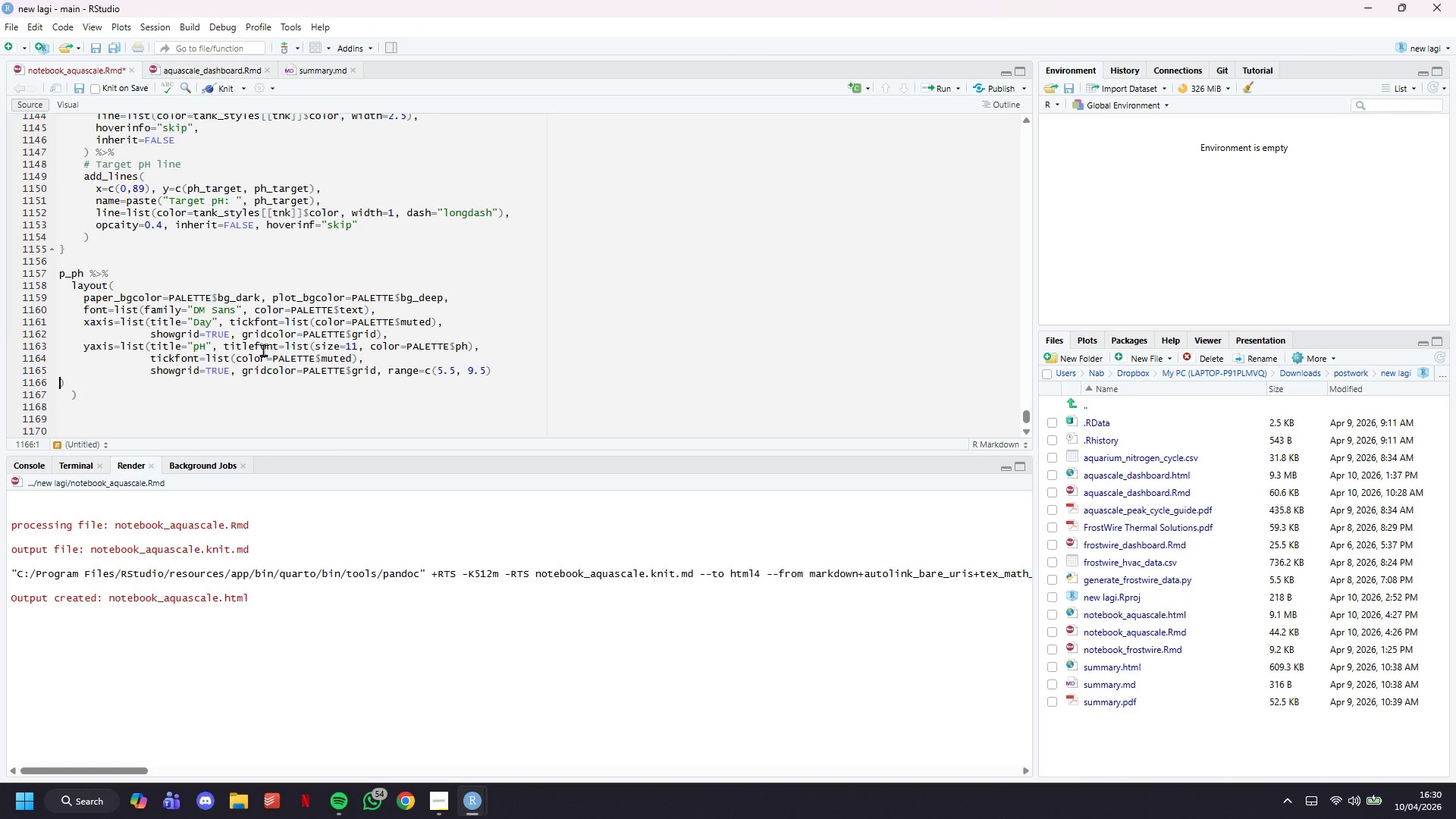 
key(Backspace)
 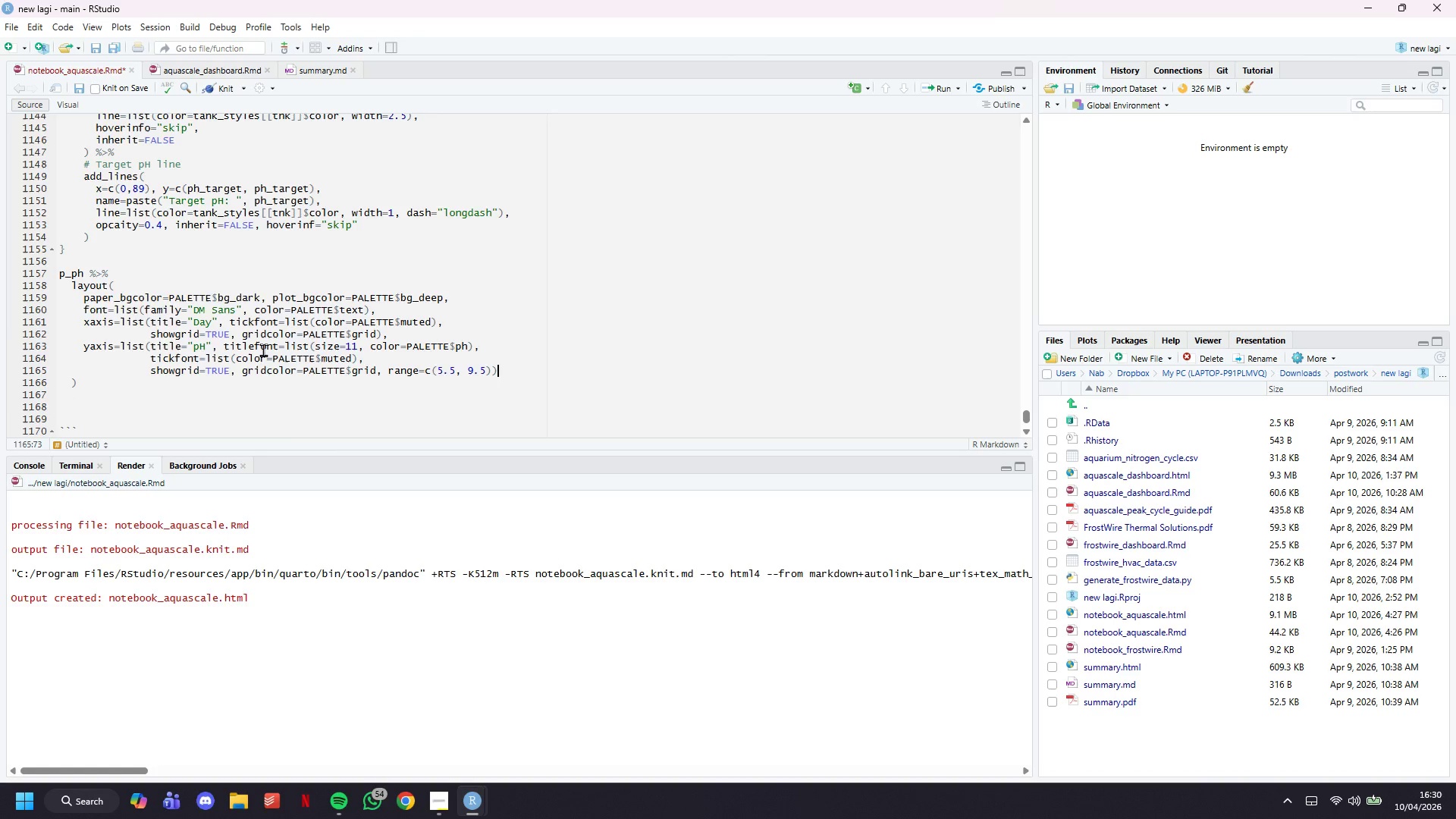 
key(ArrowRight)
 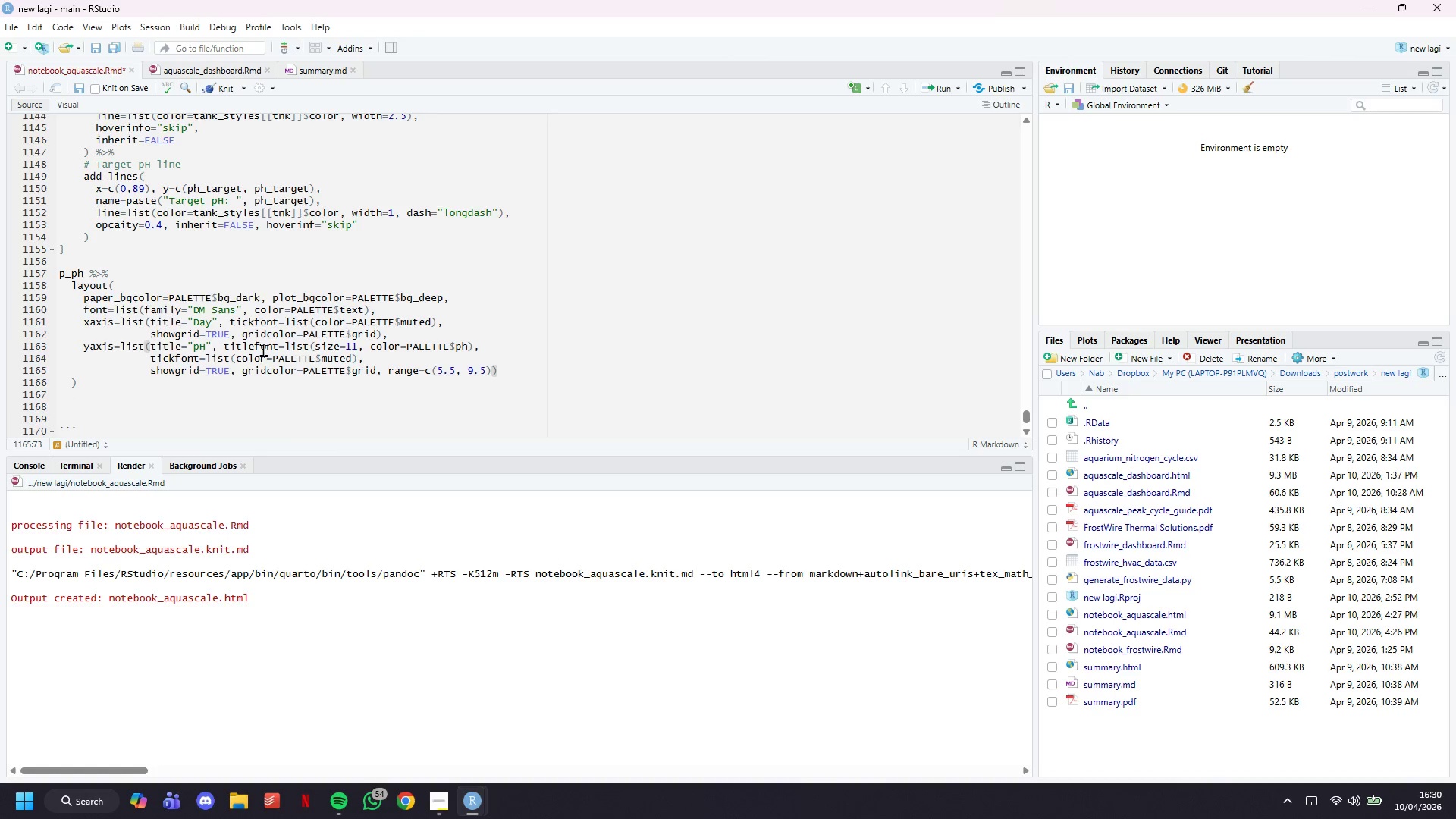 
key(Comma)
 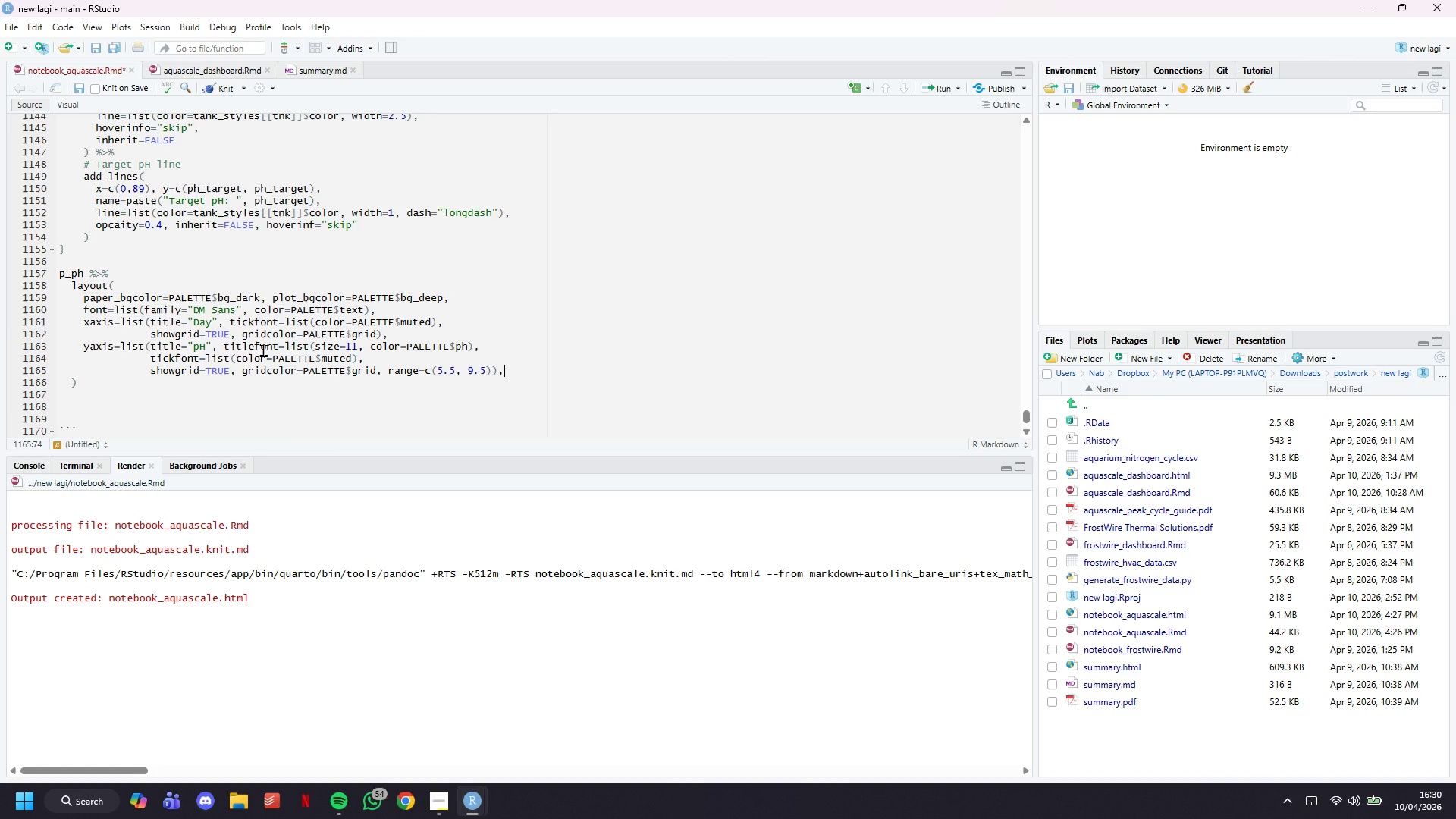 
key(Enter)
 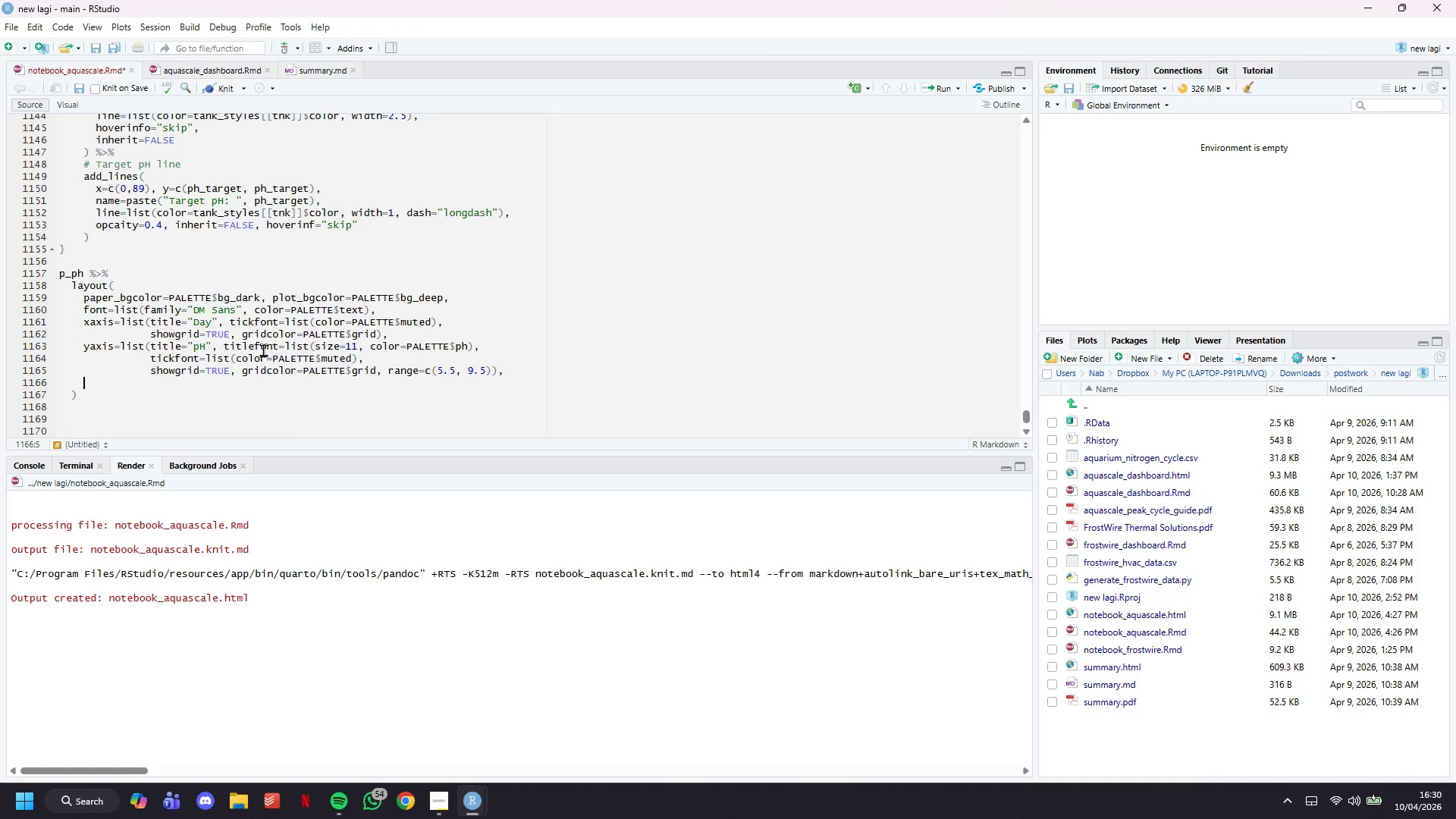 
type(legend = )
key(Backspace)
key(Backspace)
key(Backspace)
type(=list()
 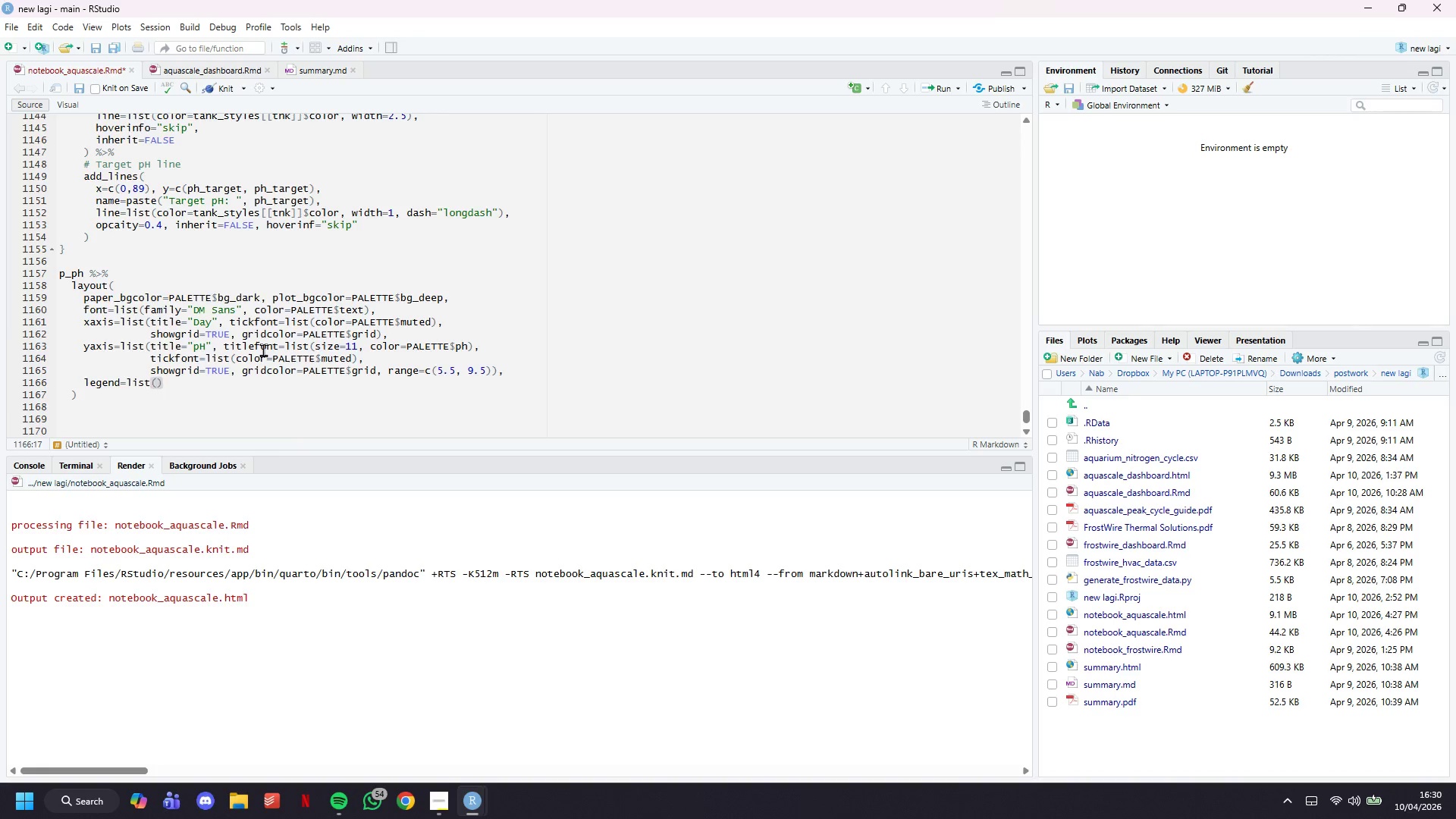 
wait(6.2)
 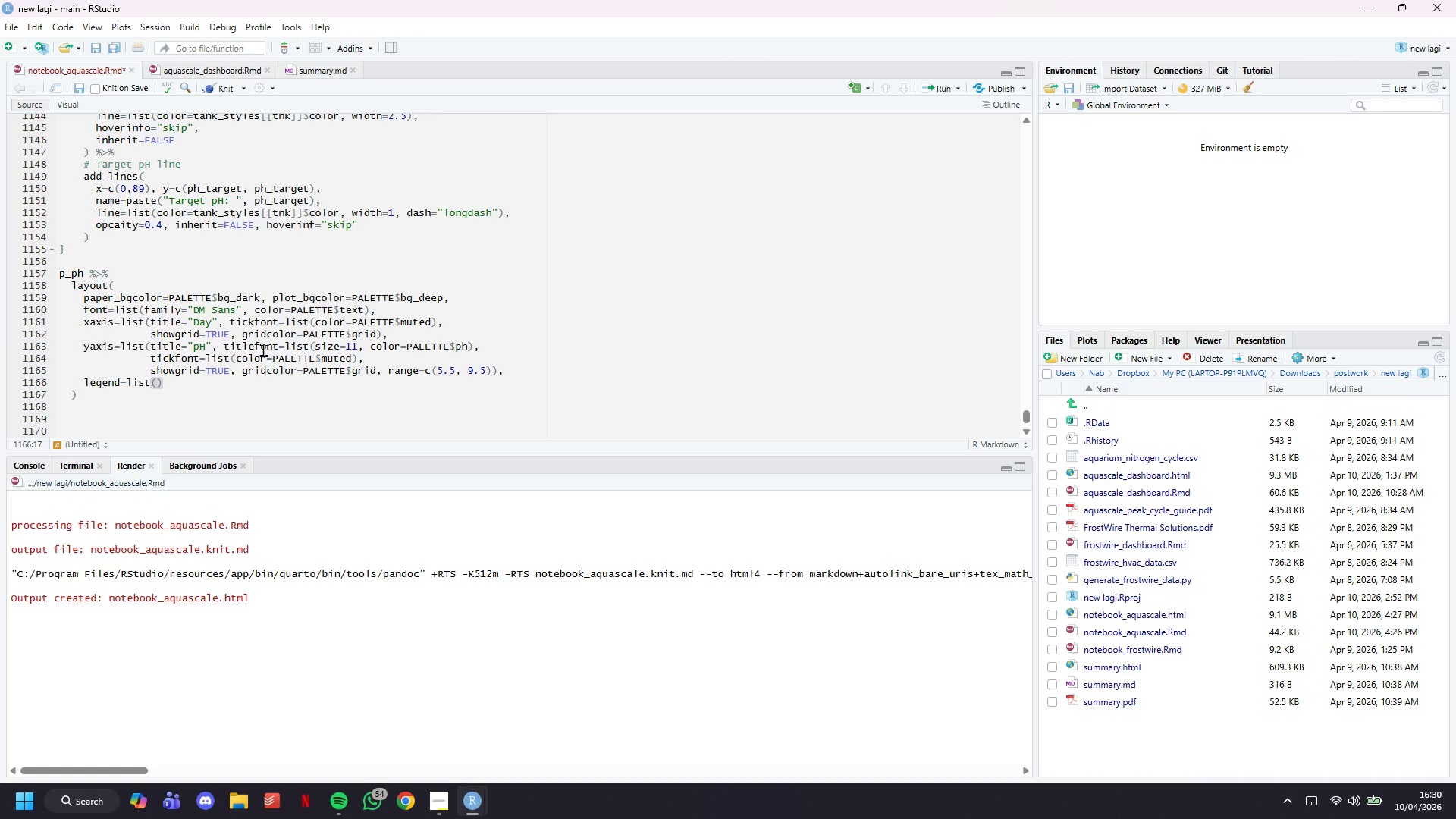 
type(orientation="h)
 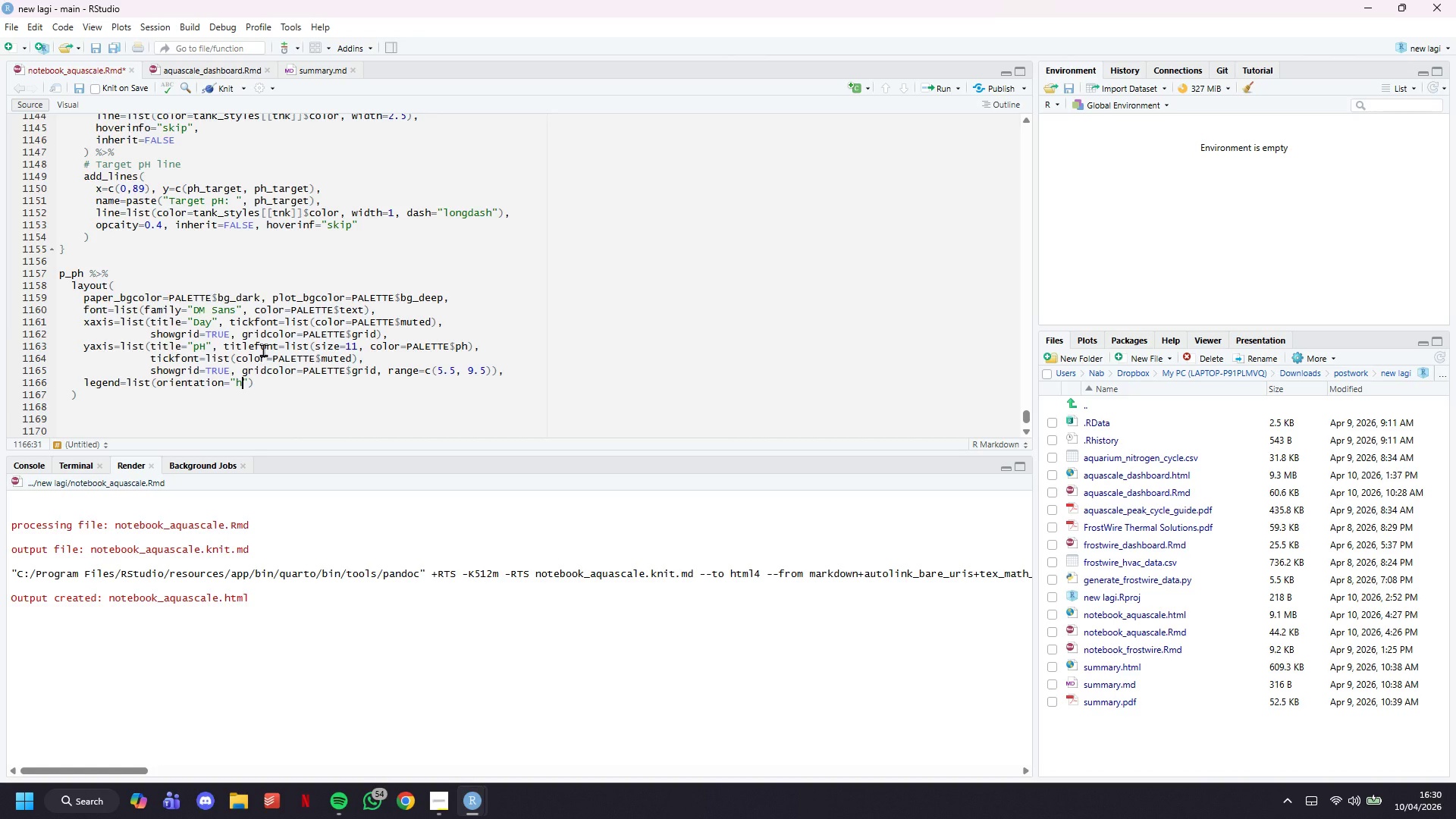 
key(ArrowRight)
 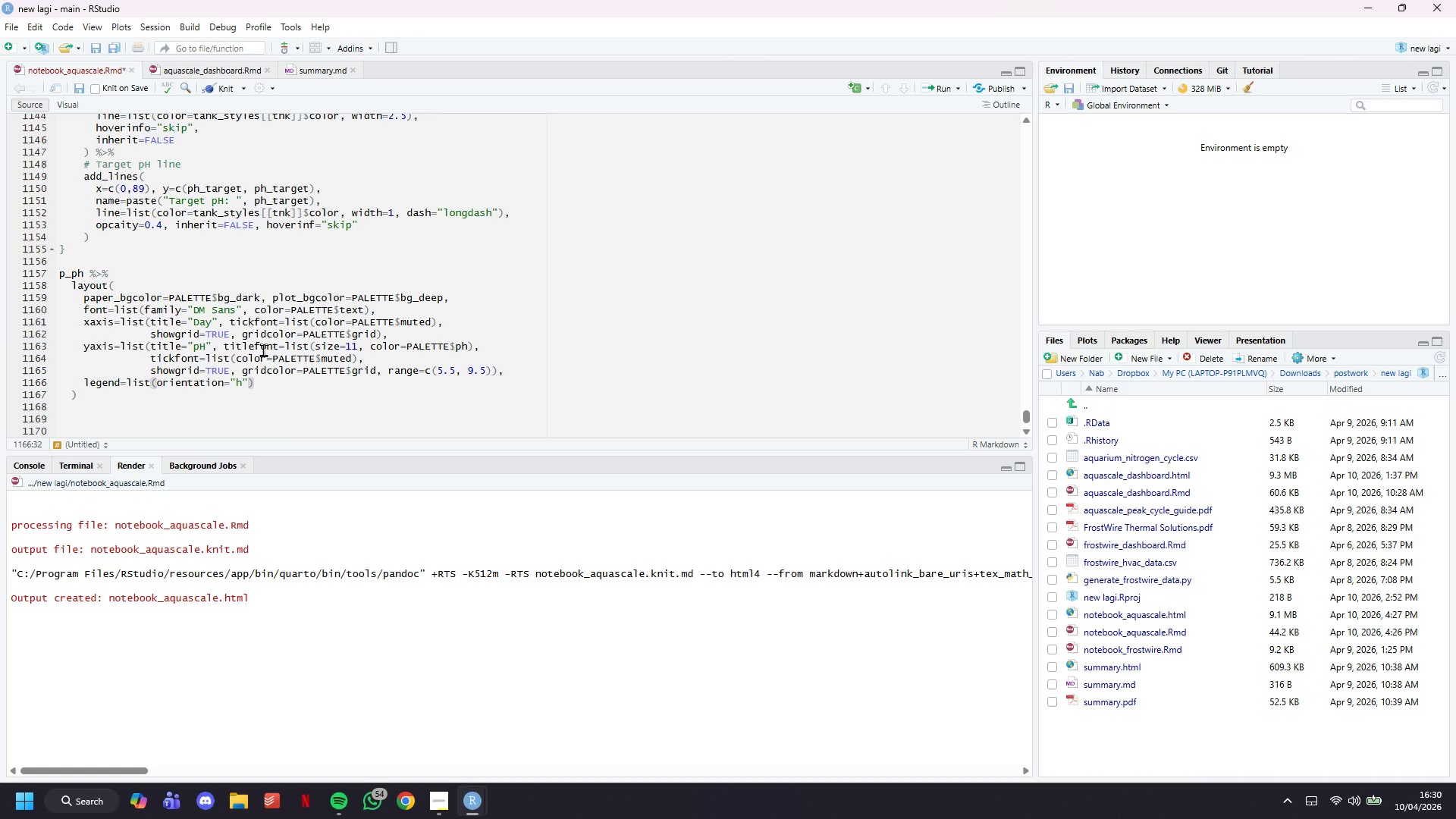 
type(, x=0,y=-0.354)
key(Backspace)
type(,)
 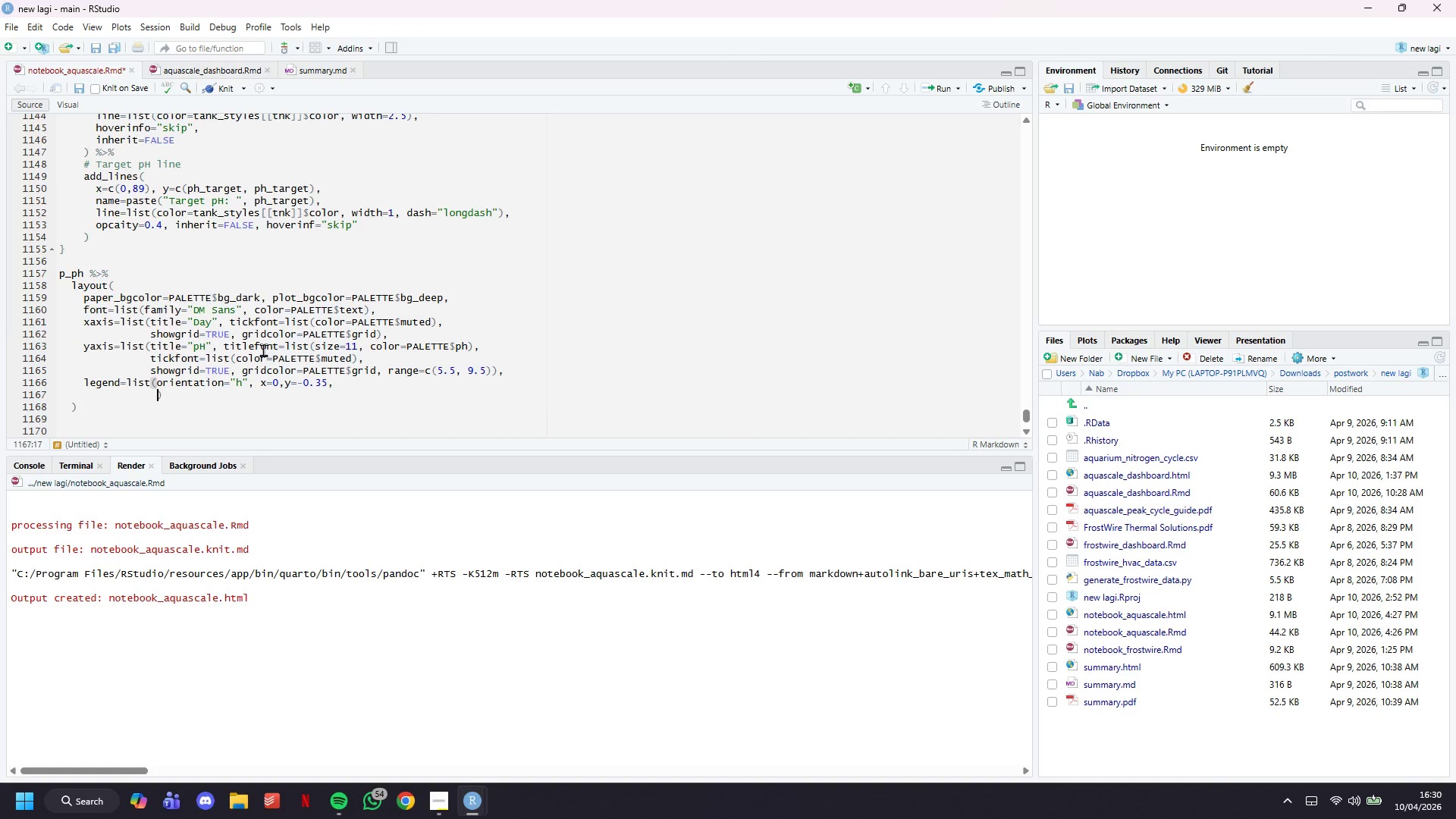 
key(Enter)
 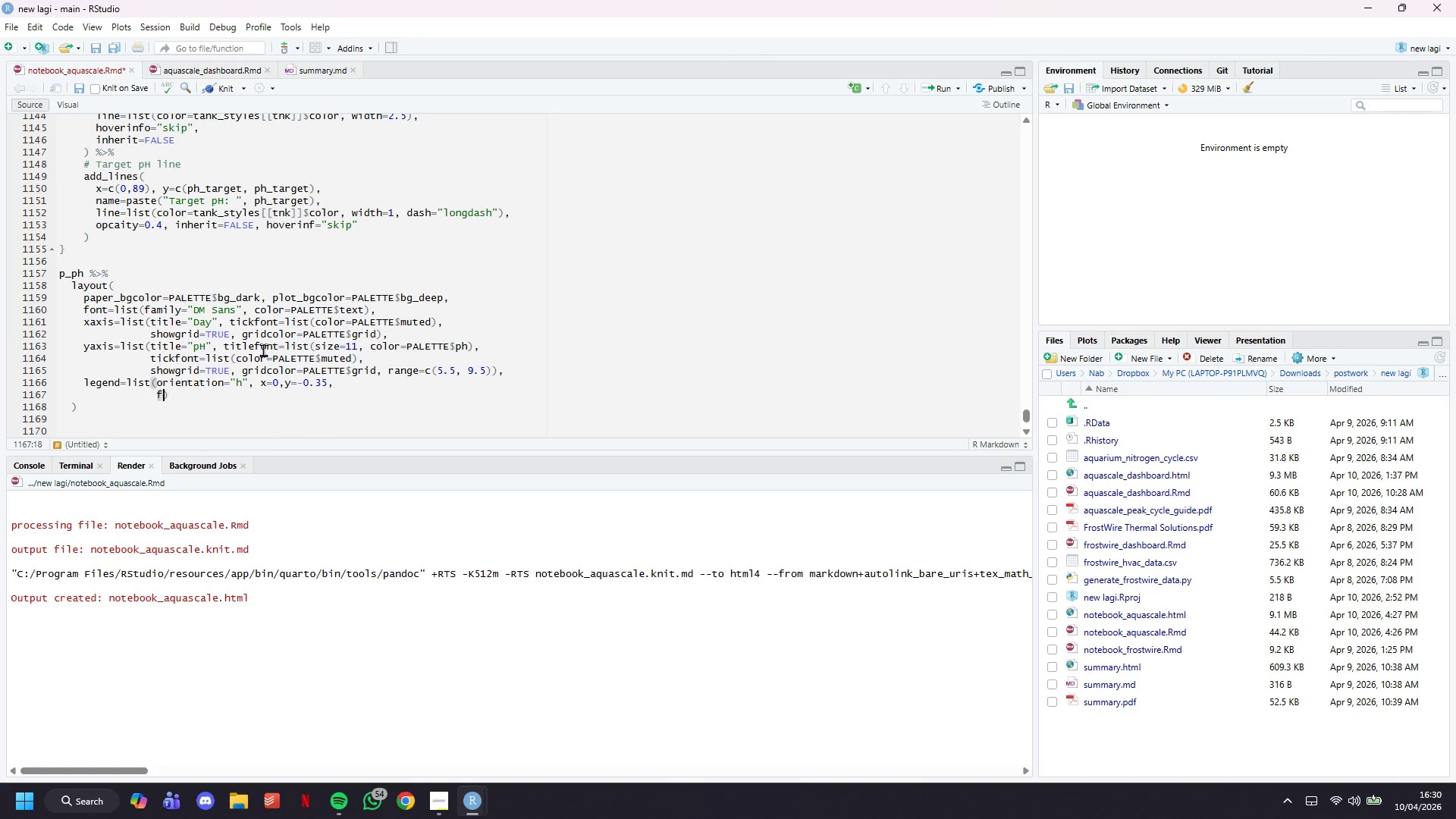 
type(font=)
 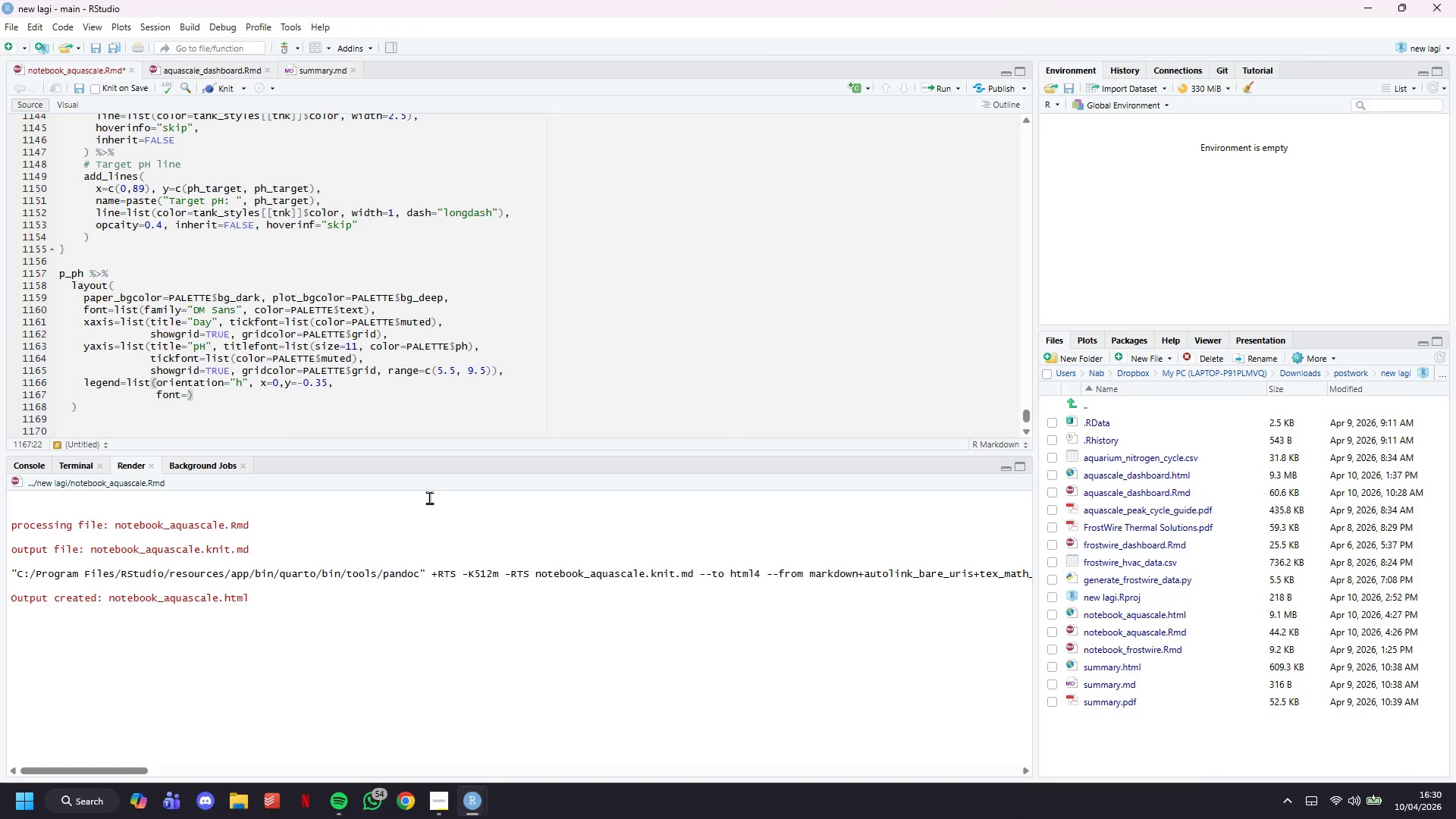 
wait(5.16)
 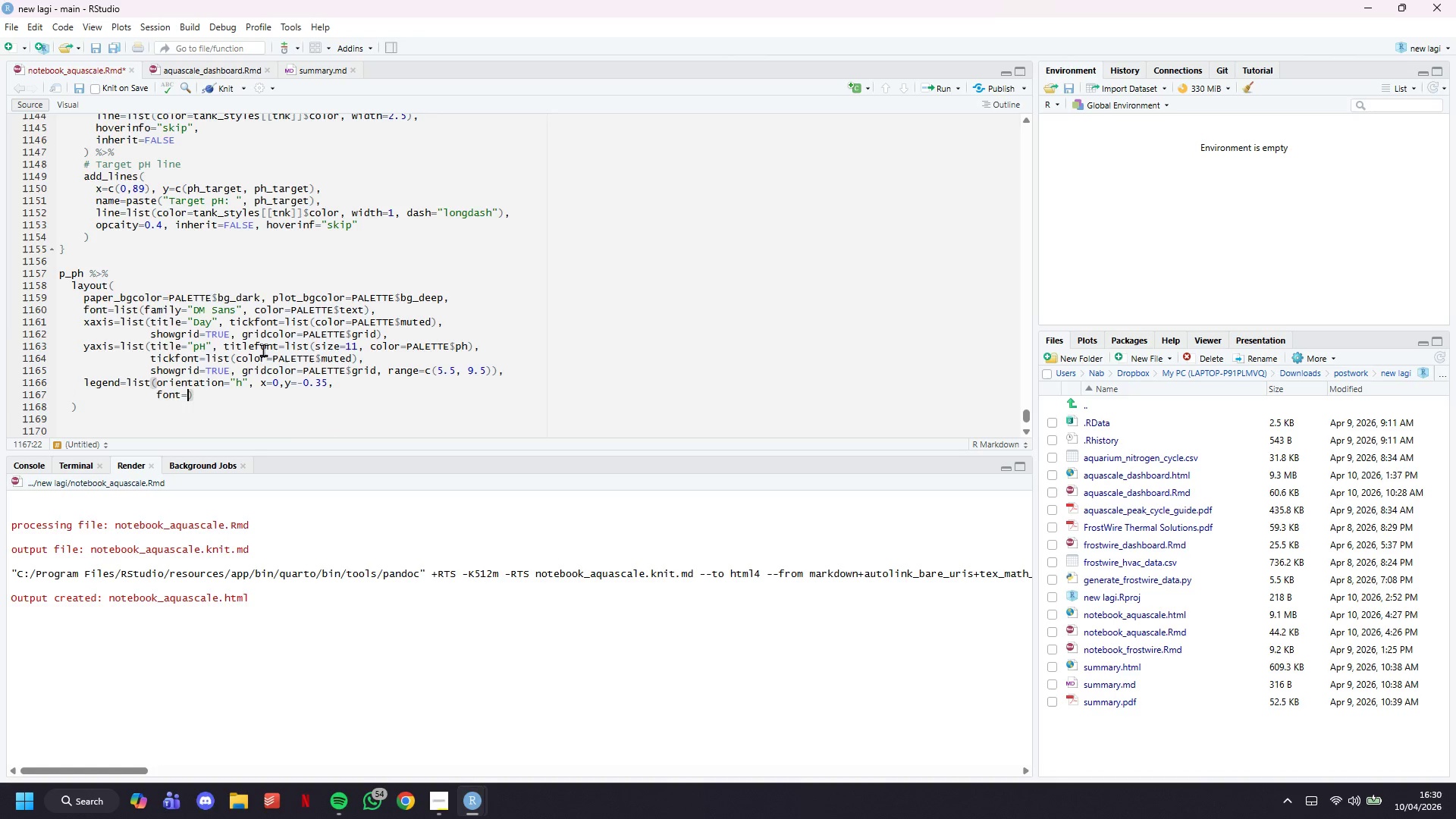 
type(list(size=9, color=PALETTE$text)
 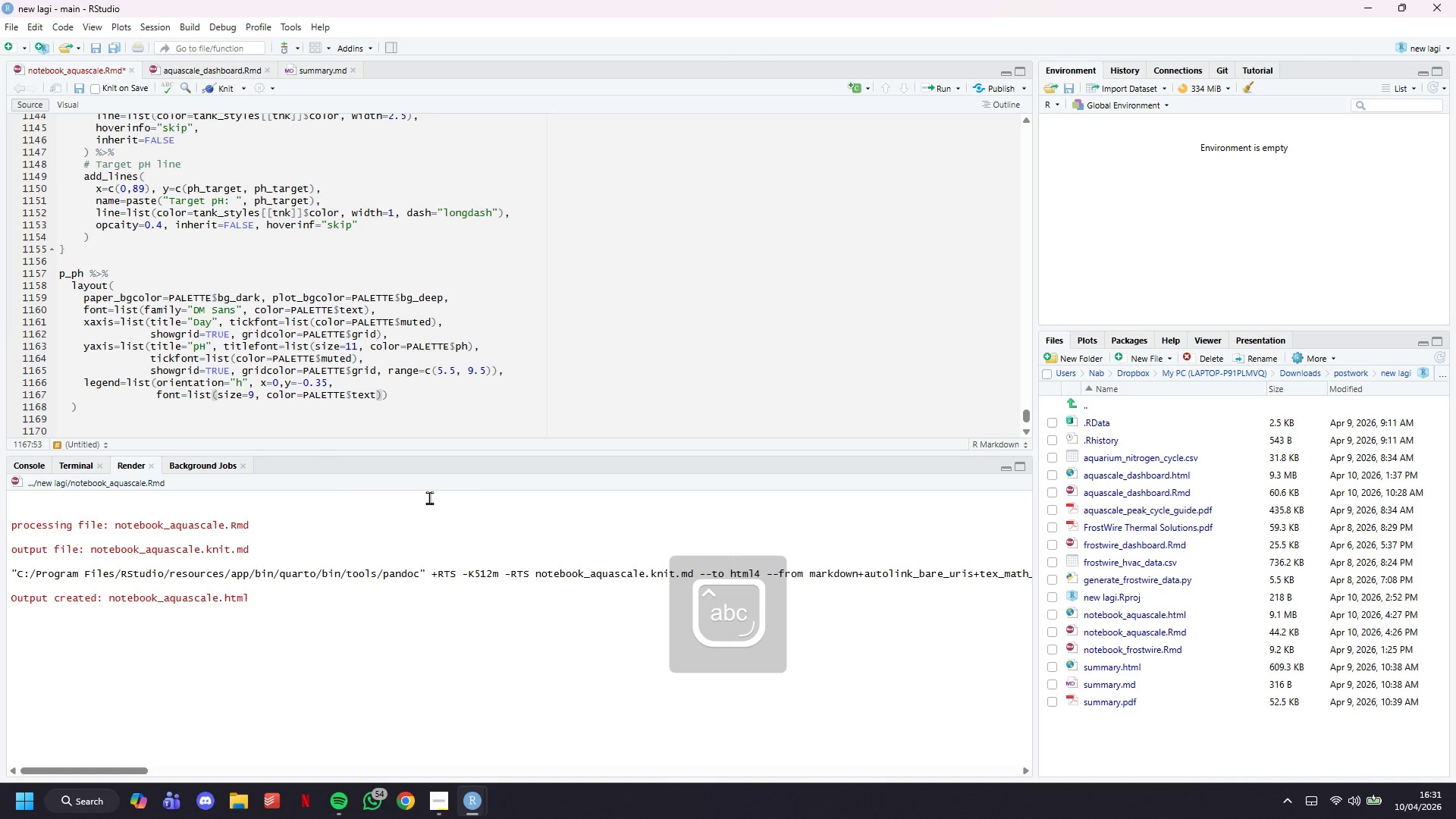 
key(ArrowRight)
 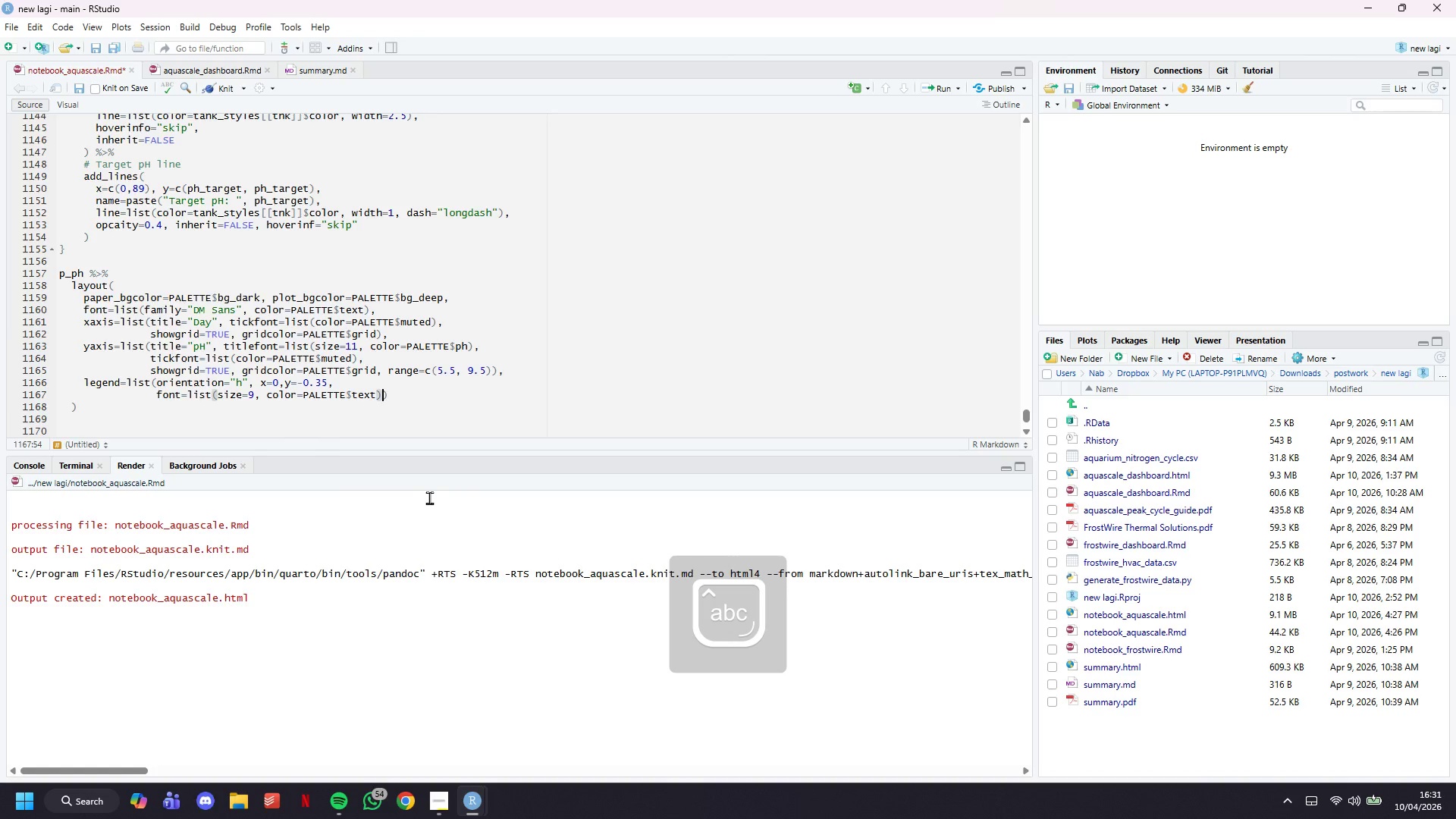 
type(, g)
key(Backspace)
type(bgcolor="rgba(_)
key(Backspace)
type())
 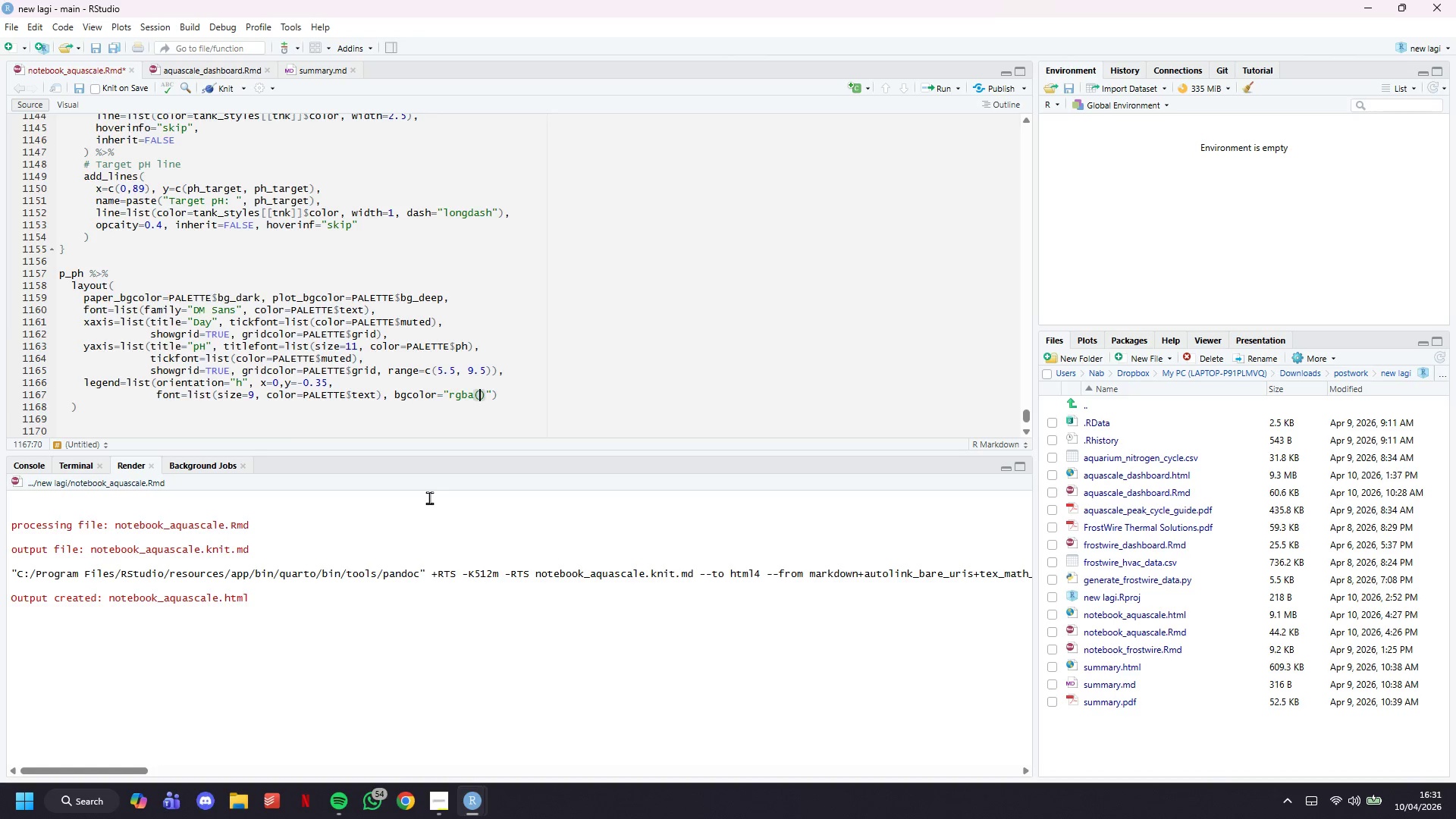 
 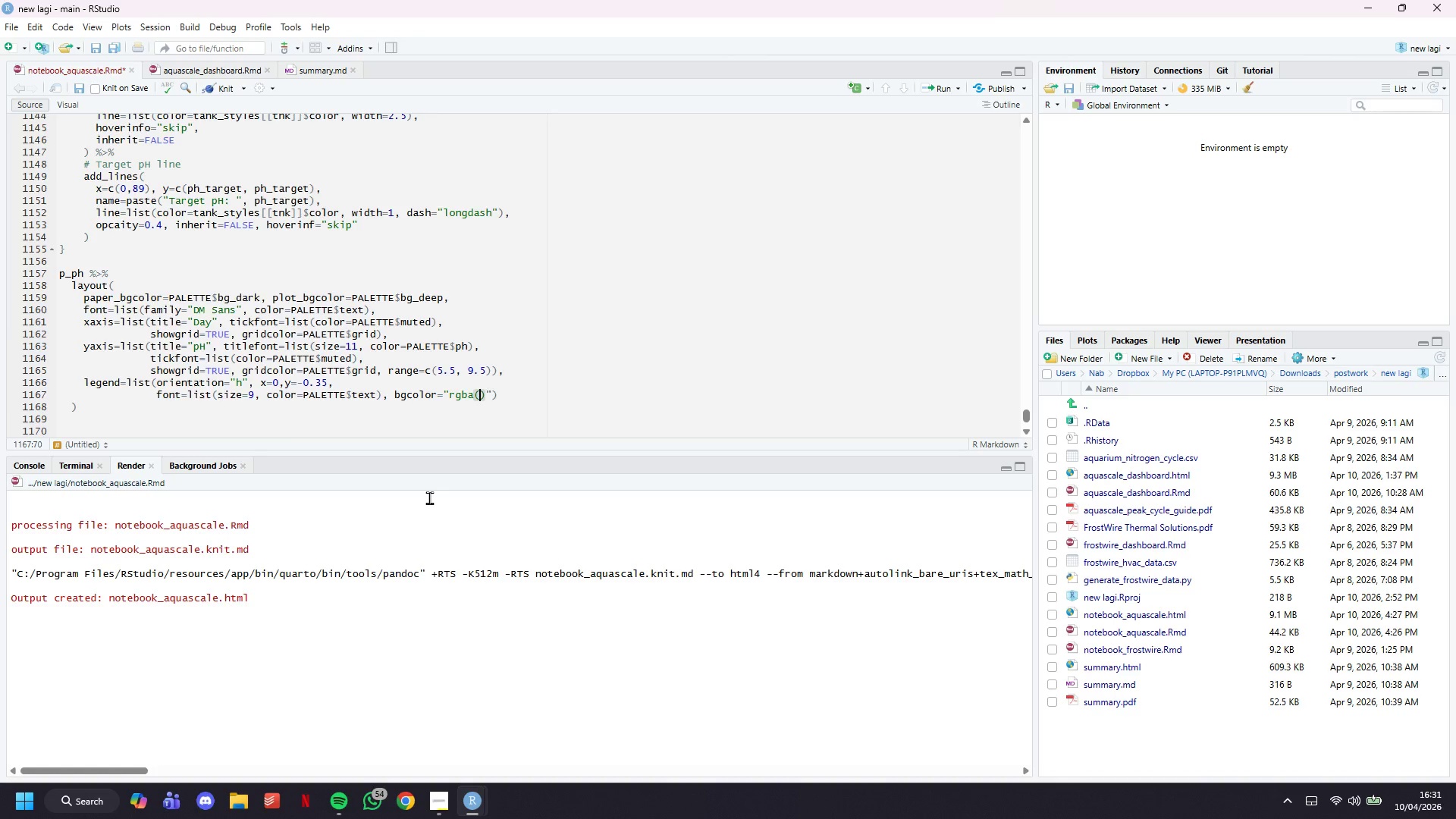 
key(ArrowLeft)
 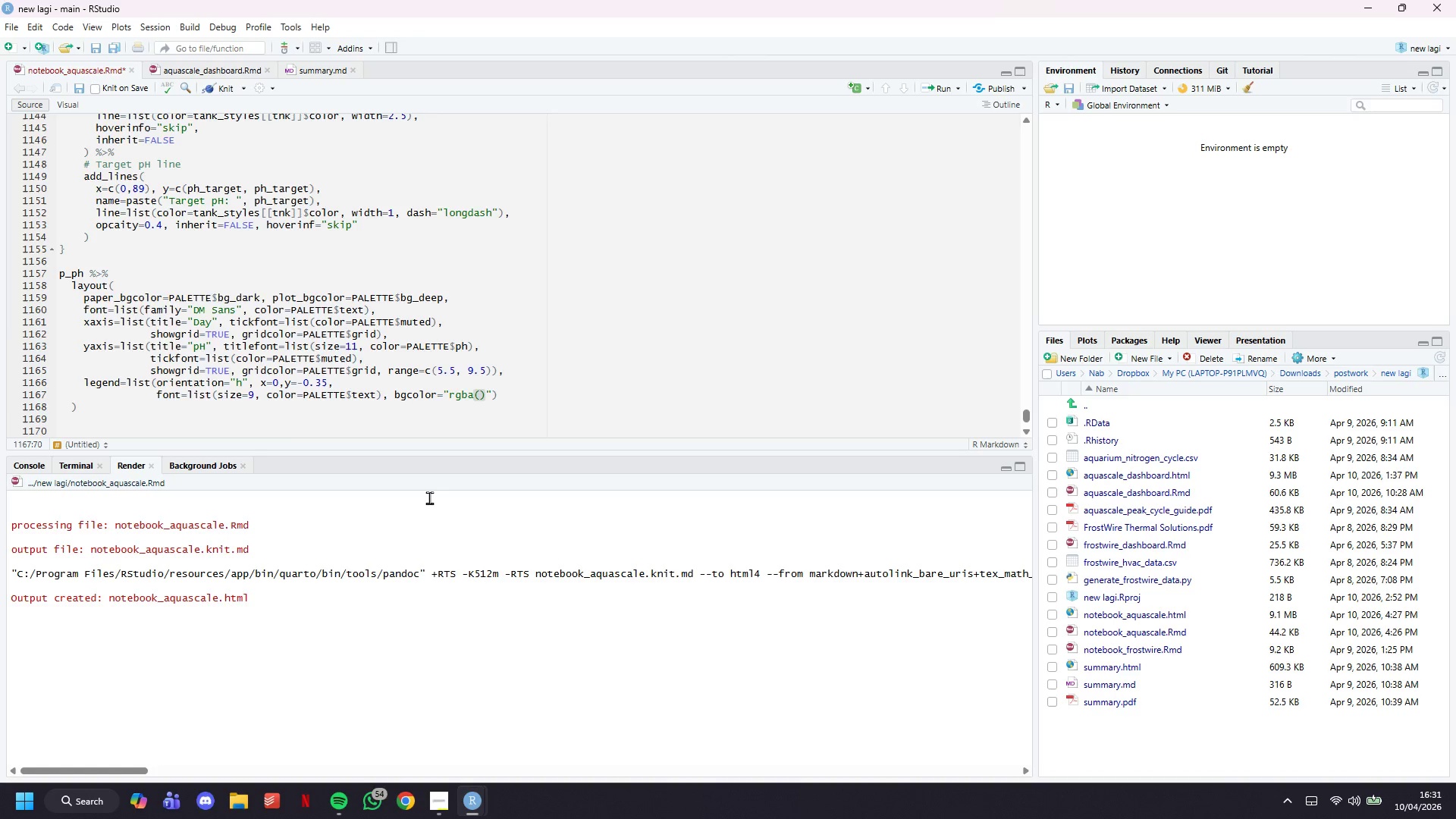 
key(0)
 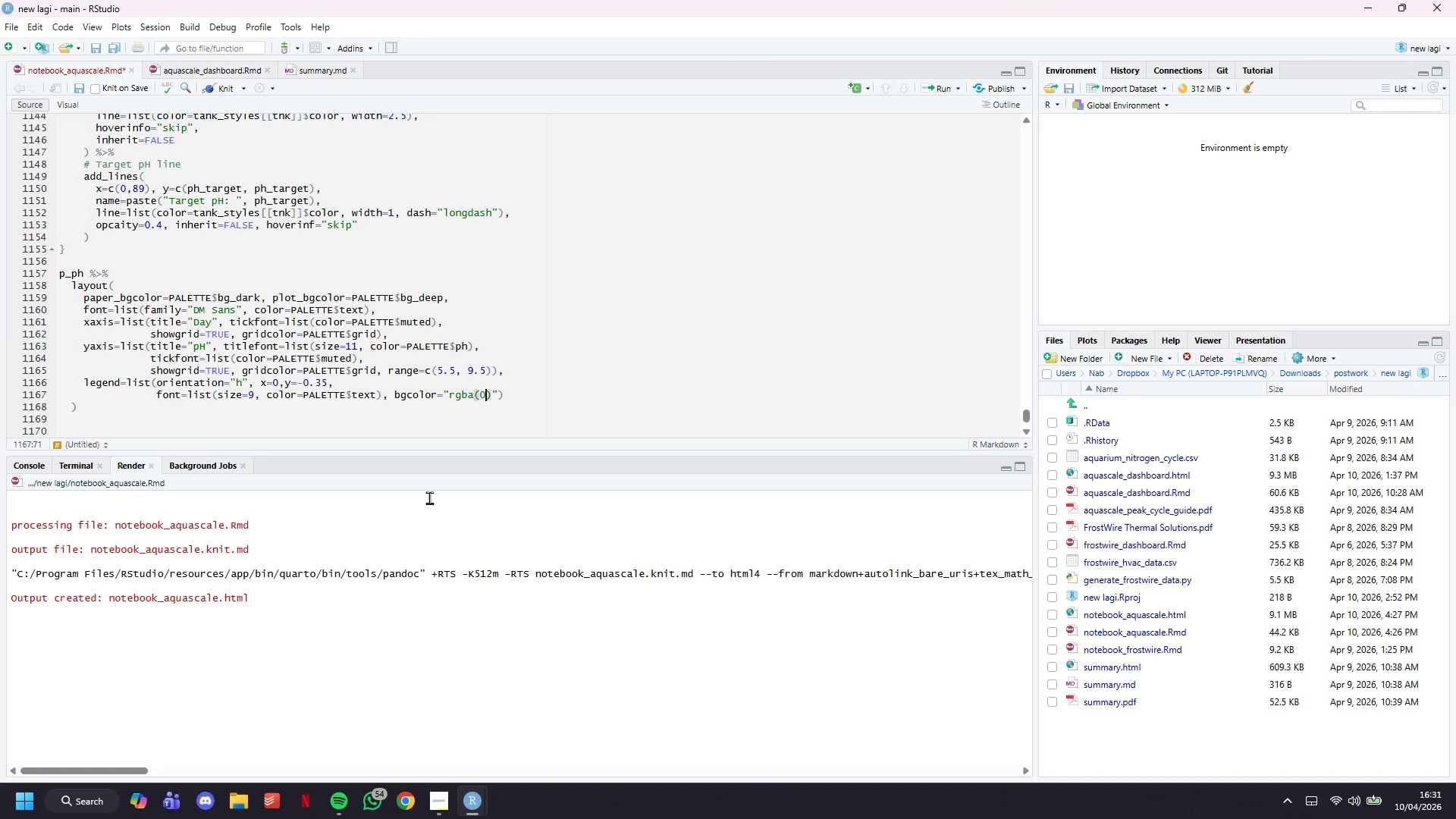 
key(Comma)
 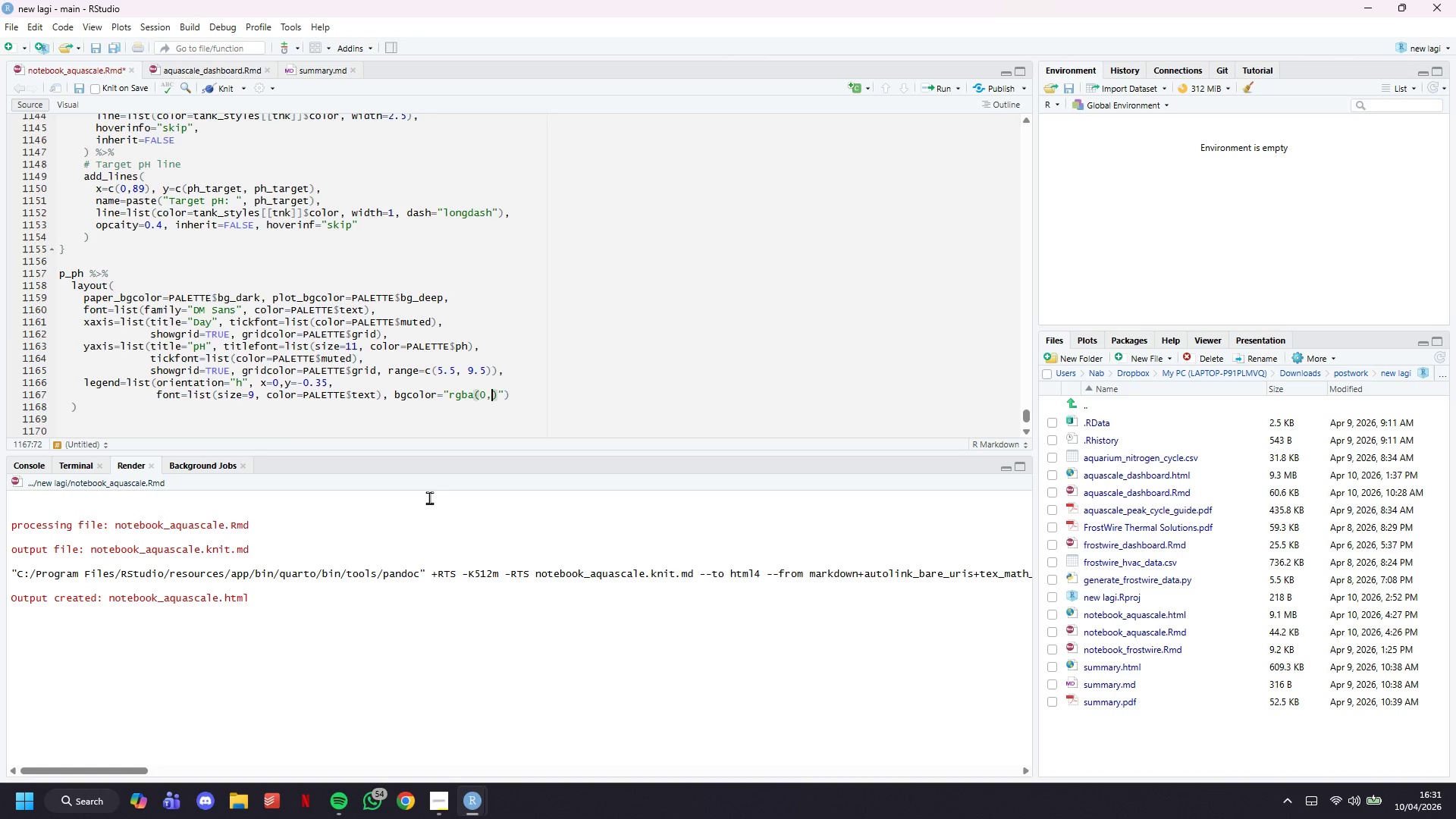 
key(0)
 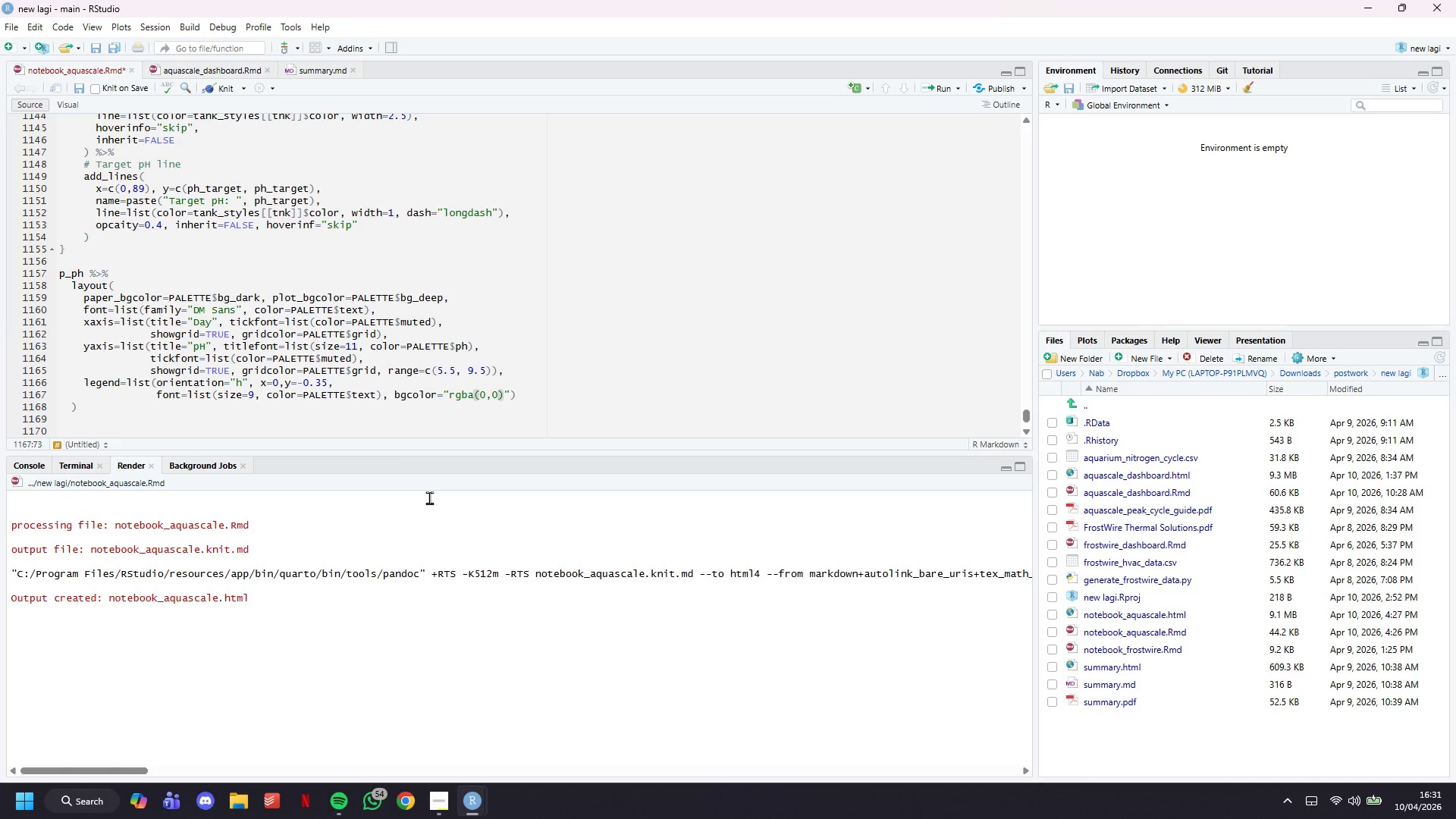 
key(Comma)
 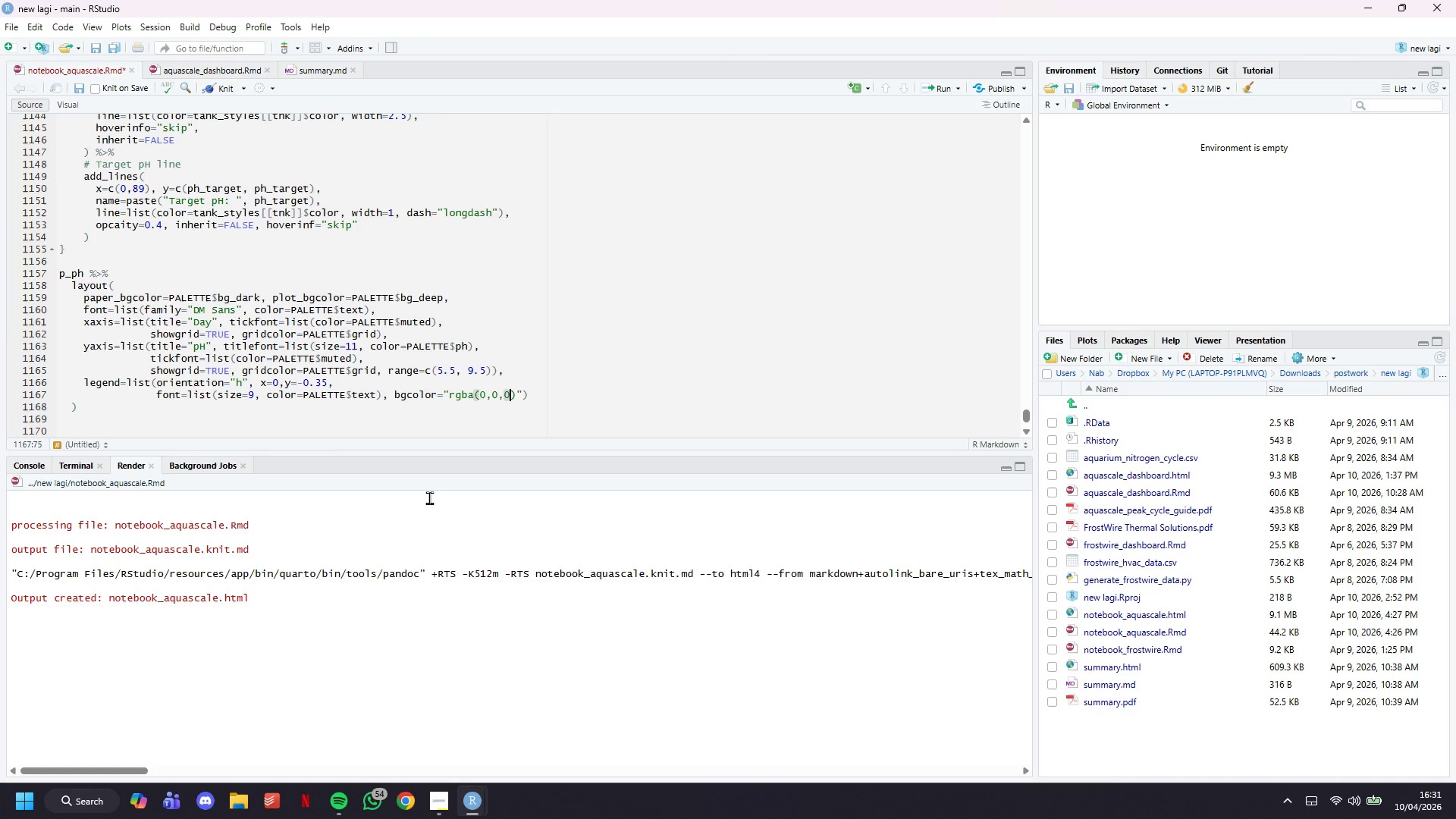 
key(0)
 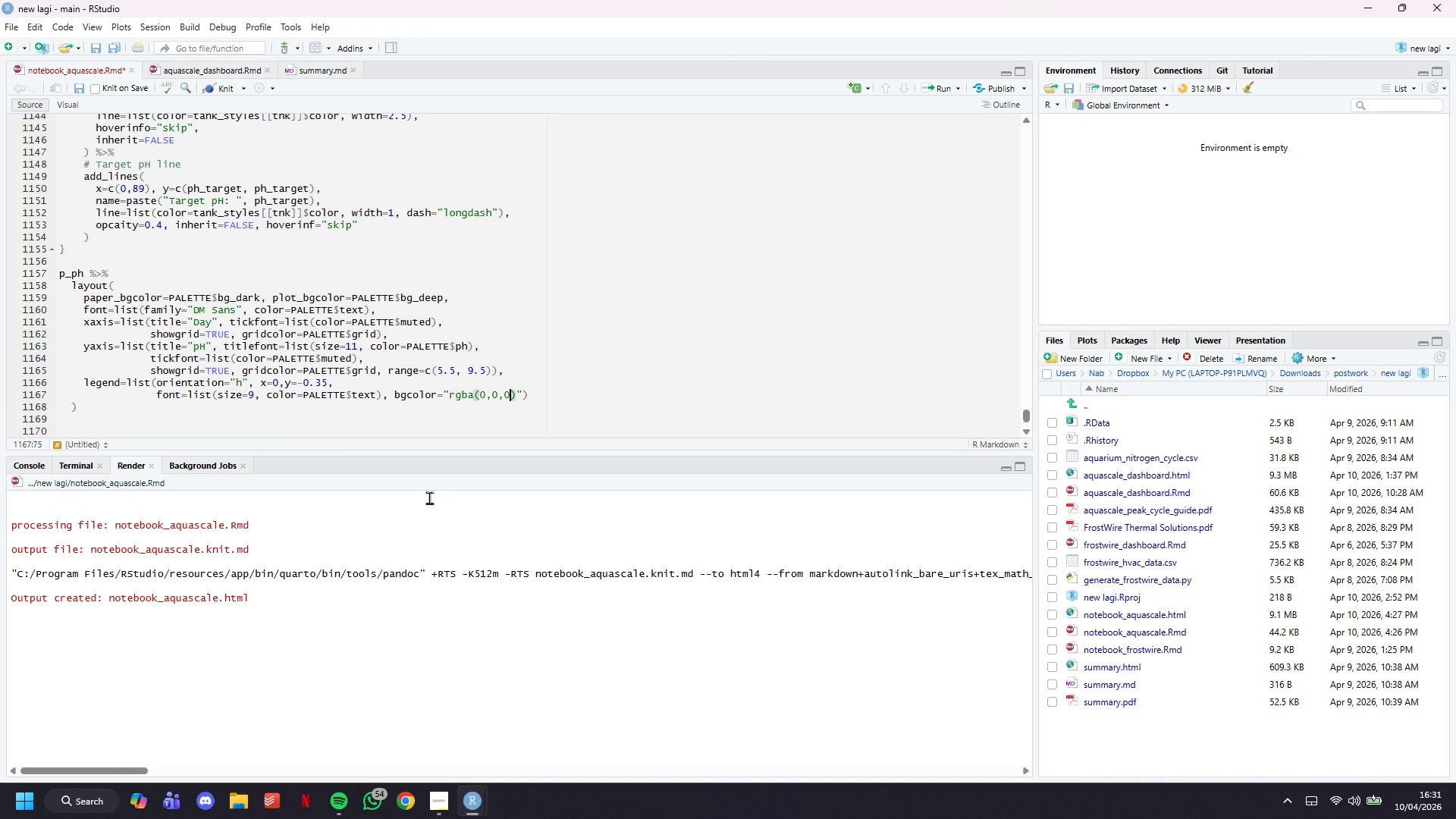 
key(Comma)
 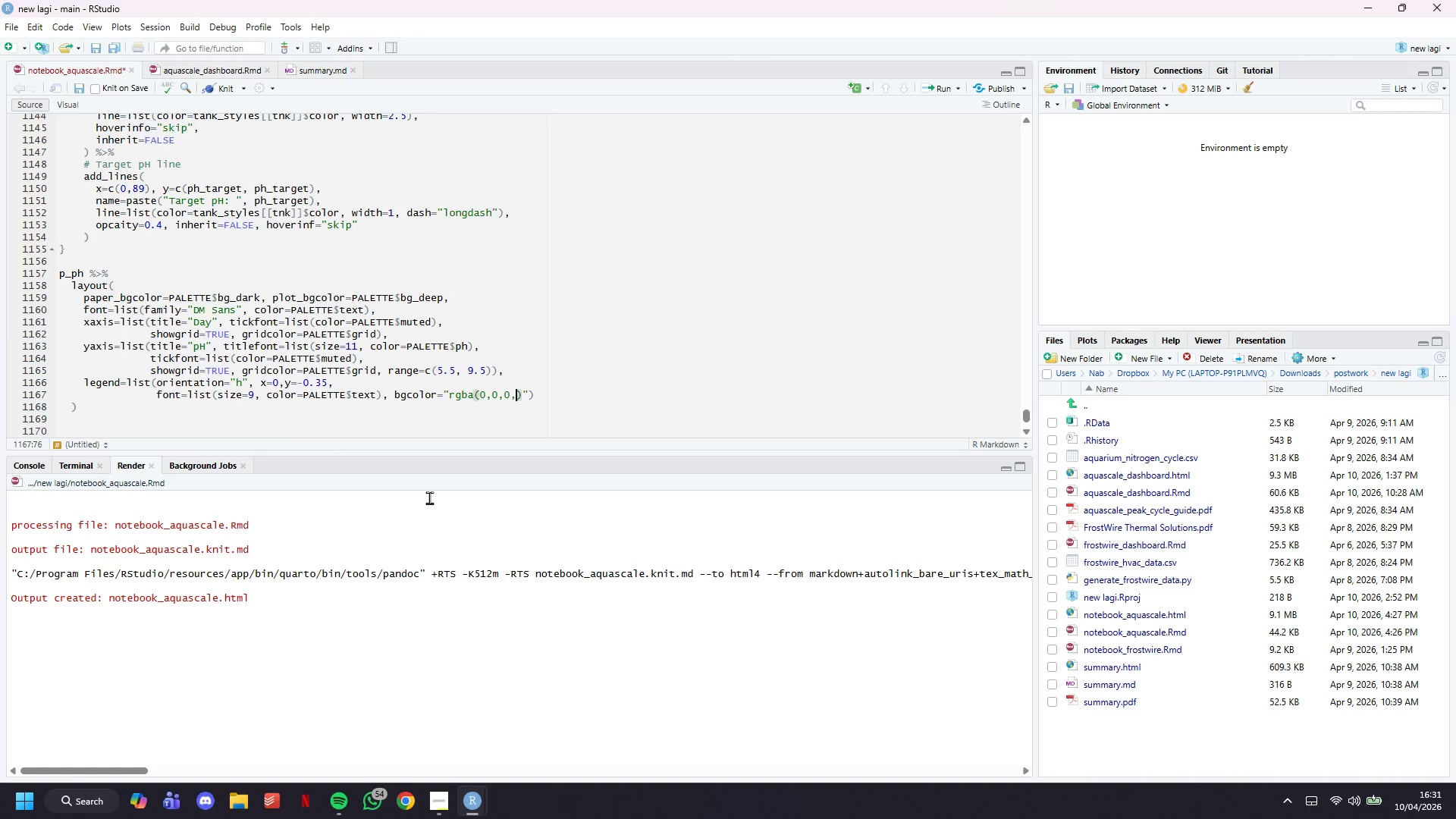 
key(0)
 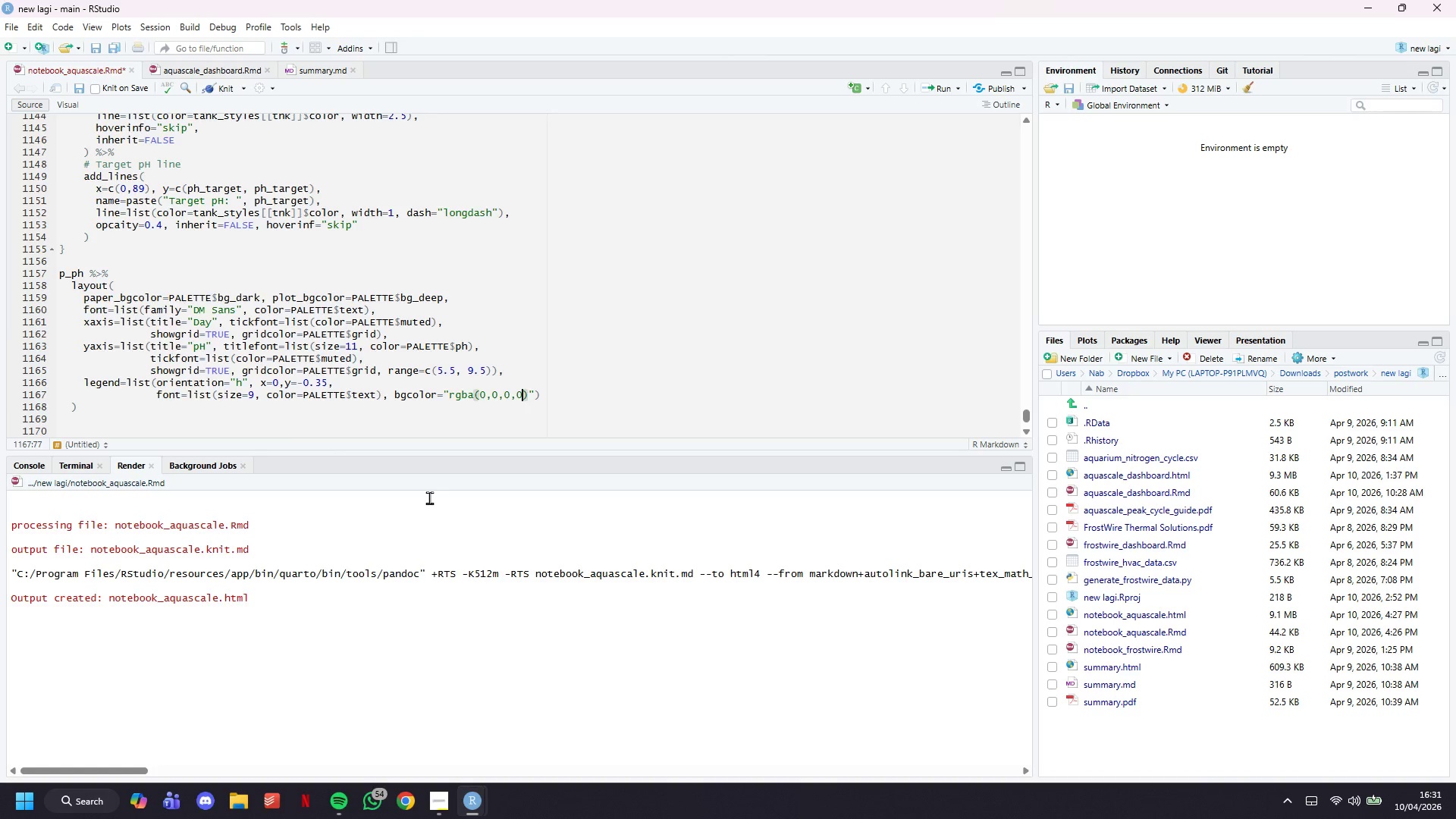 
key(ArrowRight)
 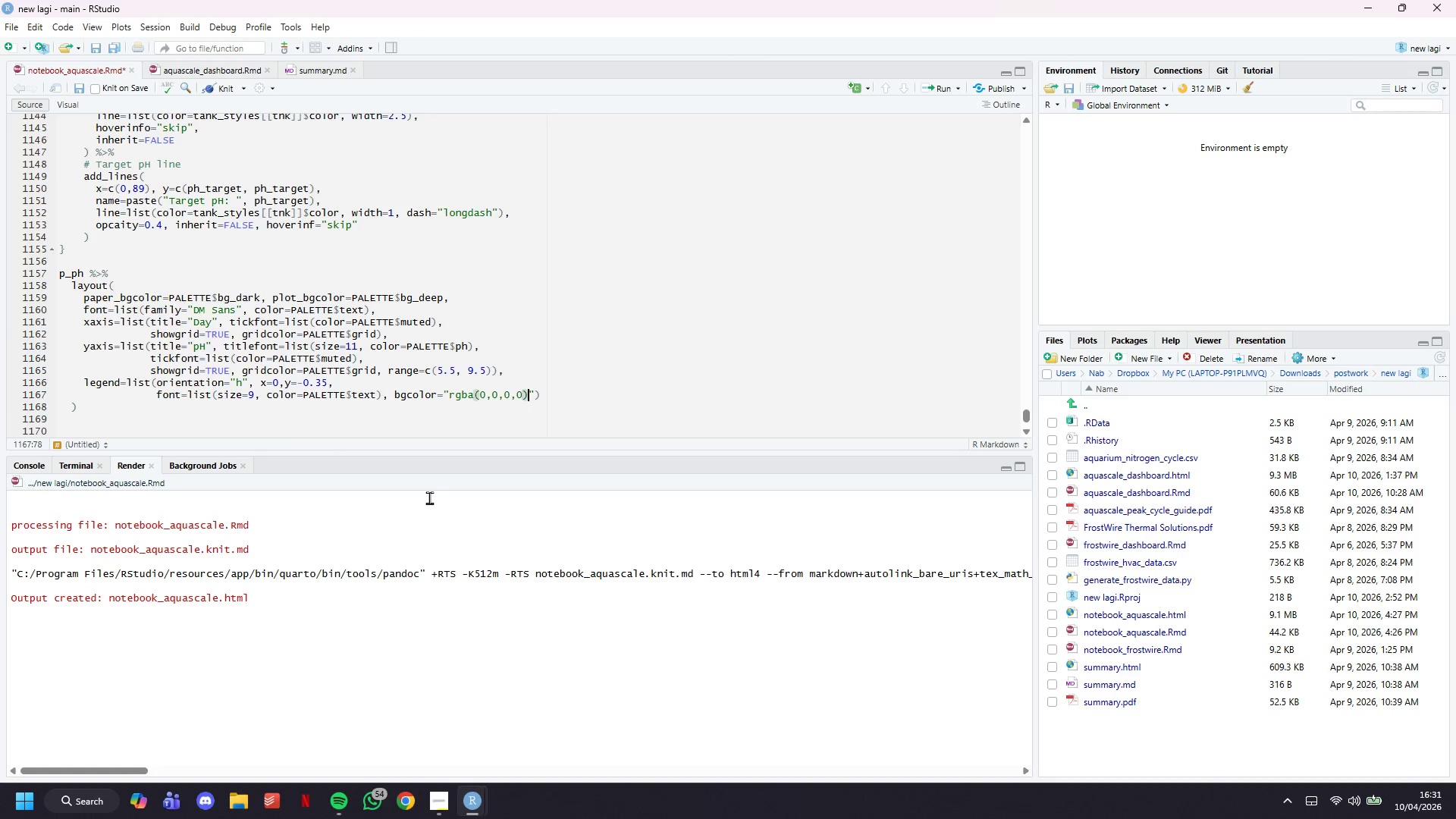 
key(ArrowRight)
 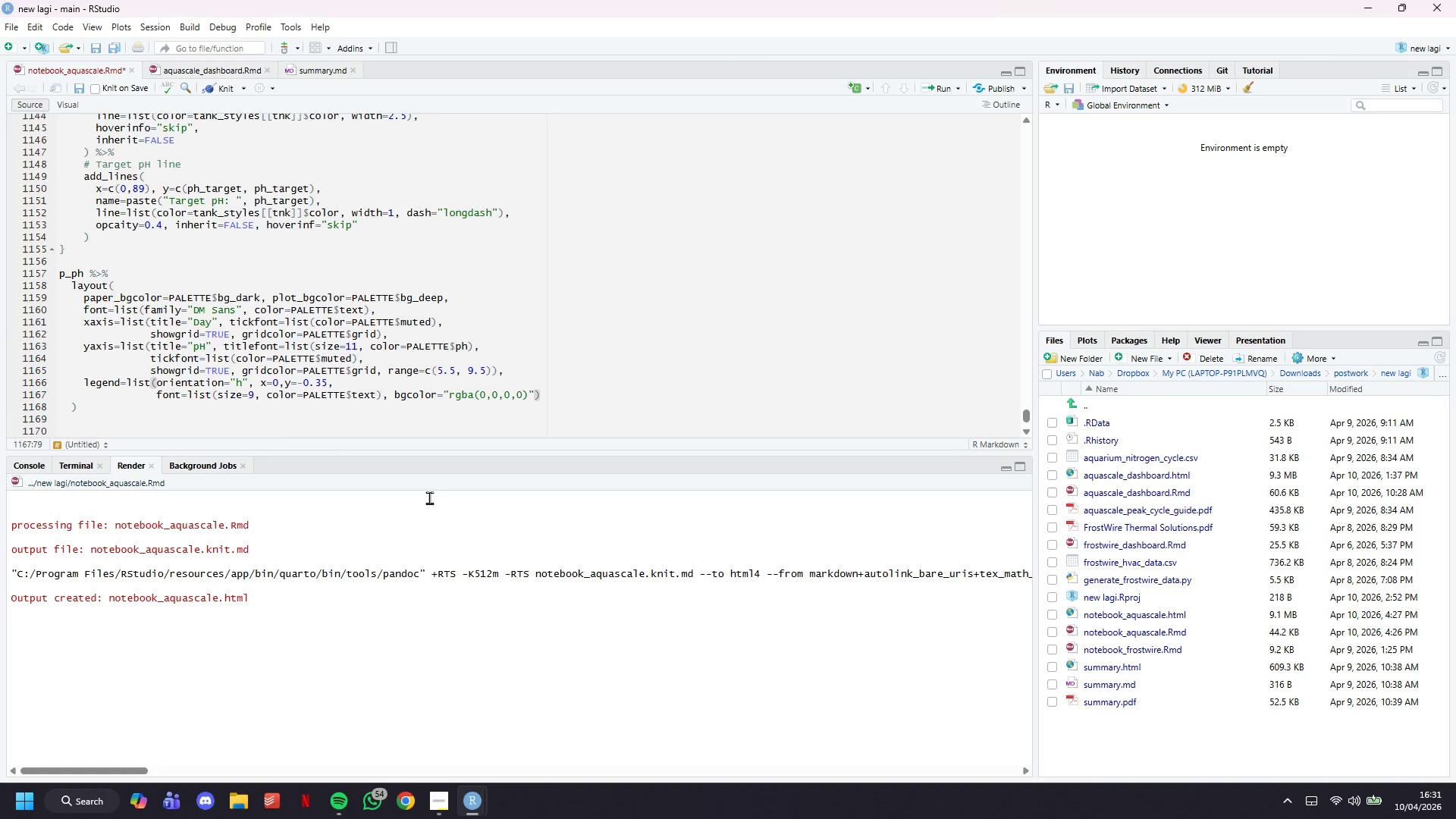 
key(ArrowRight)
 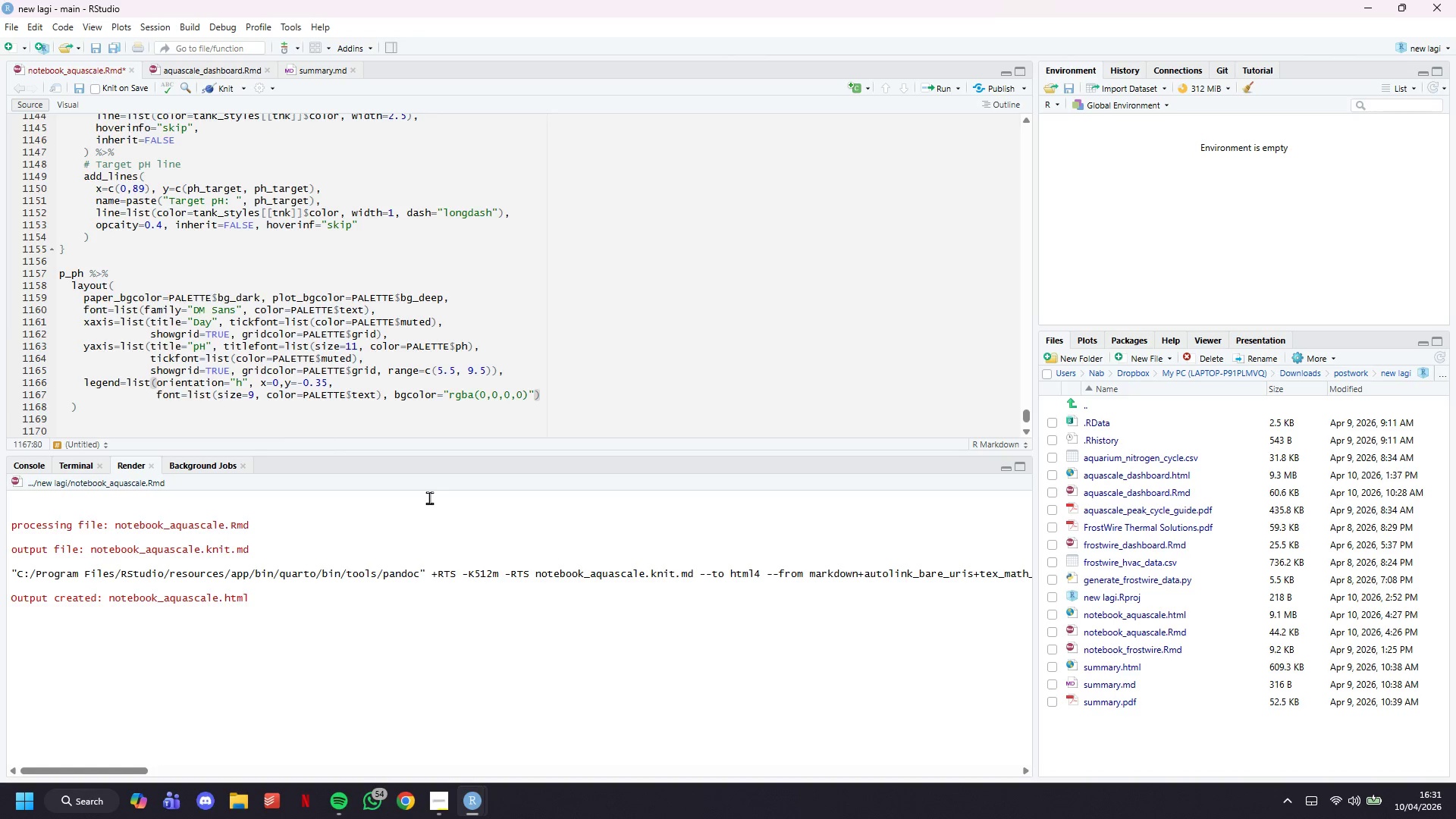 
key(Comma)
 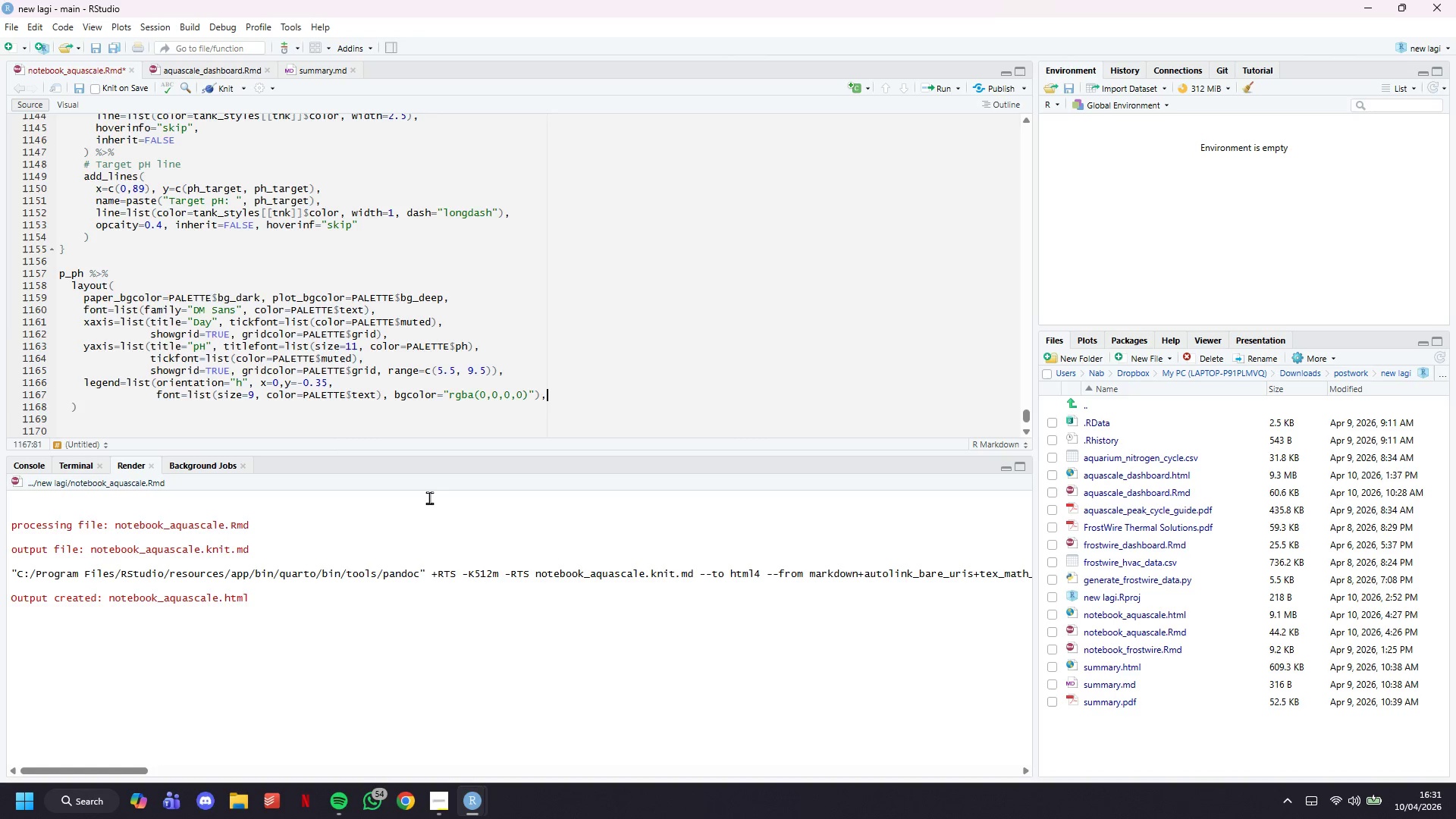 
key(Enter)
 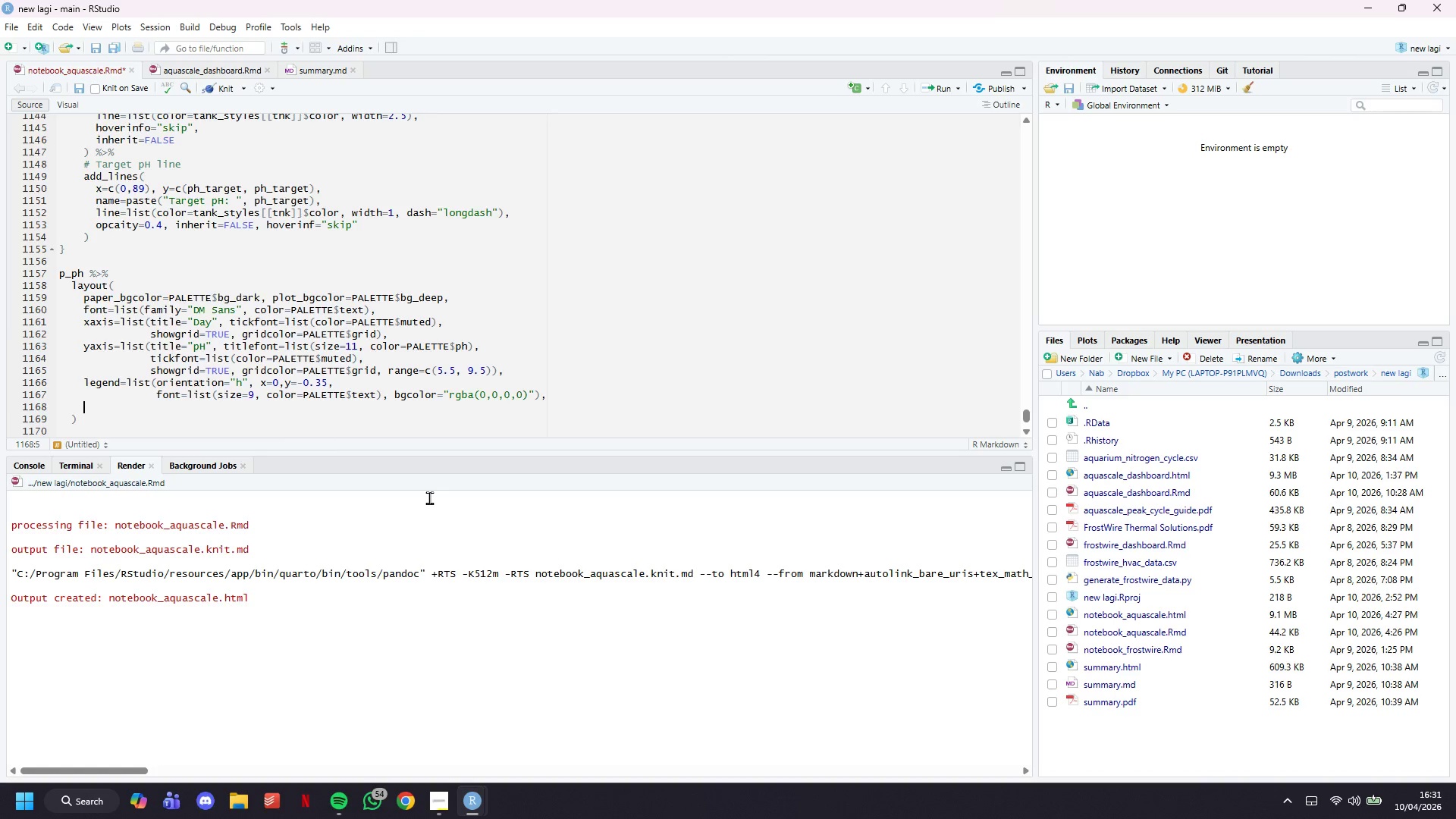 
type(margin=list(t=20, b=80)
 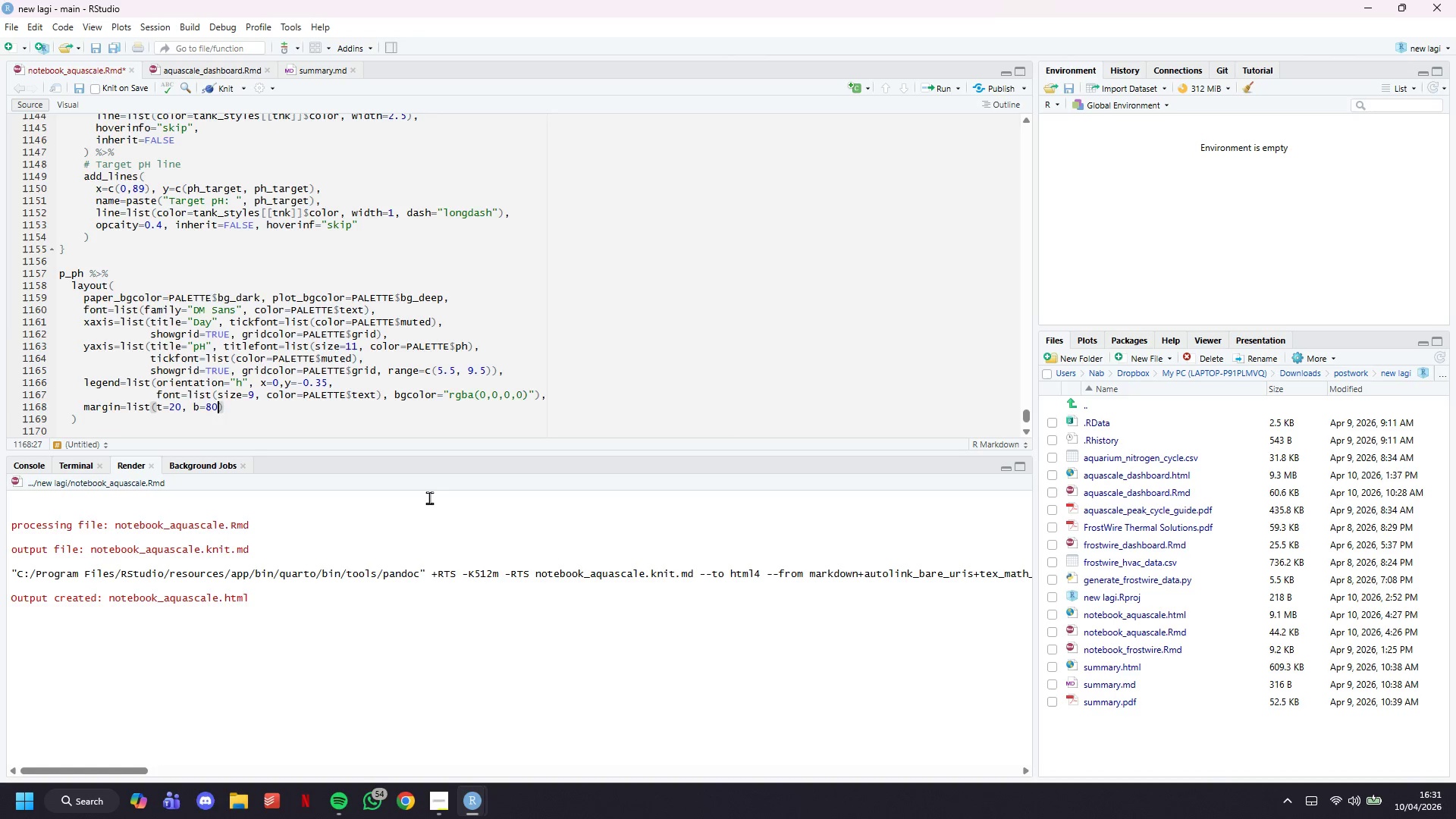 
wait(25.06)
 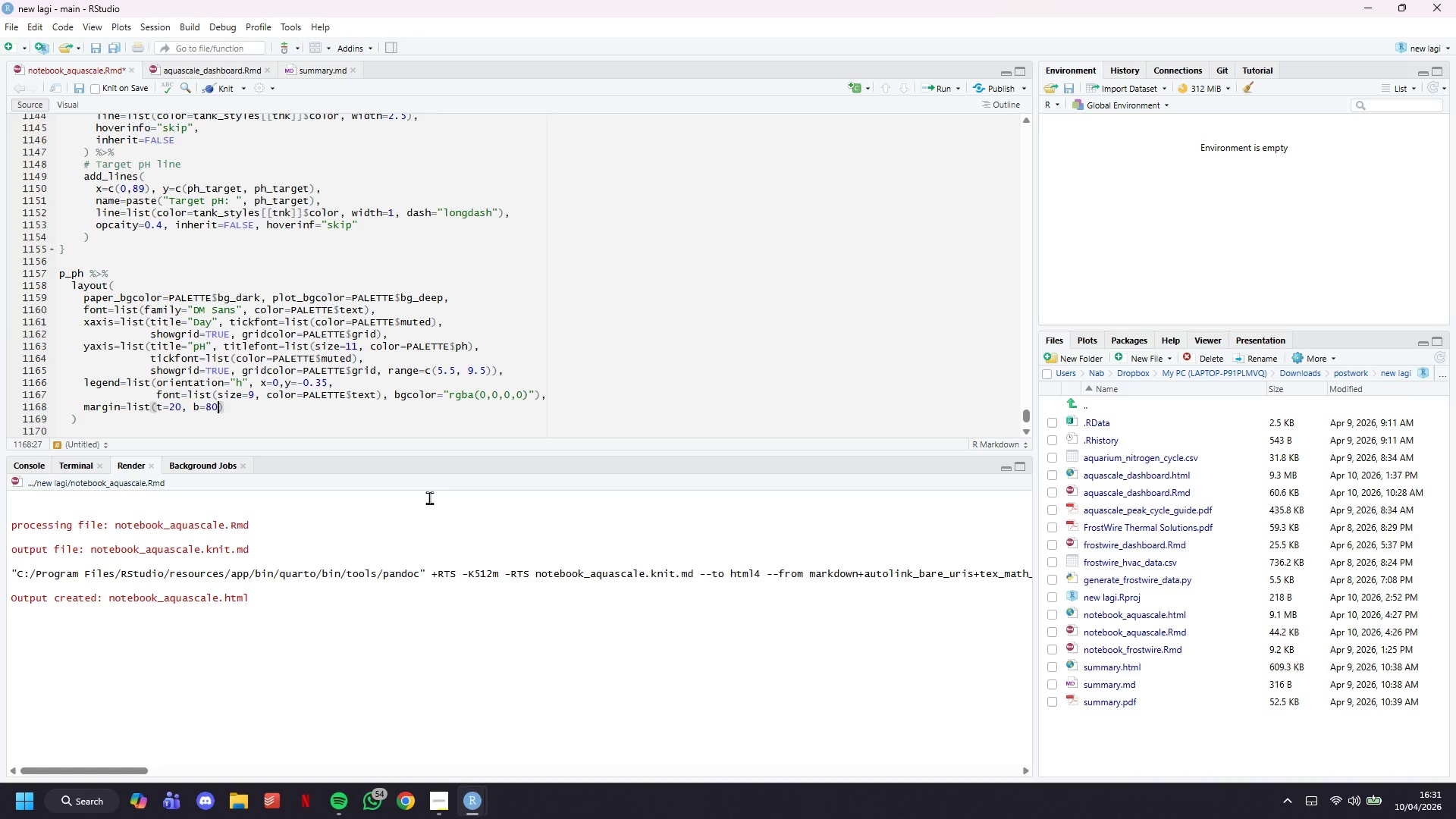 
type(, l = 50, r=20)
 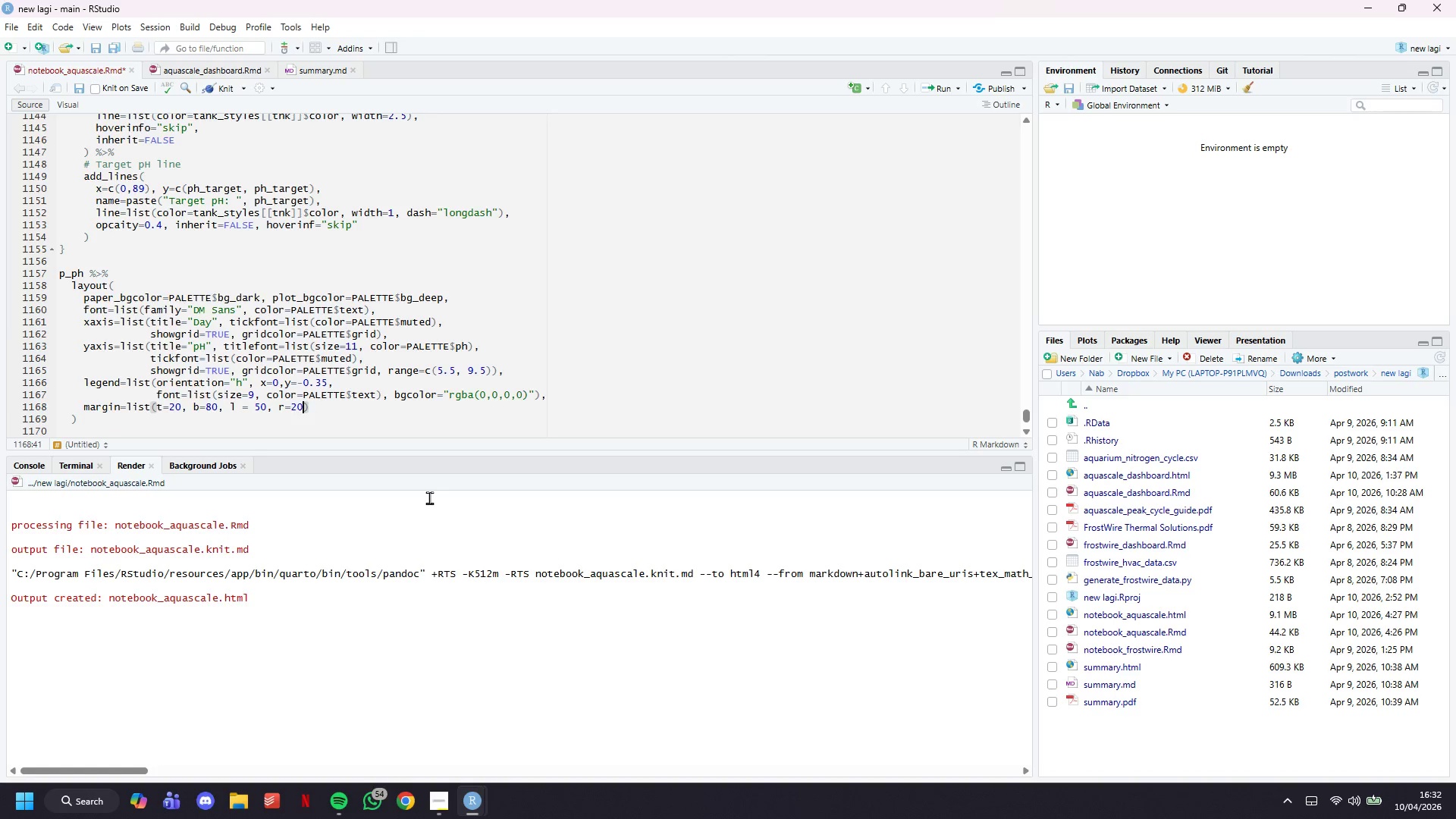 
key(ArrowRight)
 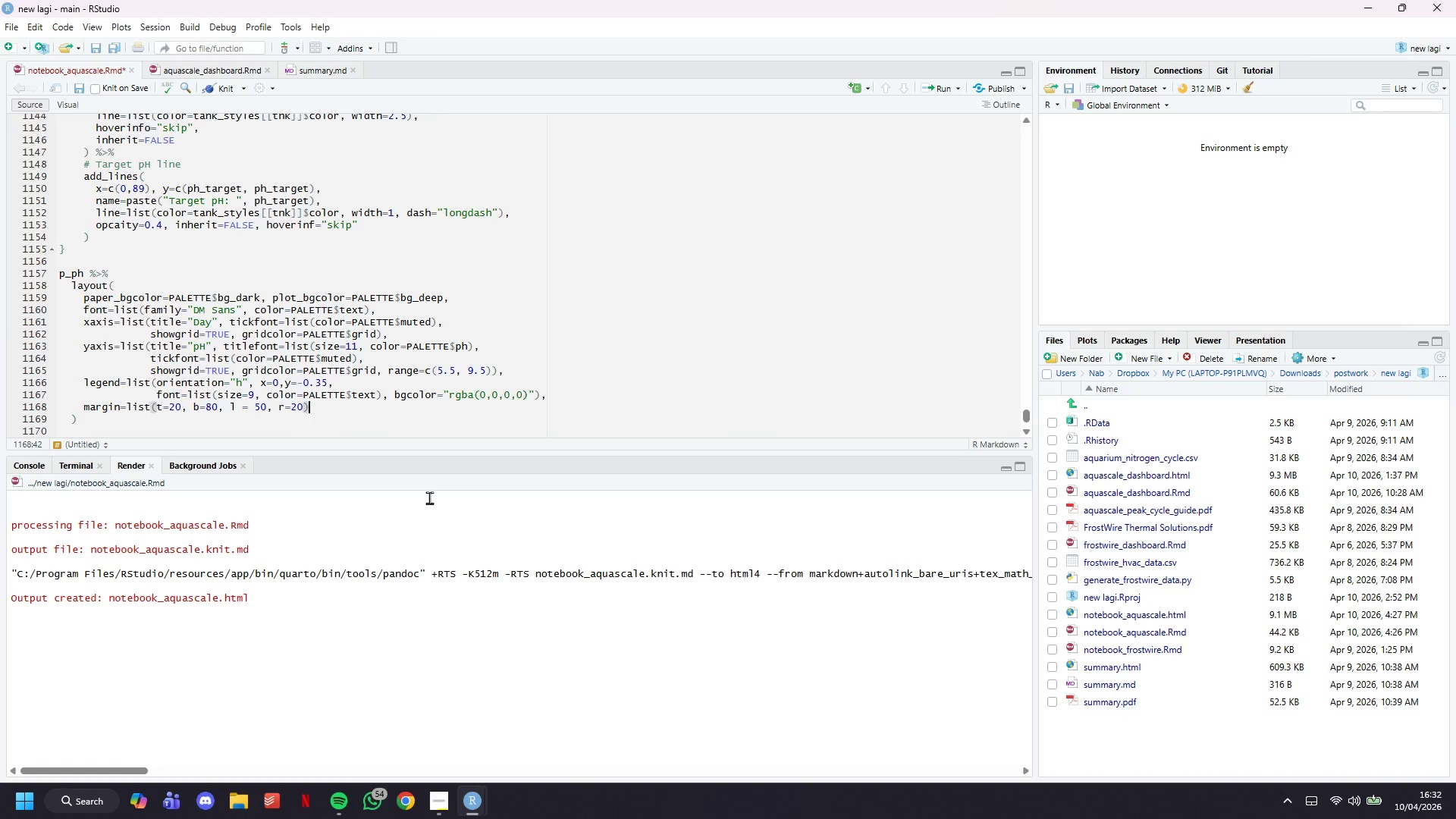 
key(ArrowDown)
 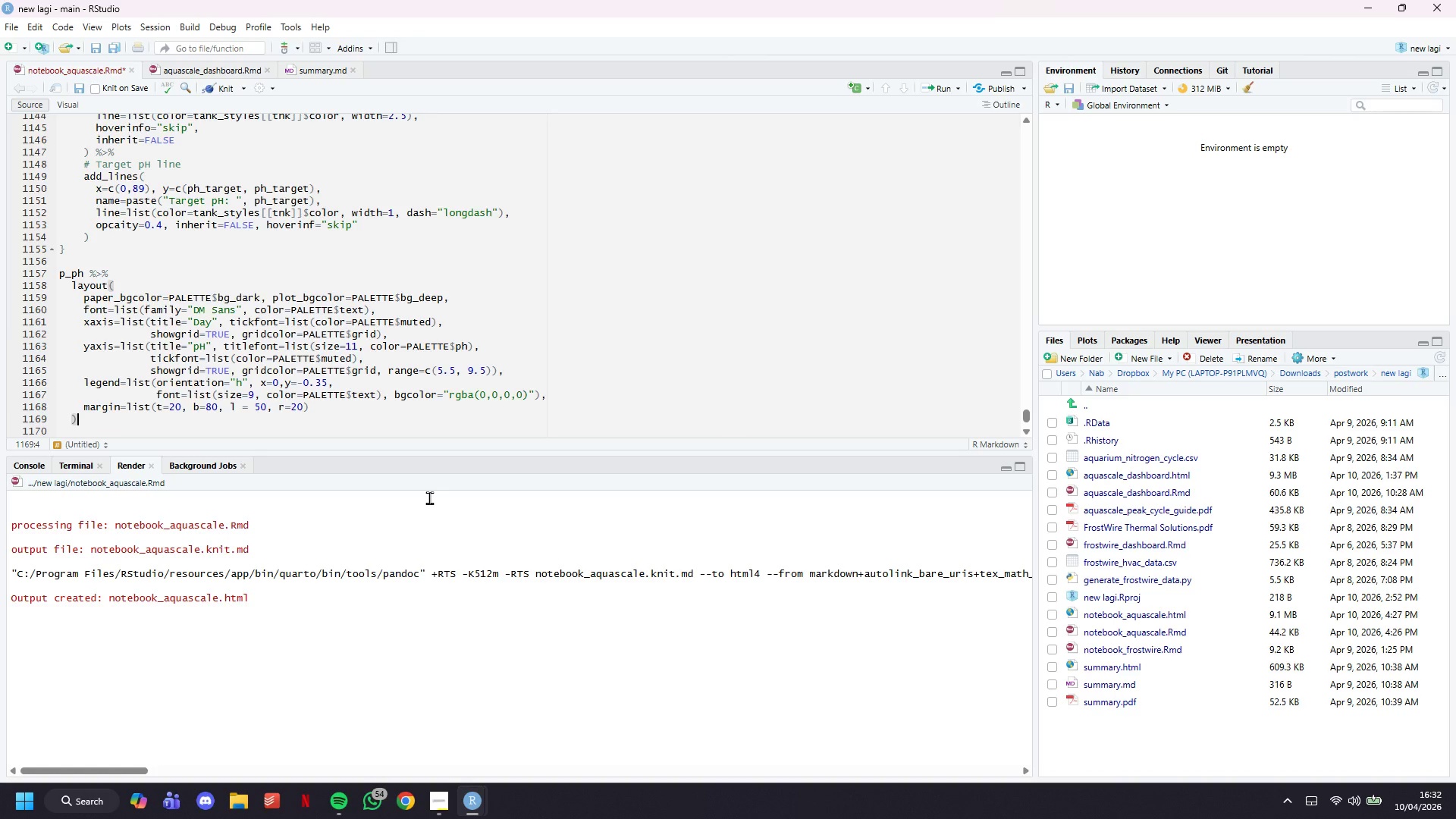 
key(Space)
 